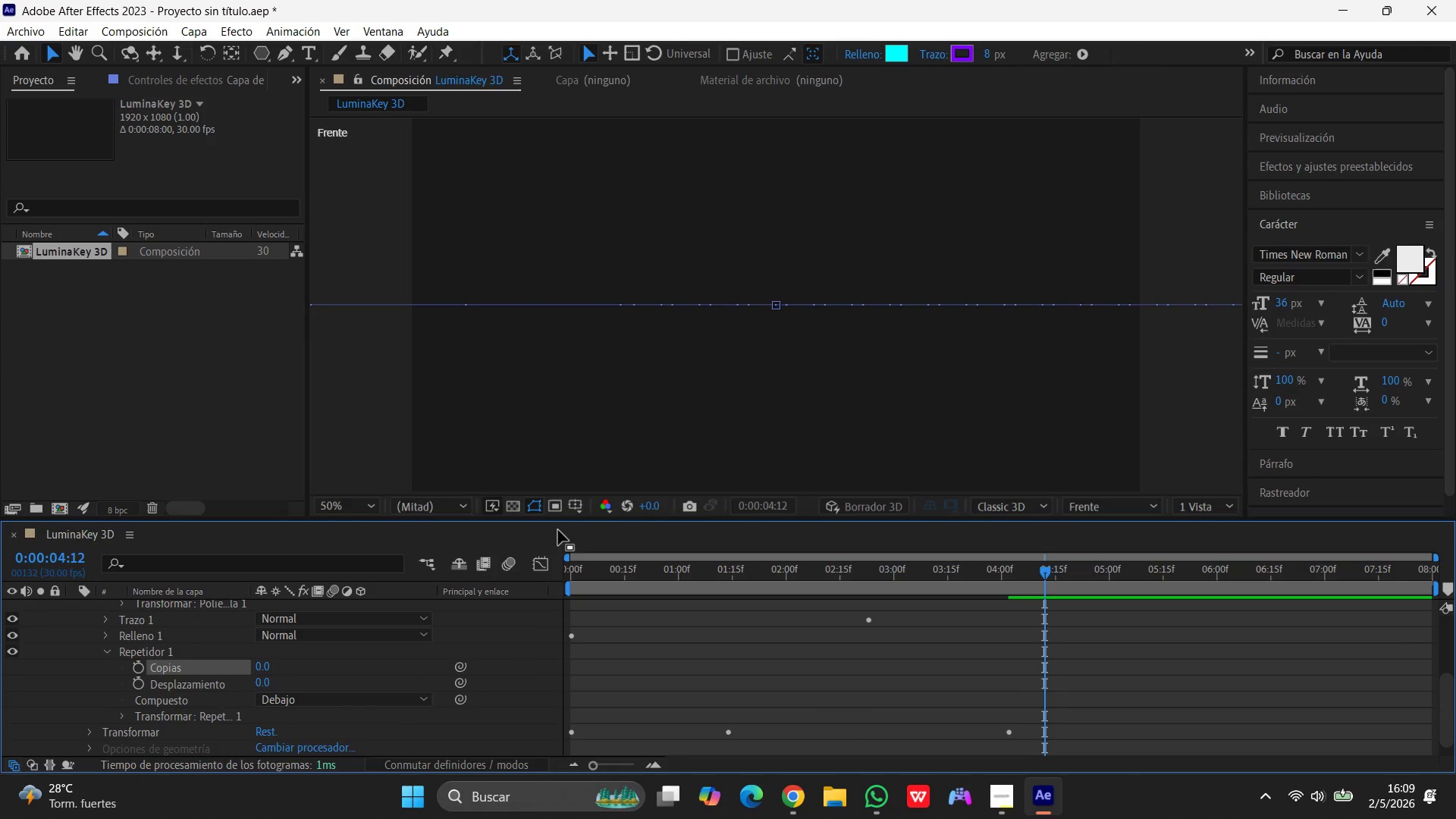 
scroll: coordinate [541, 579], scroll_direction: up, amount: 2.0
 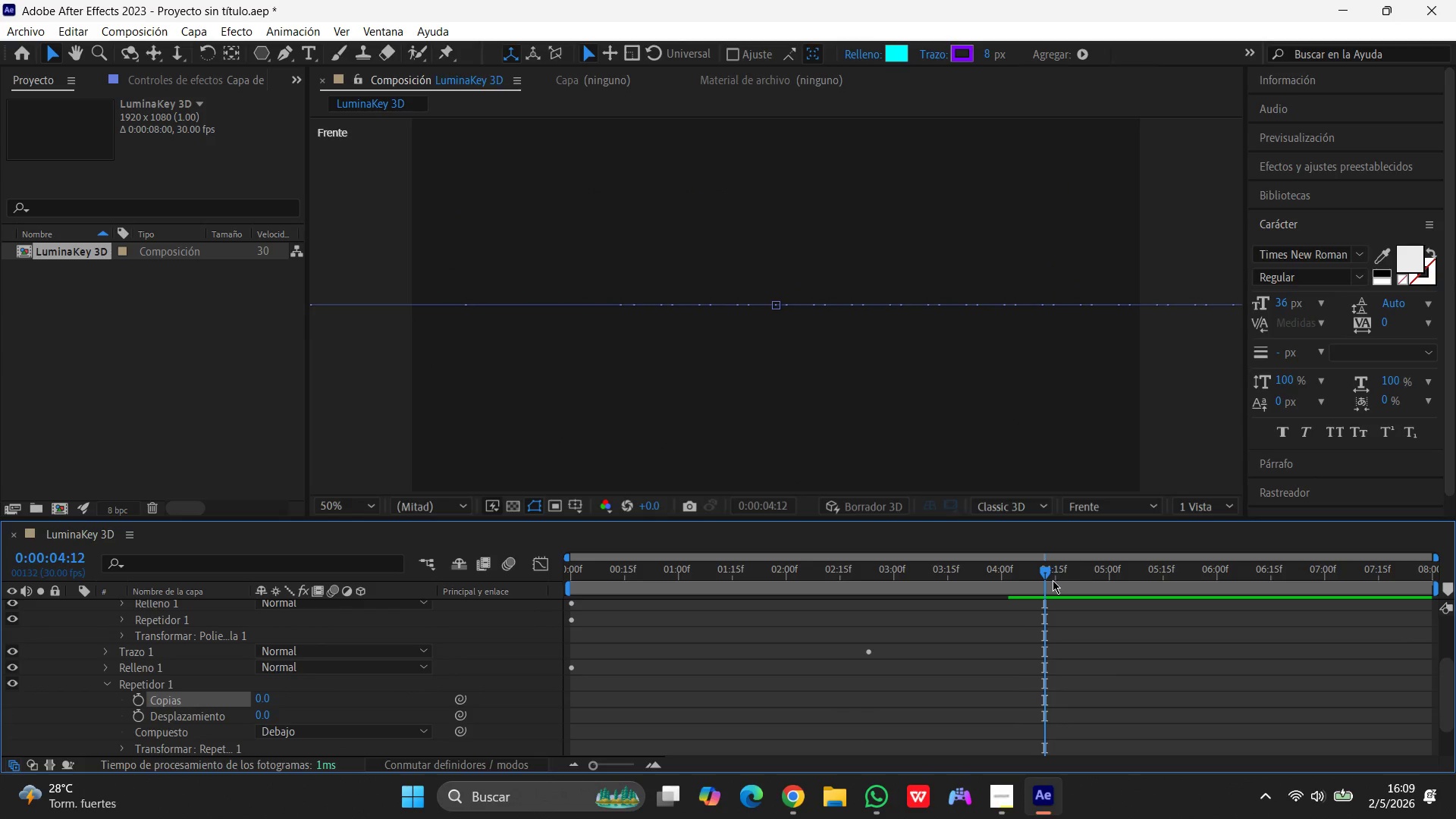 
left_click_drag(start_coordinate=[1047, 574], to_coordinate=[1159, 589])
 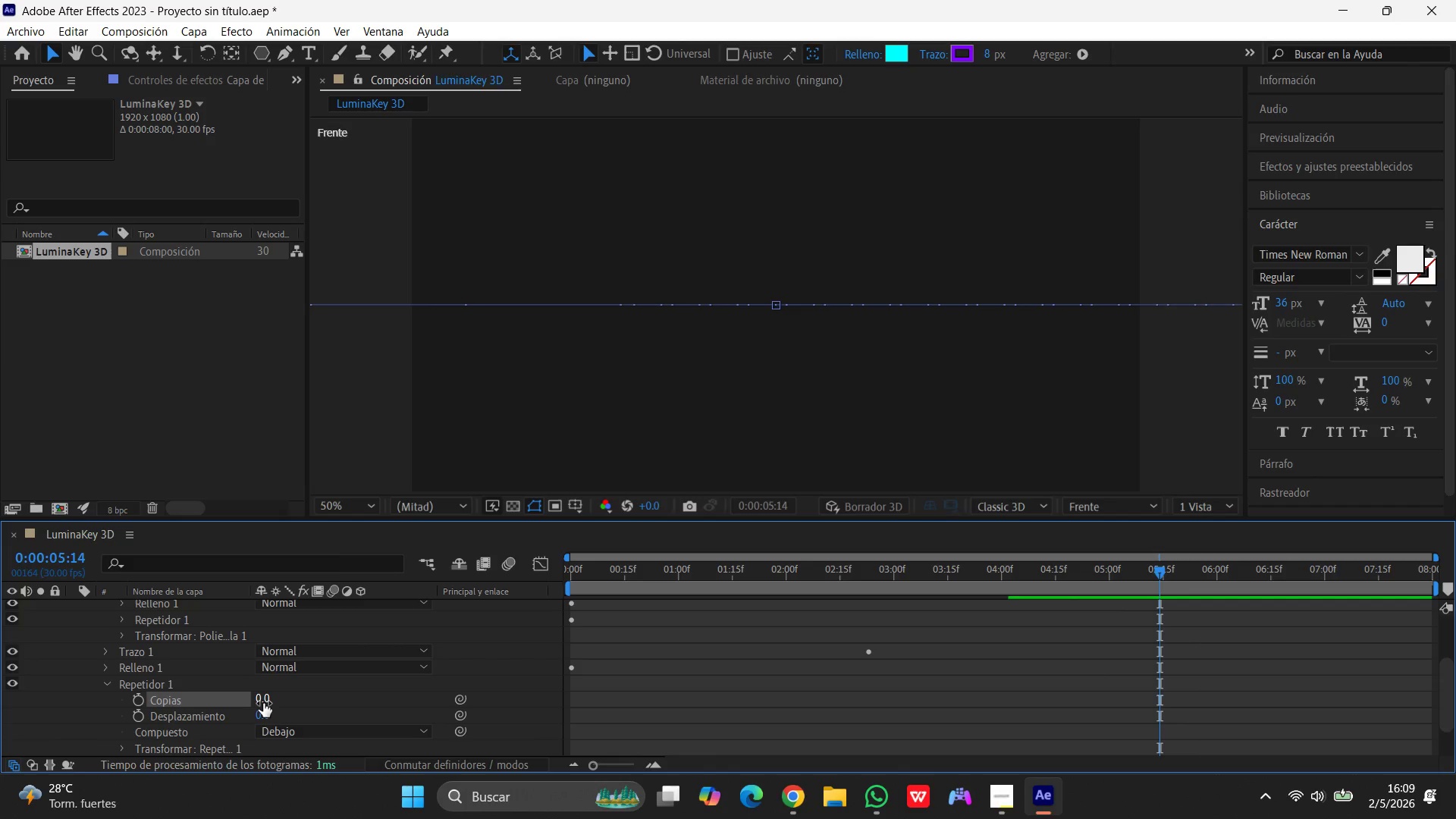 
left_click([264, 701])
 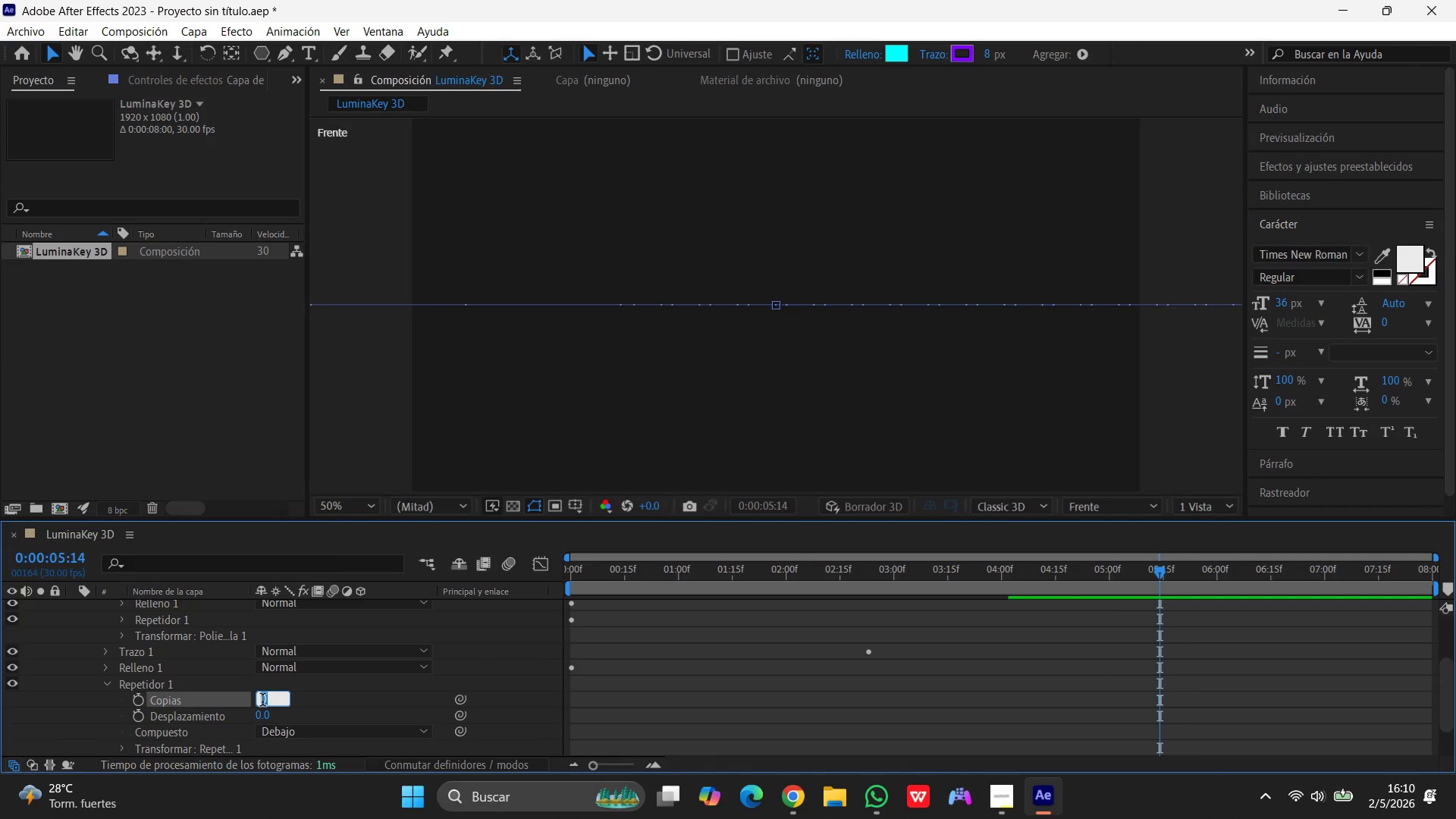 
key(Numpad8)
 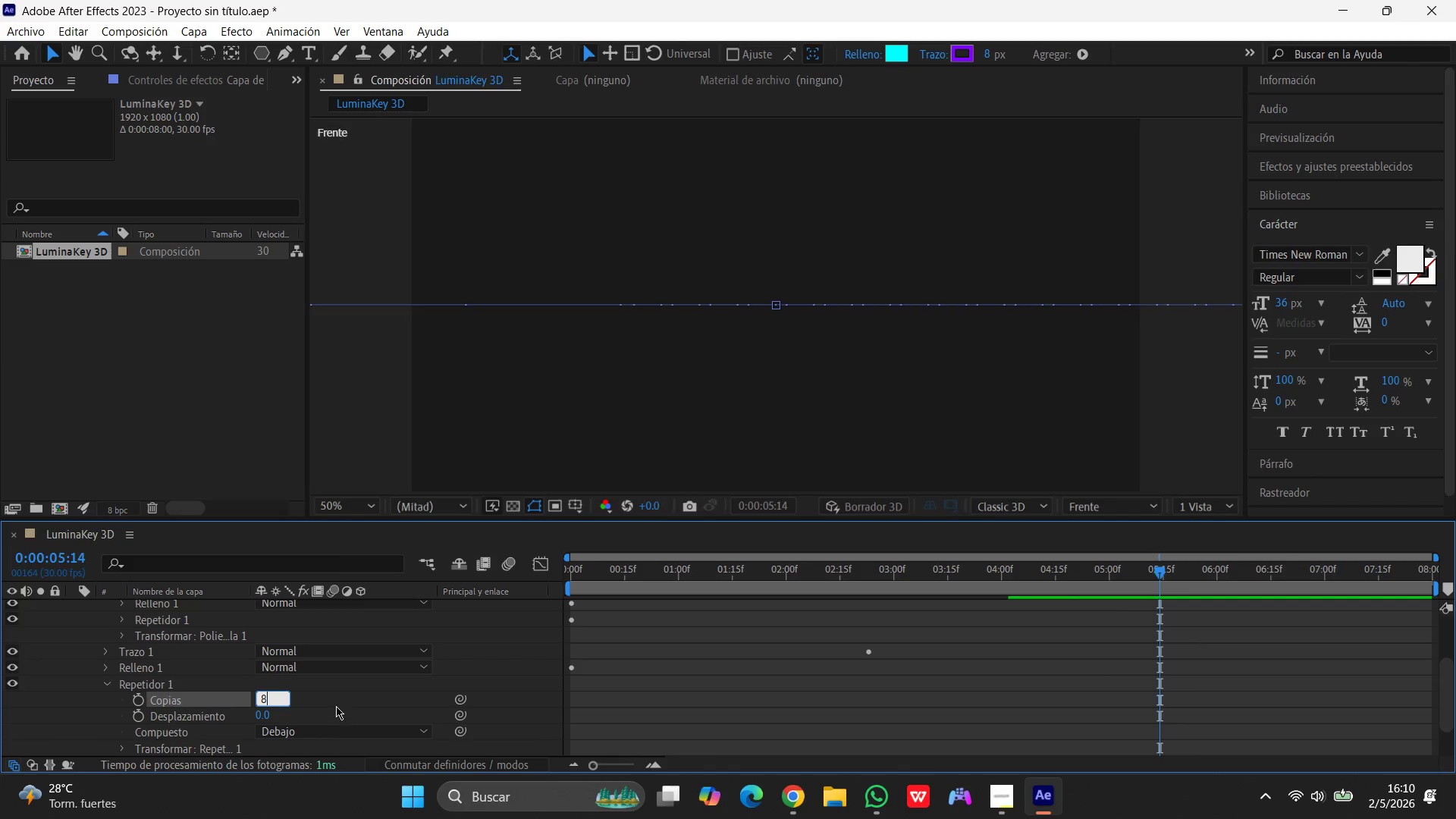 
left_click([342, 698])
 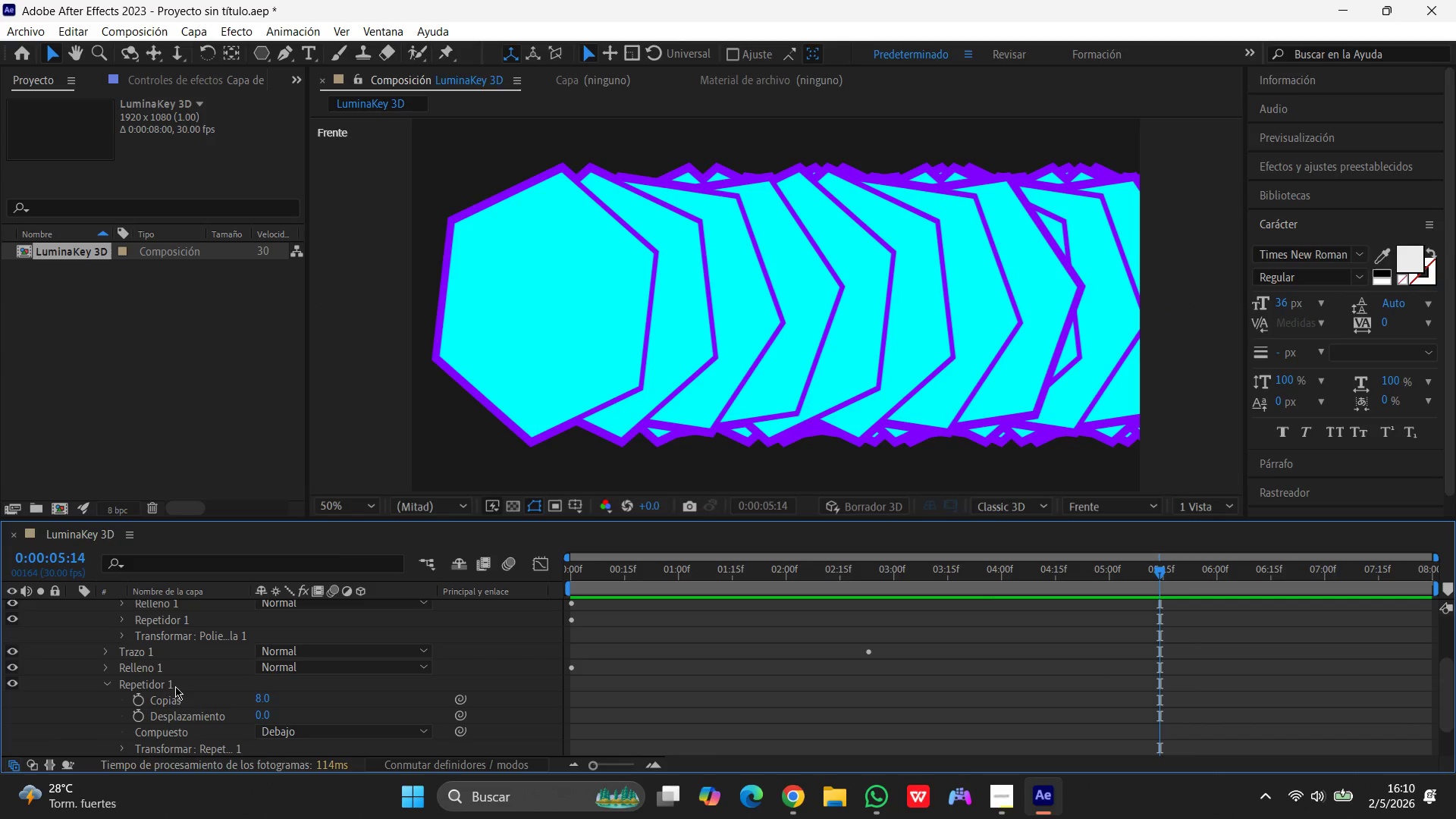 
scroll: coordinate [158, 682], scroll_direction: up, amount: 2.0
 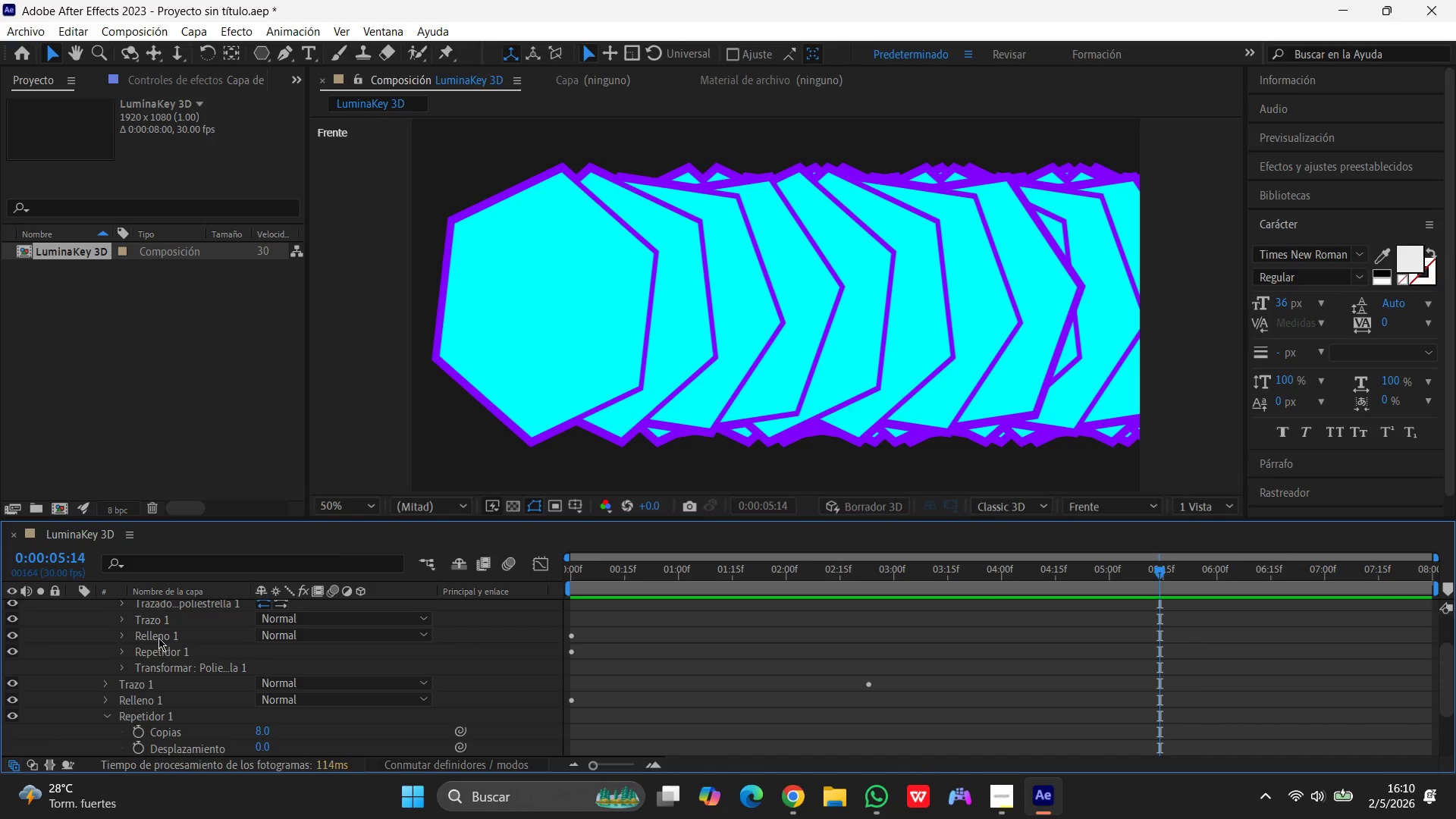 
left_click([156, 636])
 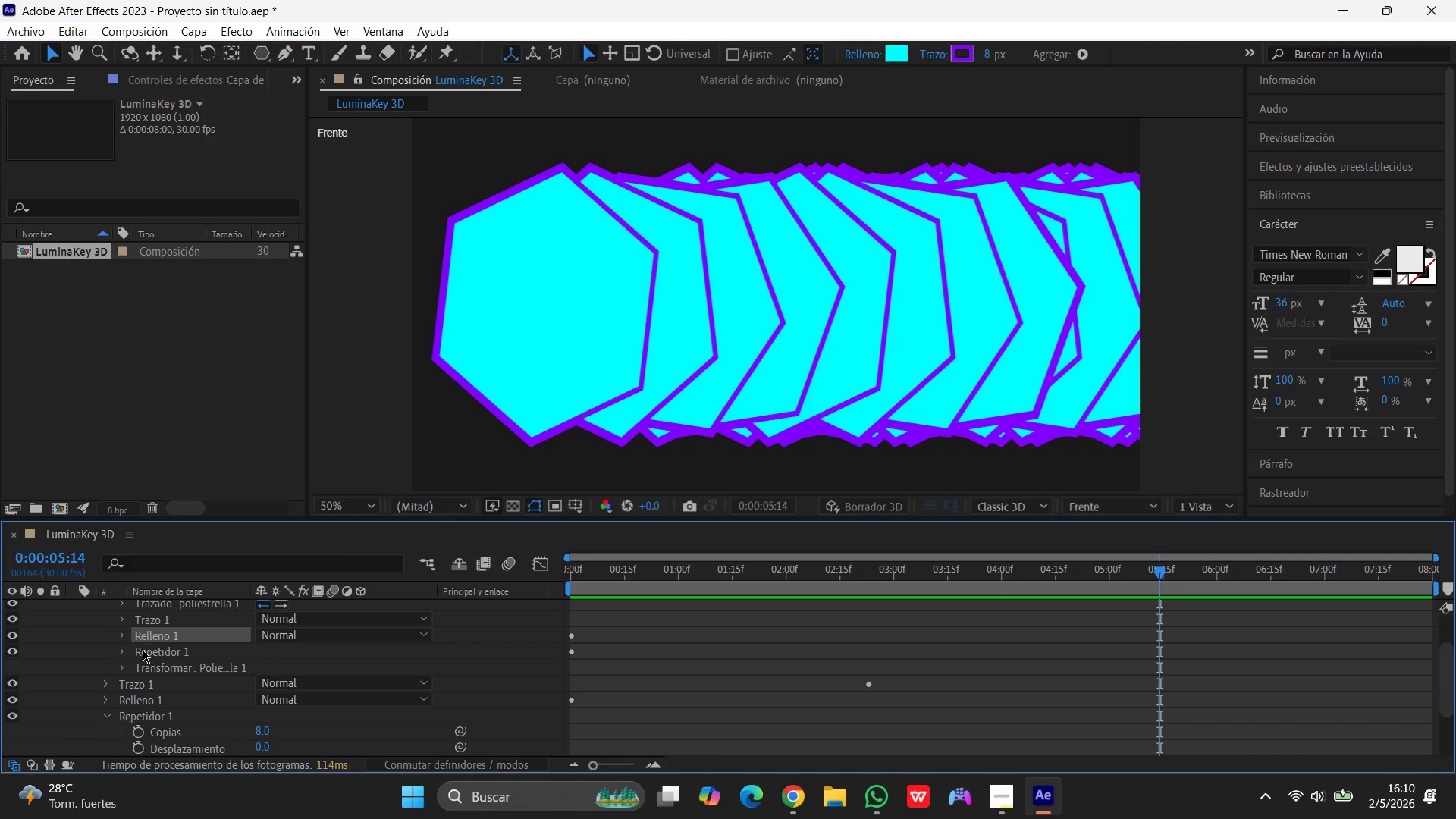 
left_click([141, 650])
 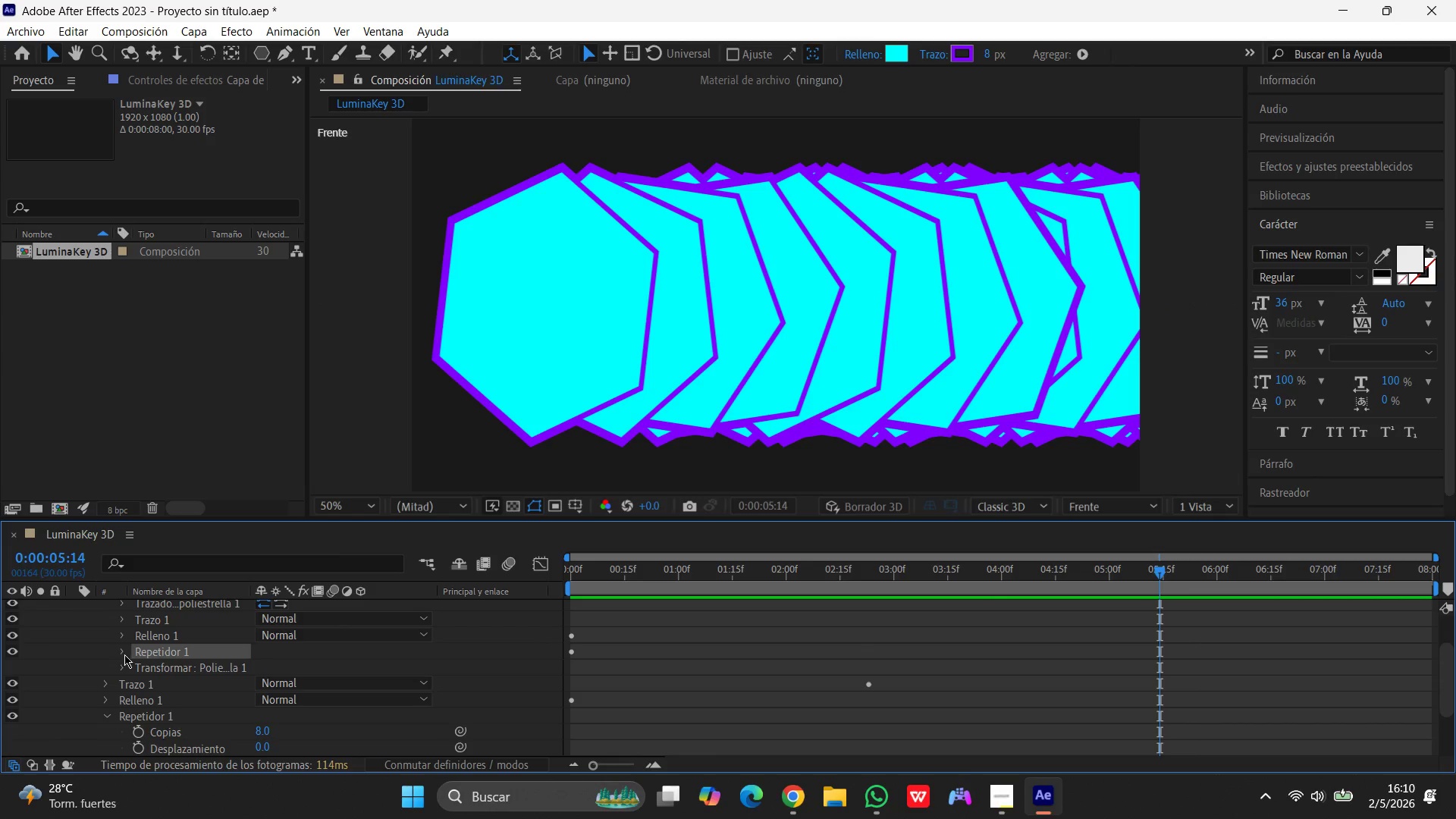 
left_click([124, 654])
 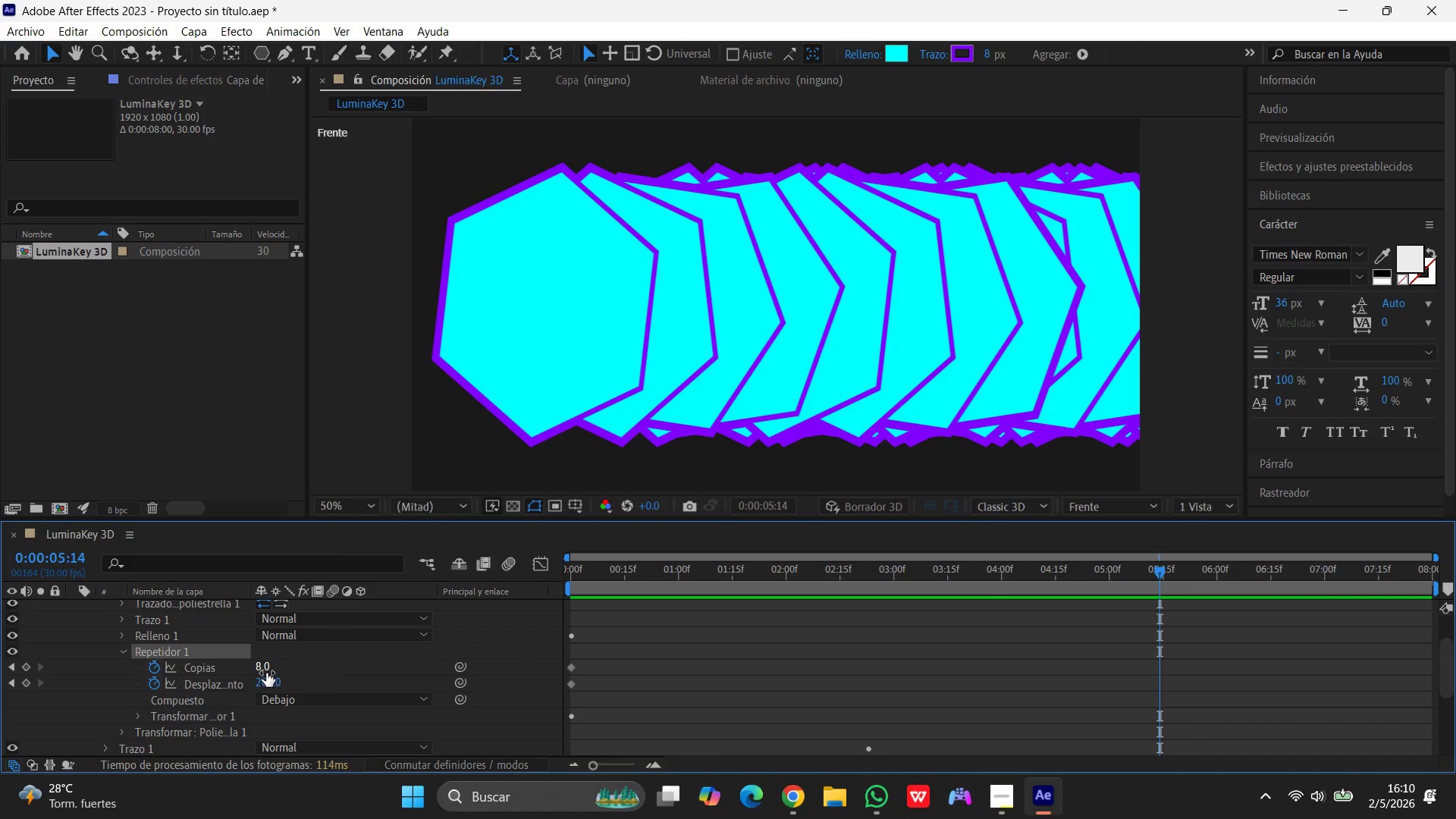 
left_click([267, 672])
 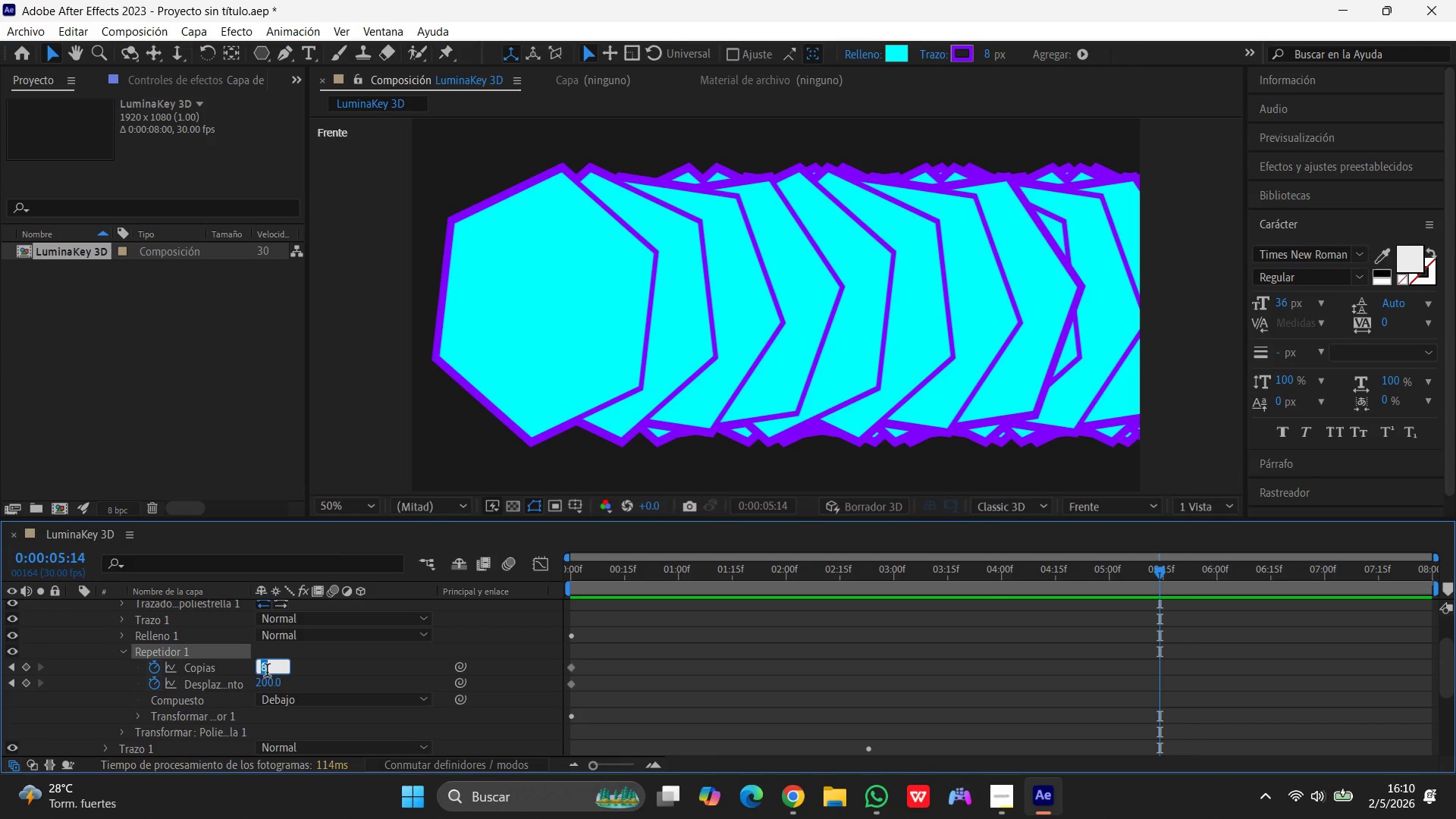 
key(Numpad0)
 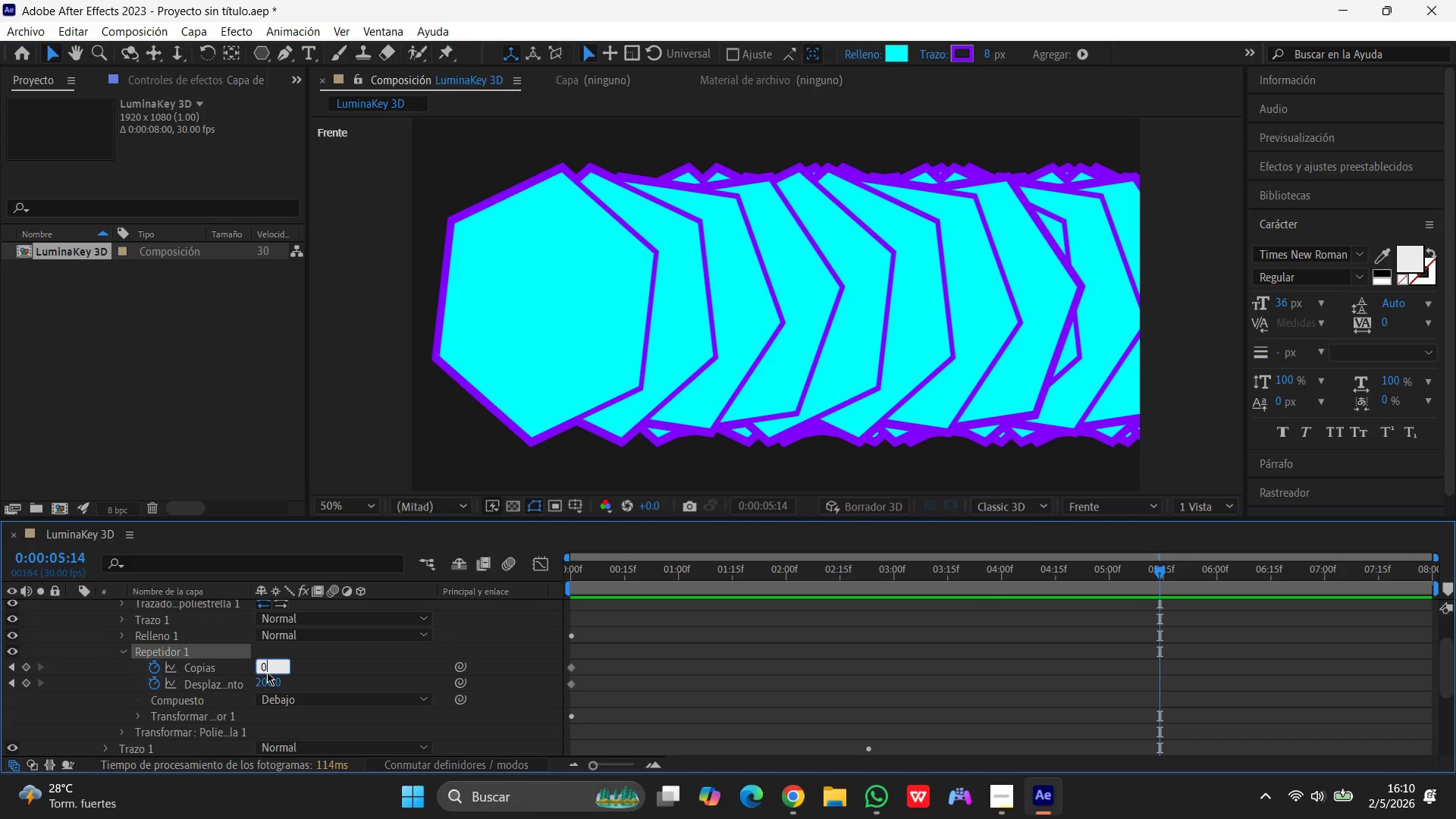 
key(Enter)
 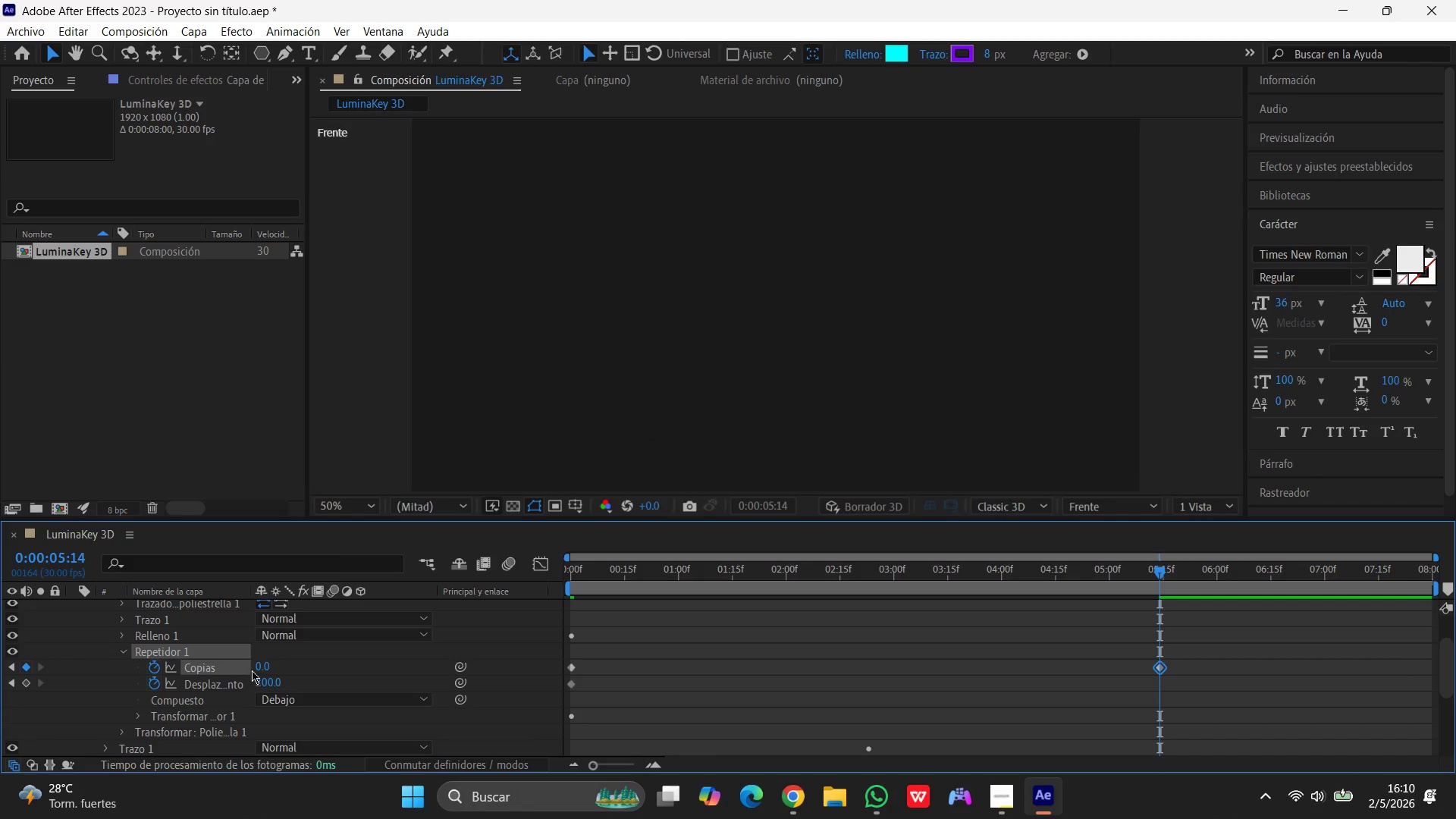 
left_click([264, 661])
 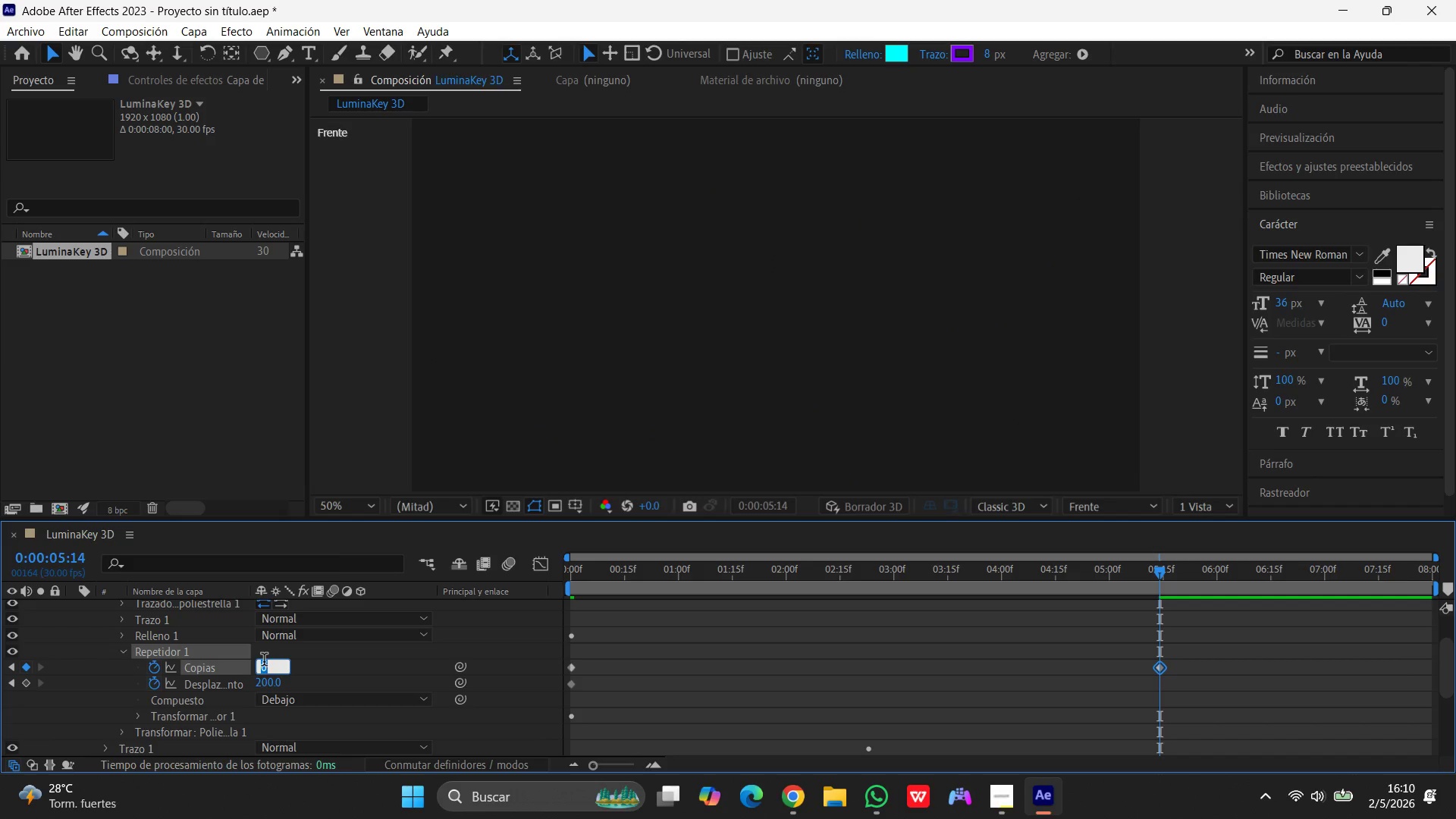 
key(Numpad8)
 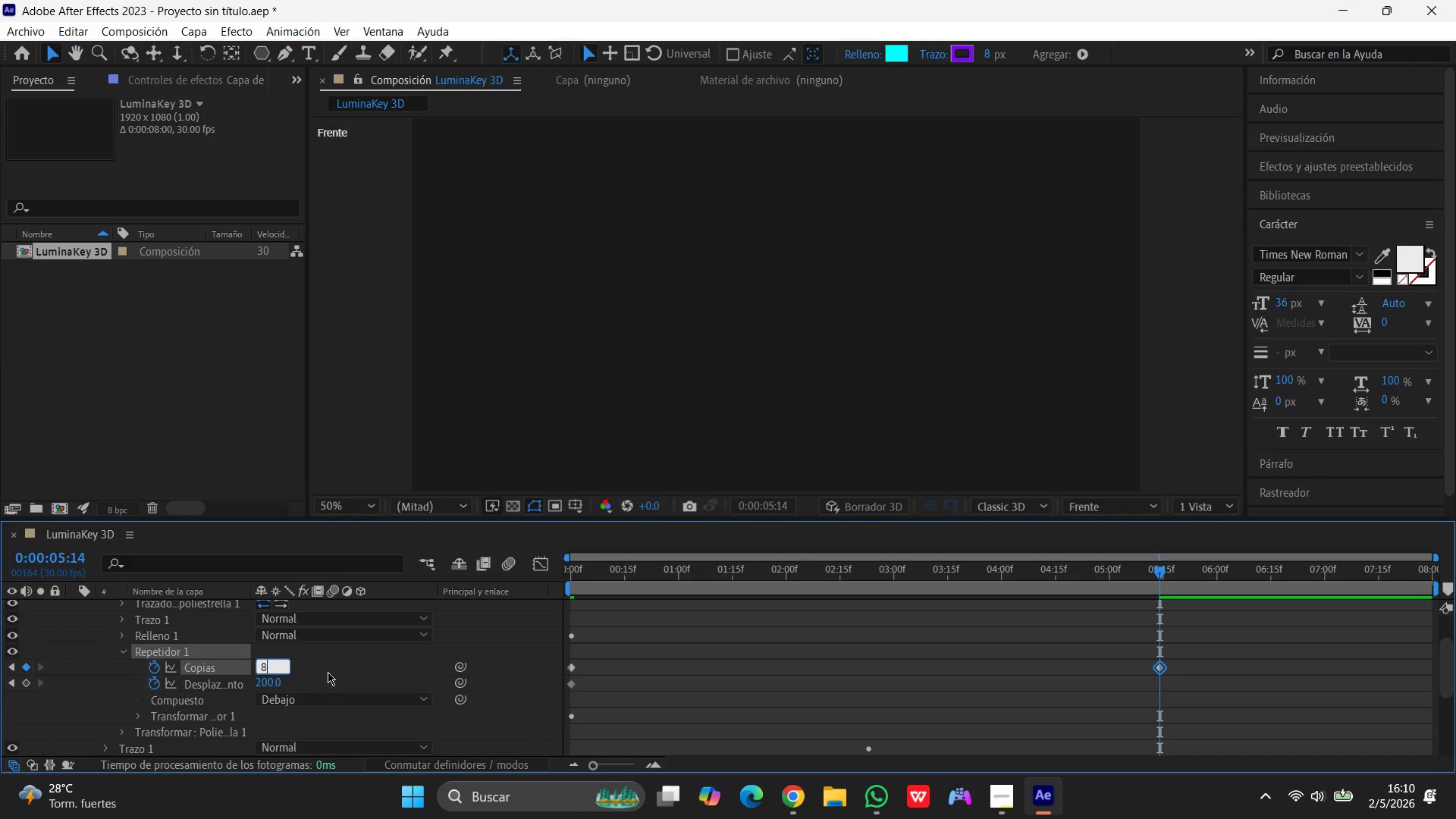 
left_click([331, 669])
 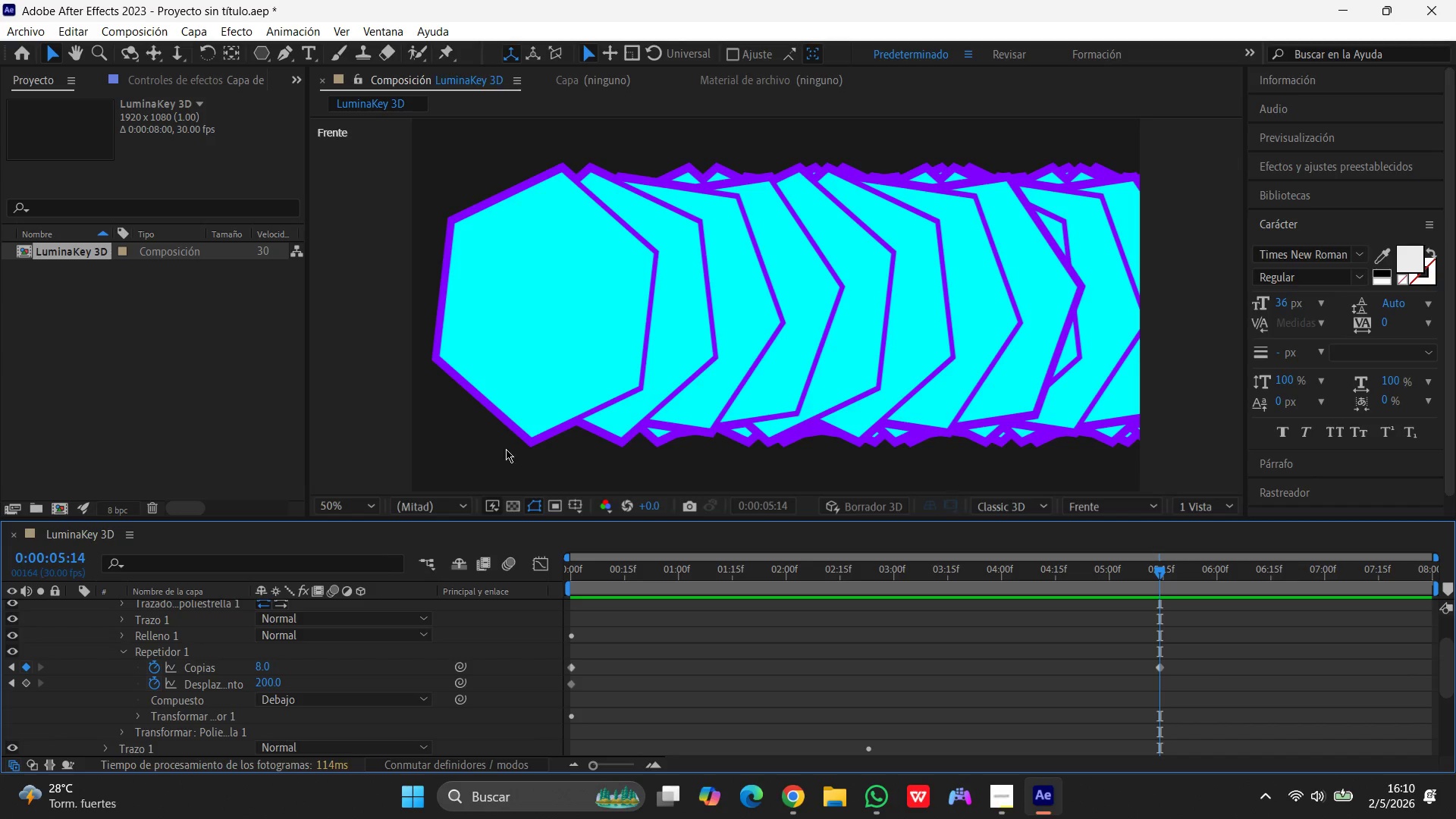 
left_click([589, 288])
 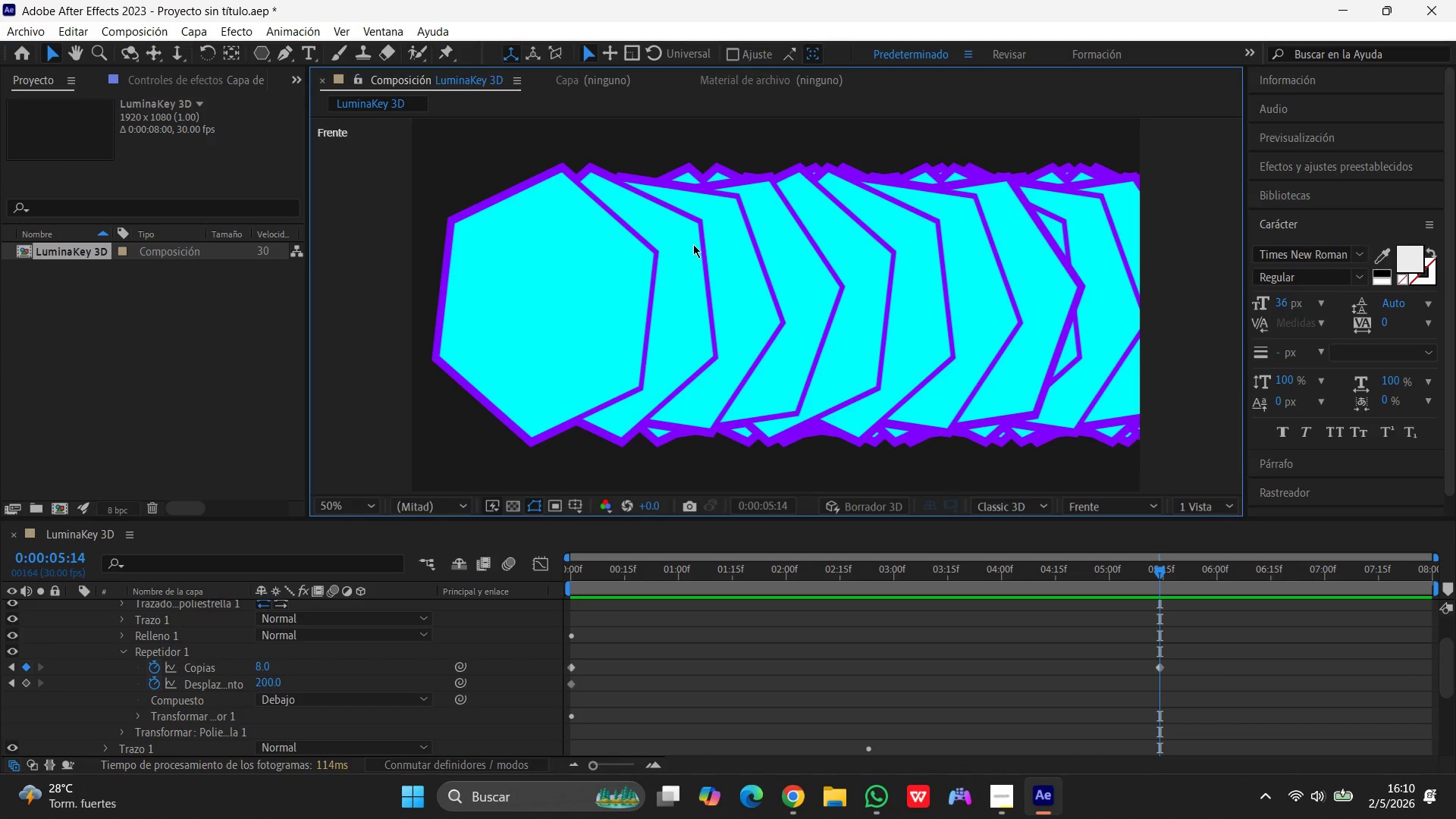 
left_click([693, 244])
 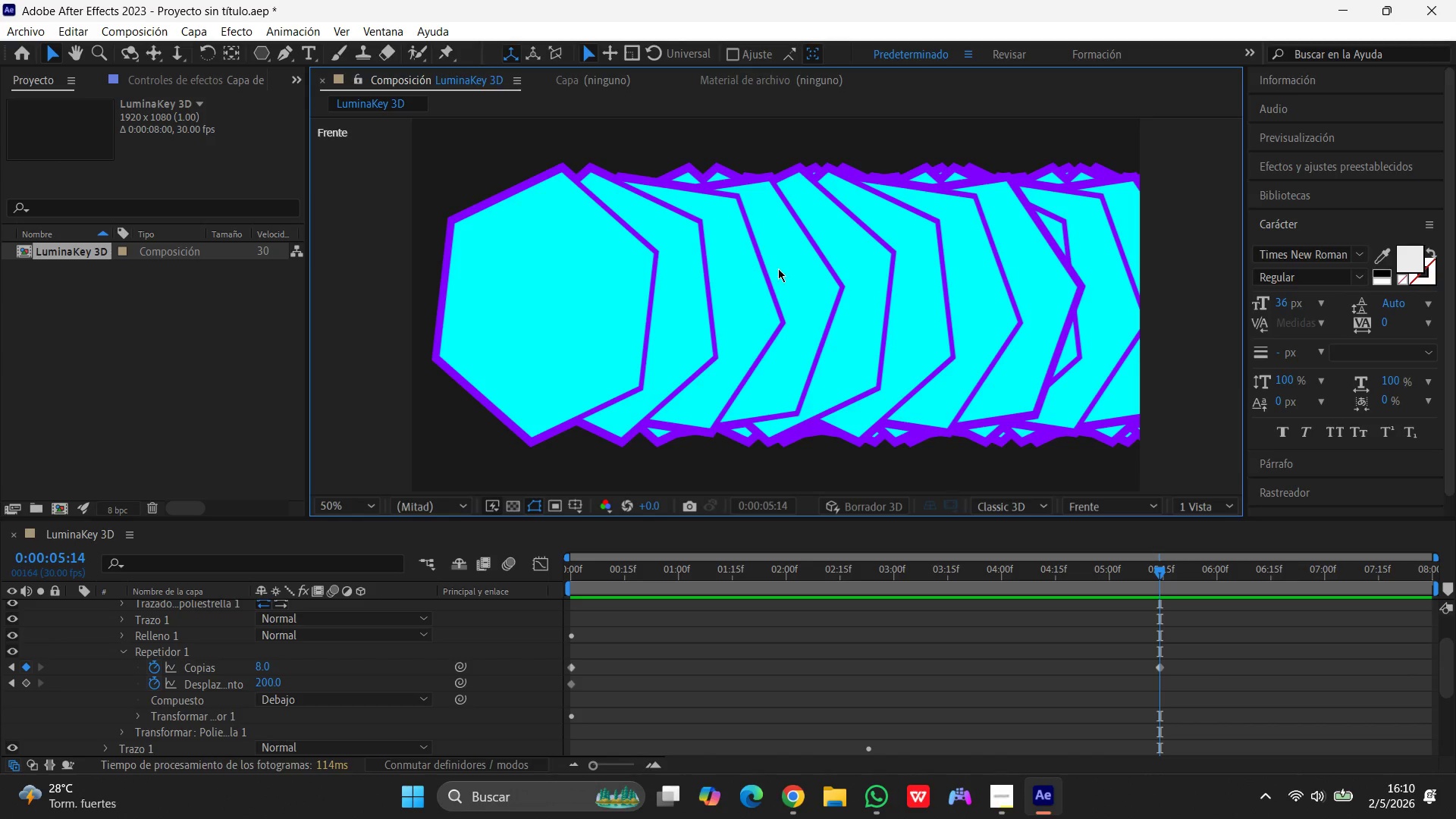 
left_click([797, 268])
 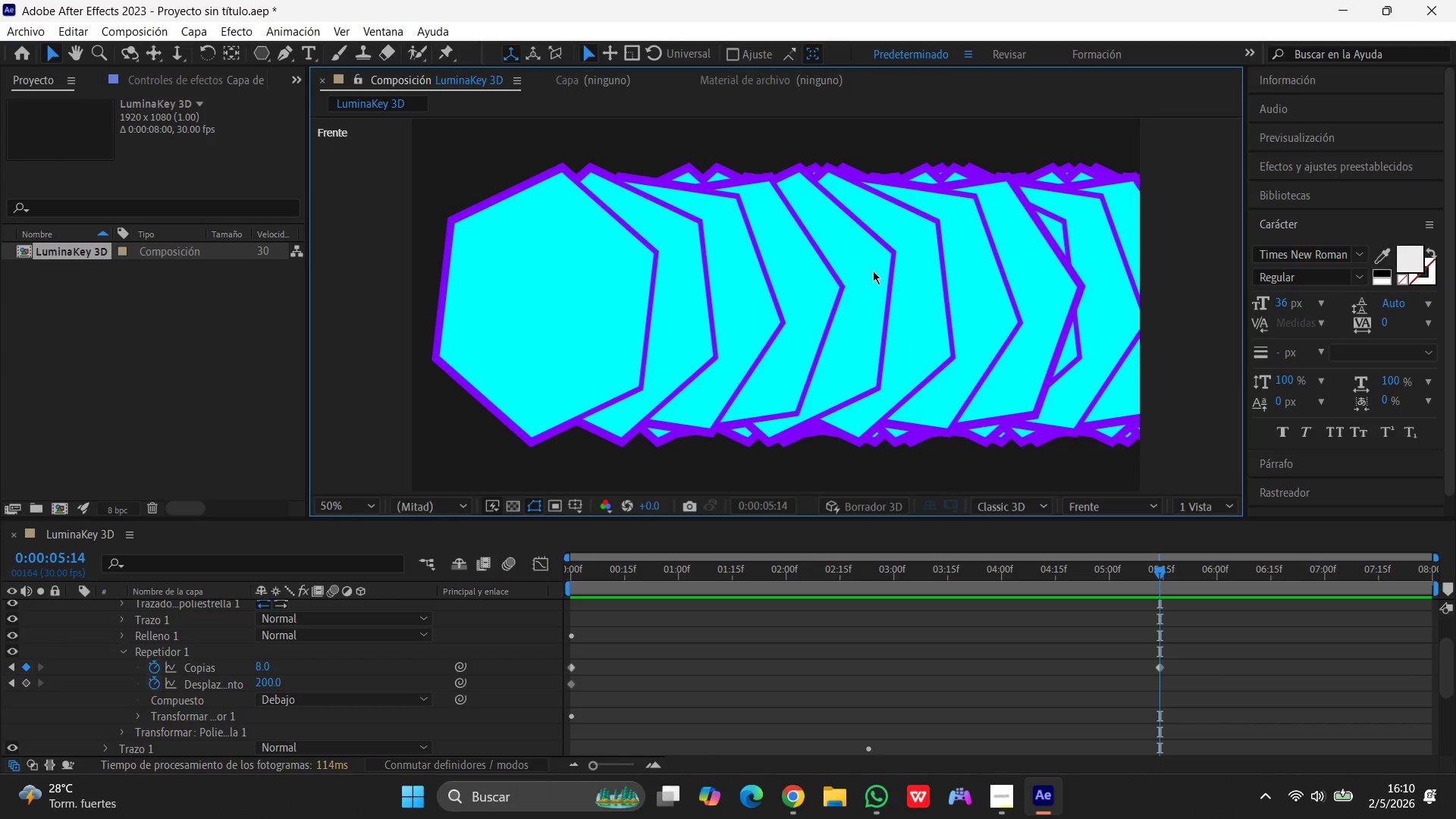 
left_click([873, 270])
 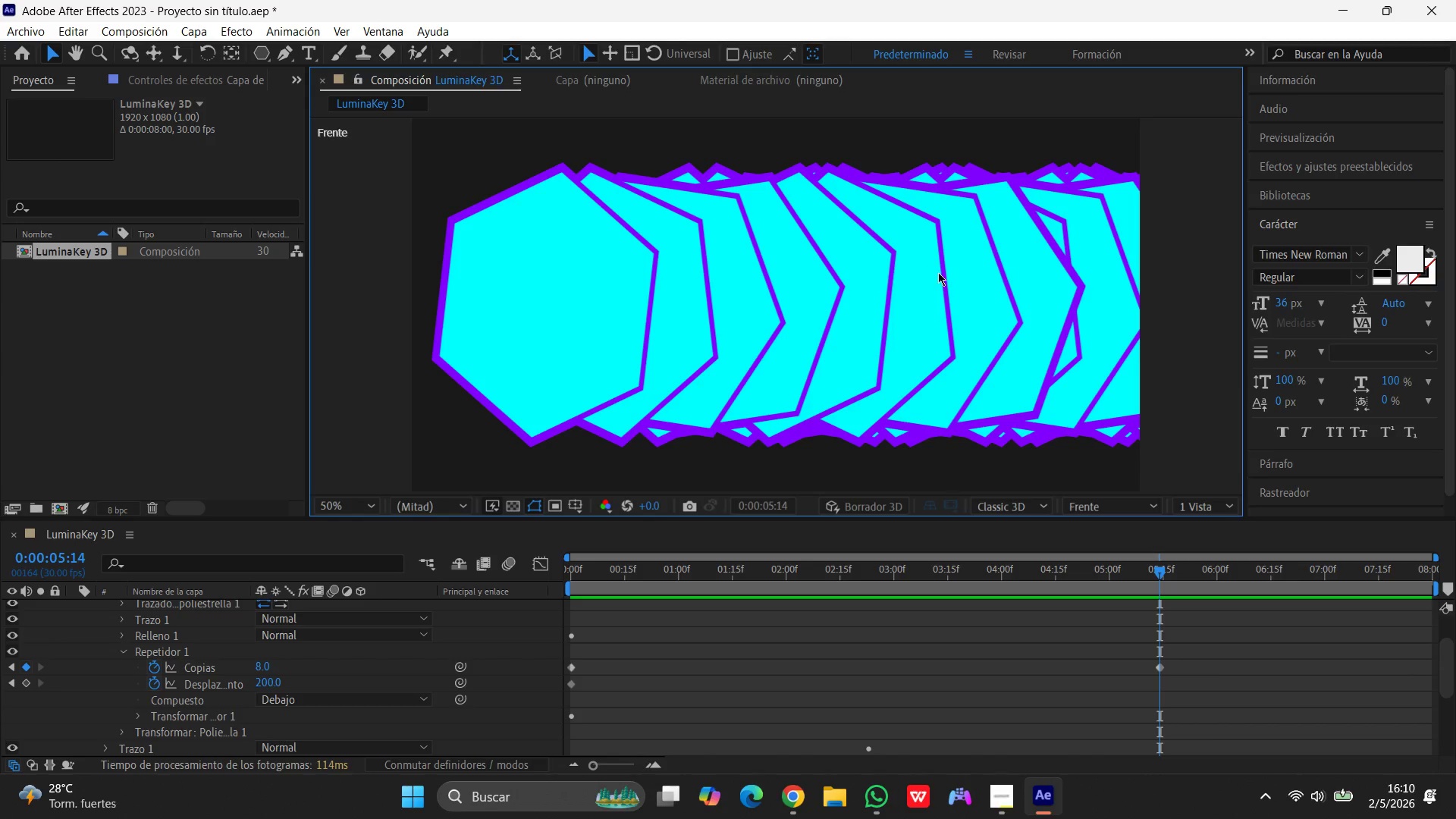 
left_click([938, 272])
 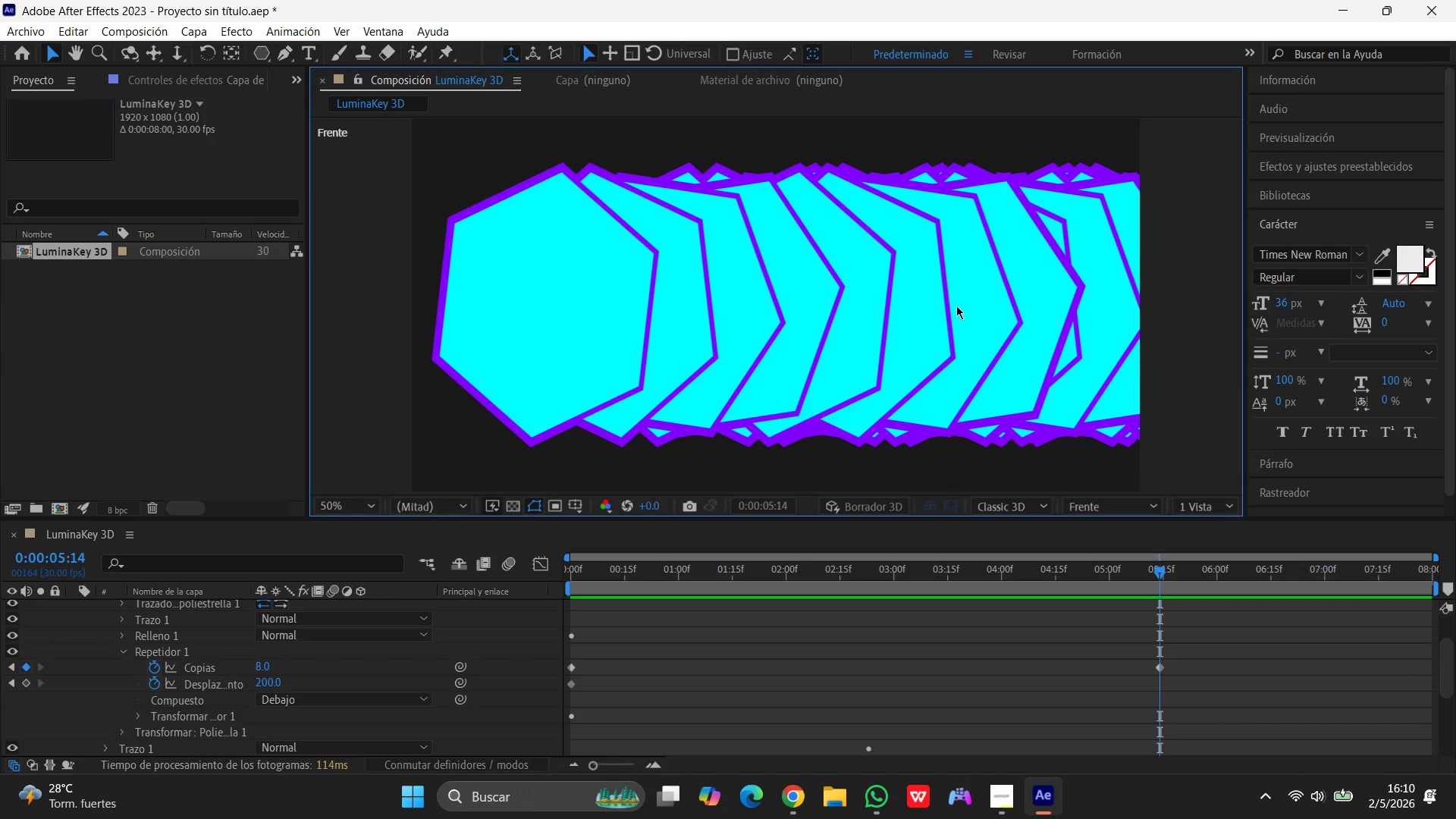 
left_click([957, 306])
 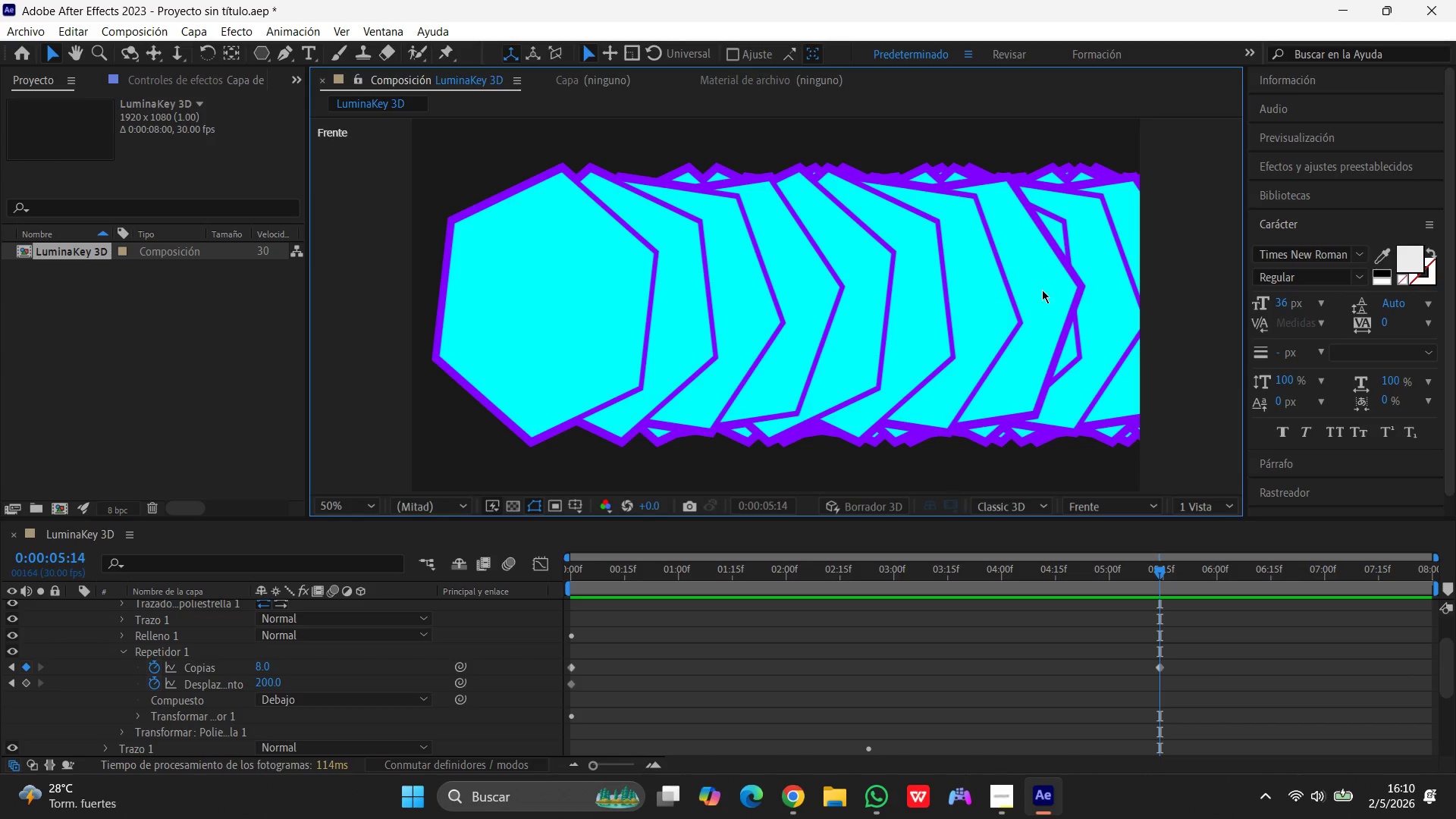 
left_click([1056, 285])
 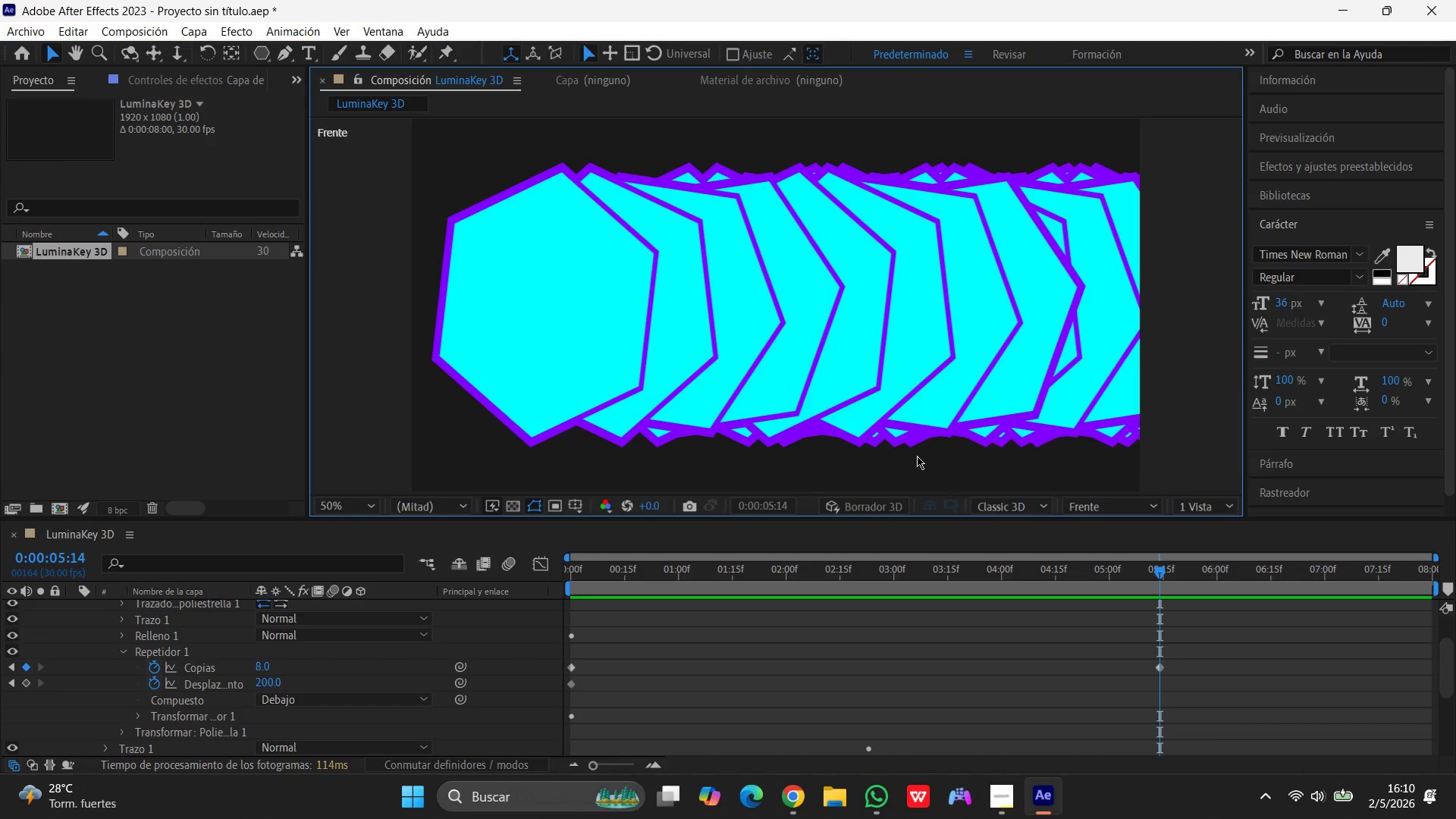 
left_click([899, 445])
 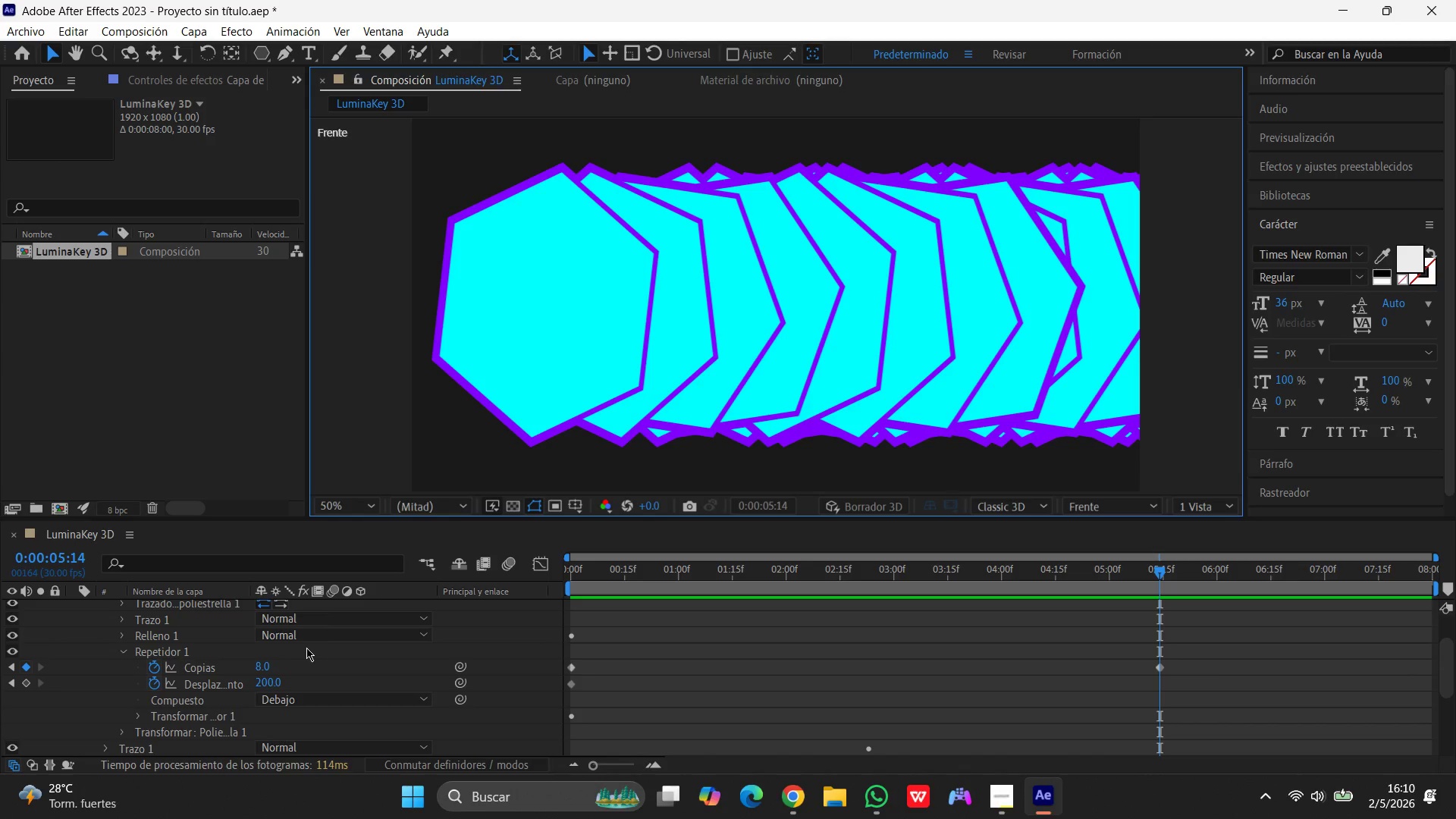 
scroll: coordinate [306, 648], scroll_direction: down, amount: 5.0
 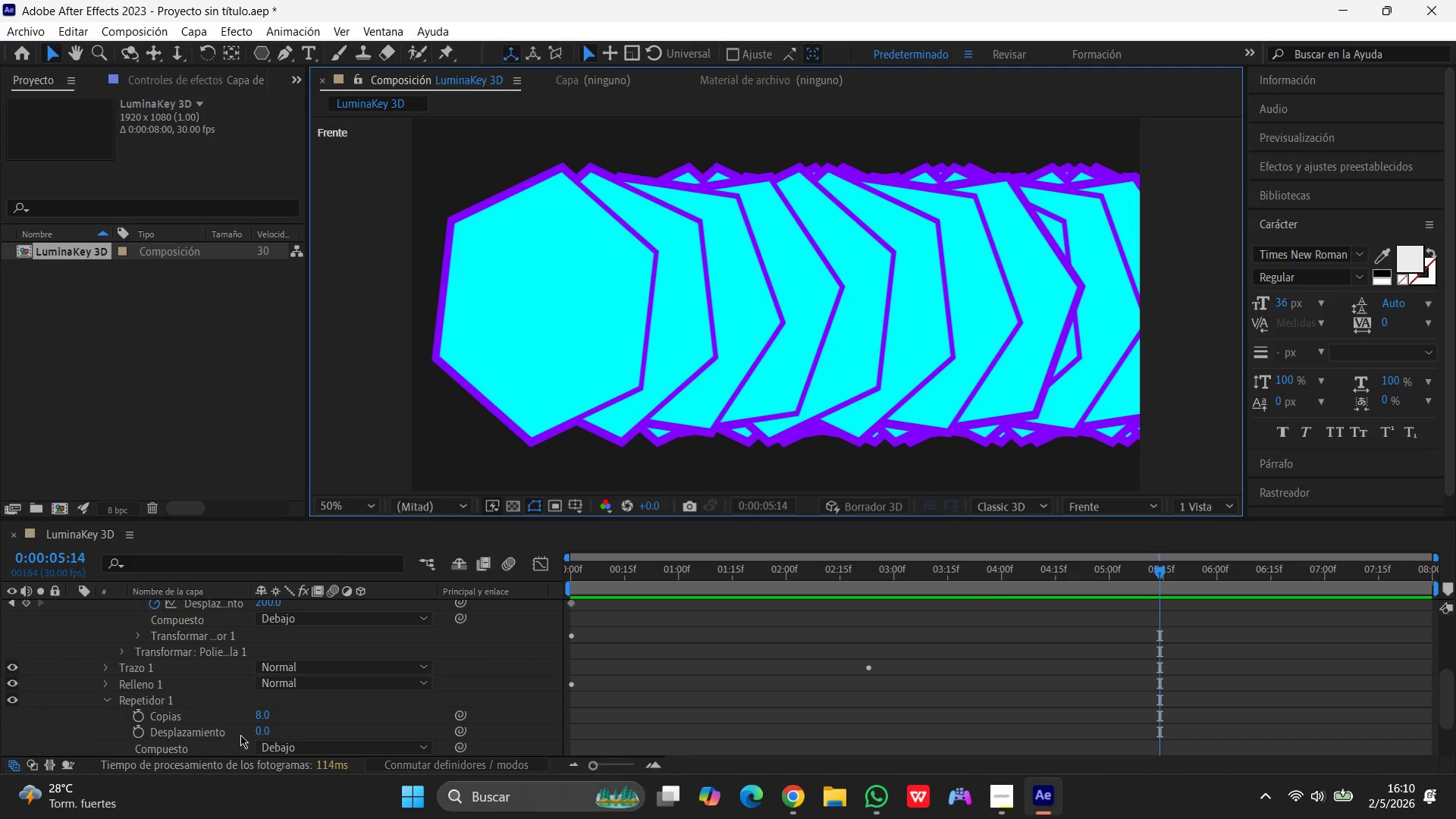 
left_click([265, 735])
 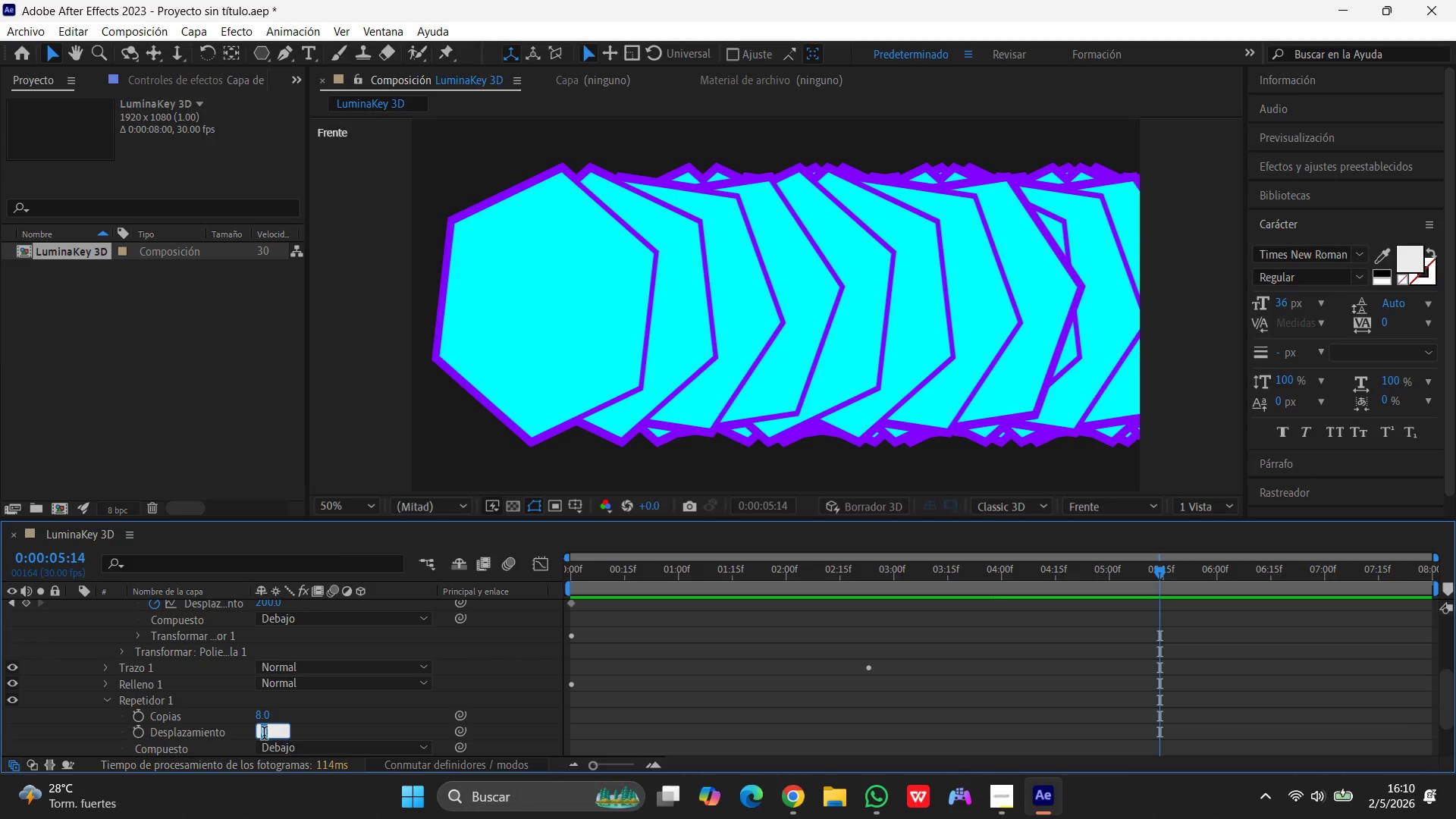 
key(Numpad2)
 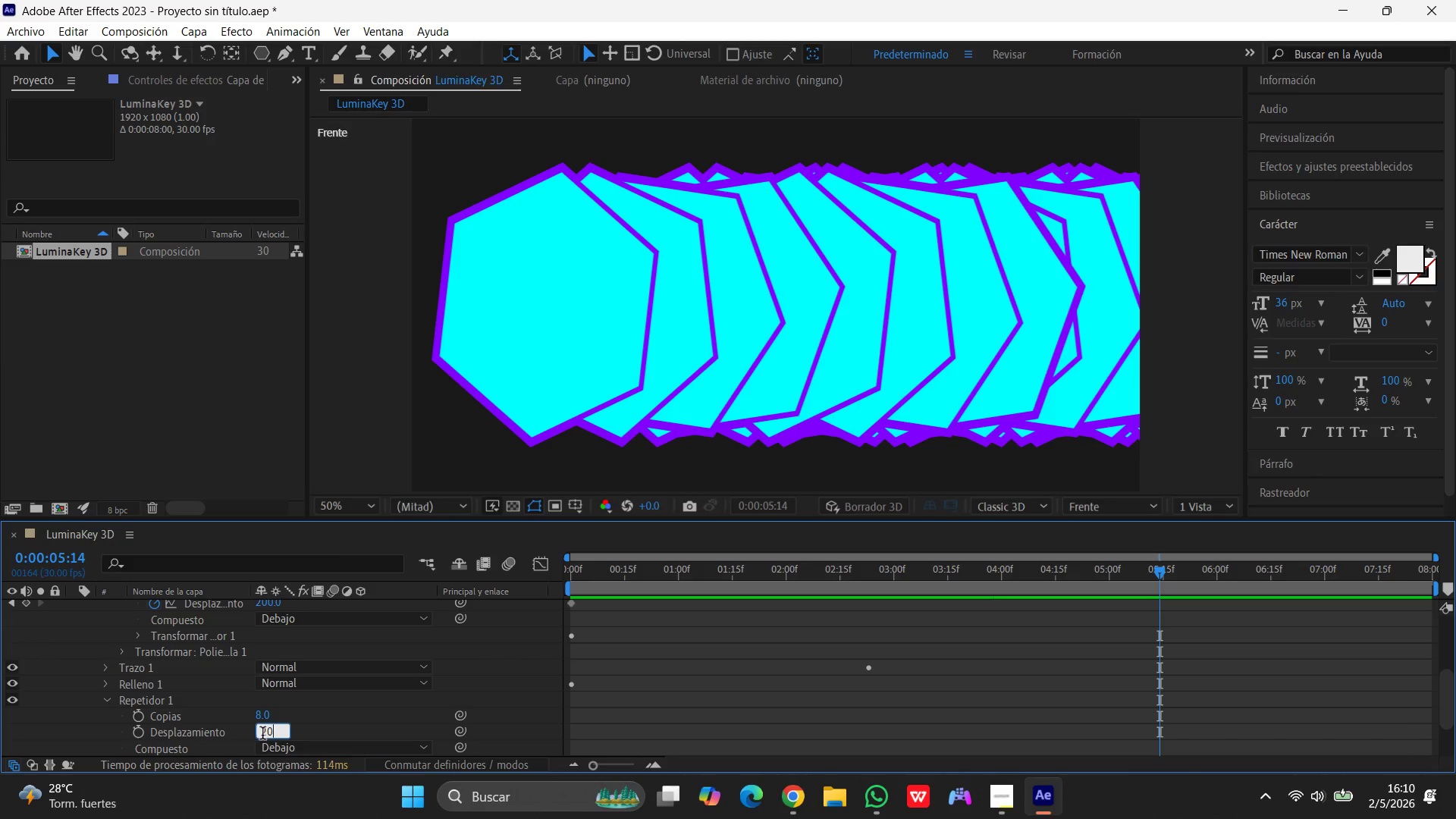 
key(Numpad0)
 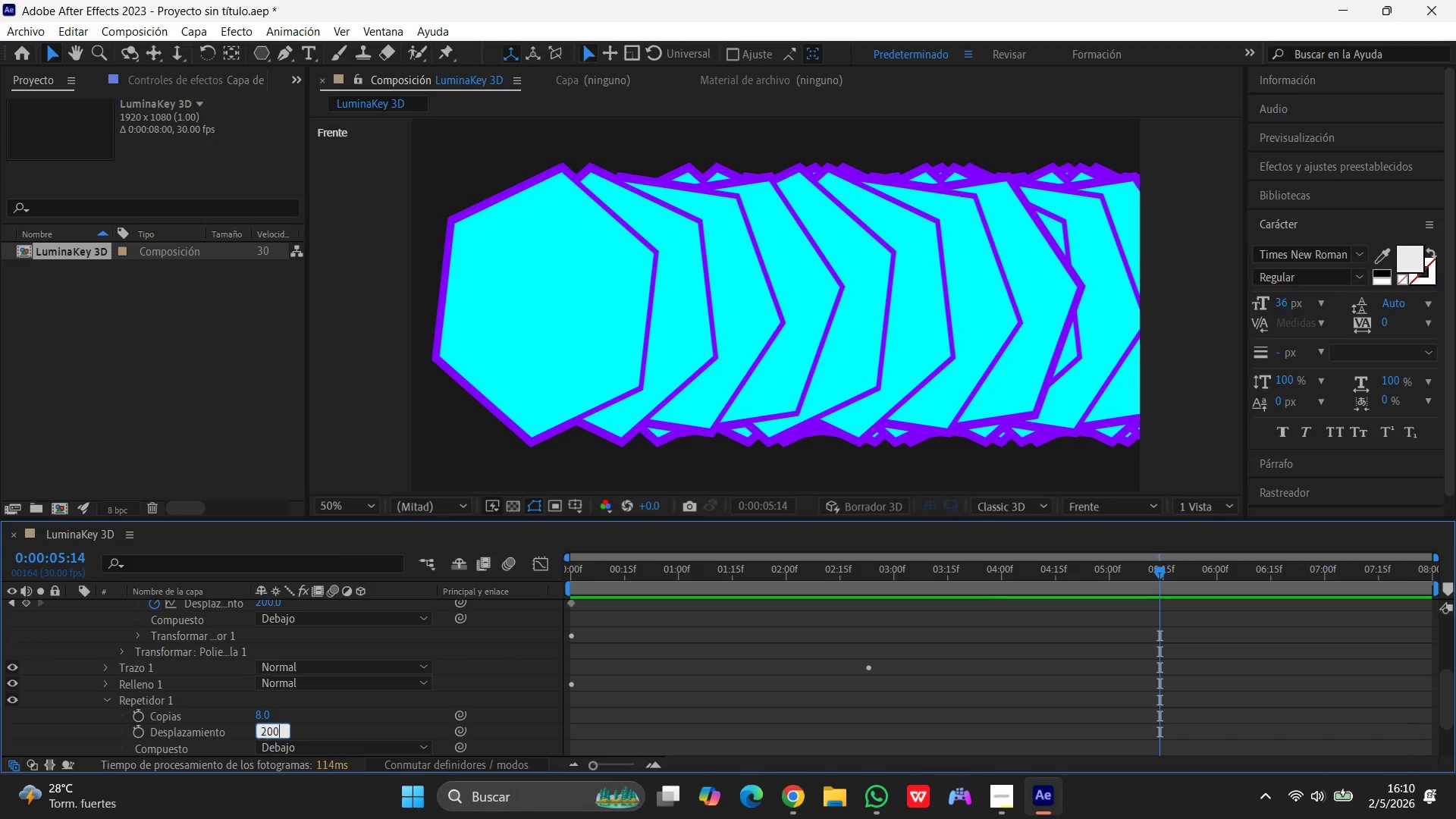 
key(Numpad0)
 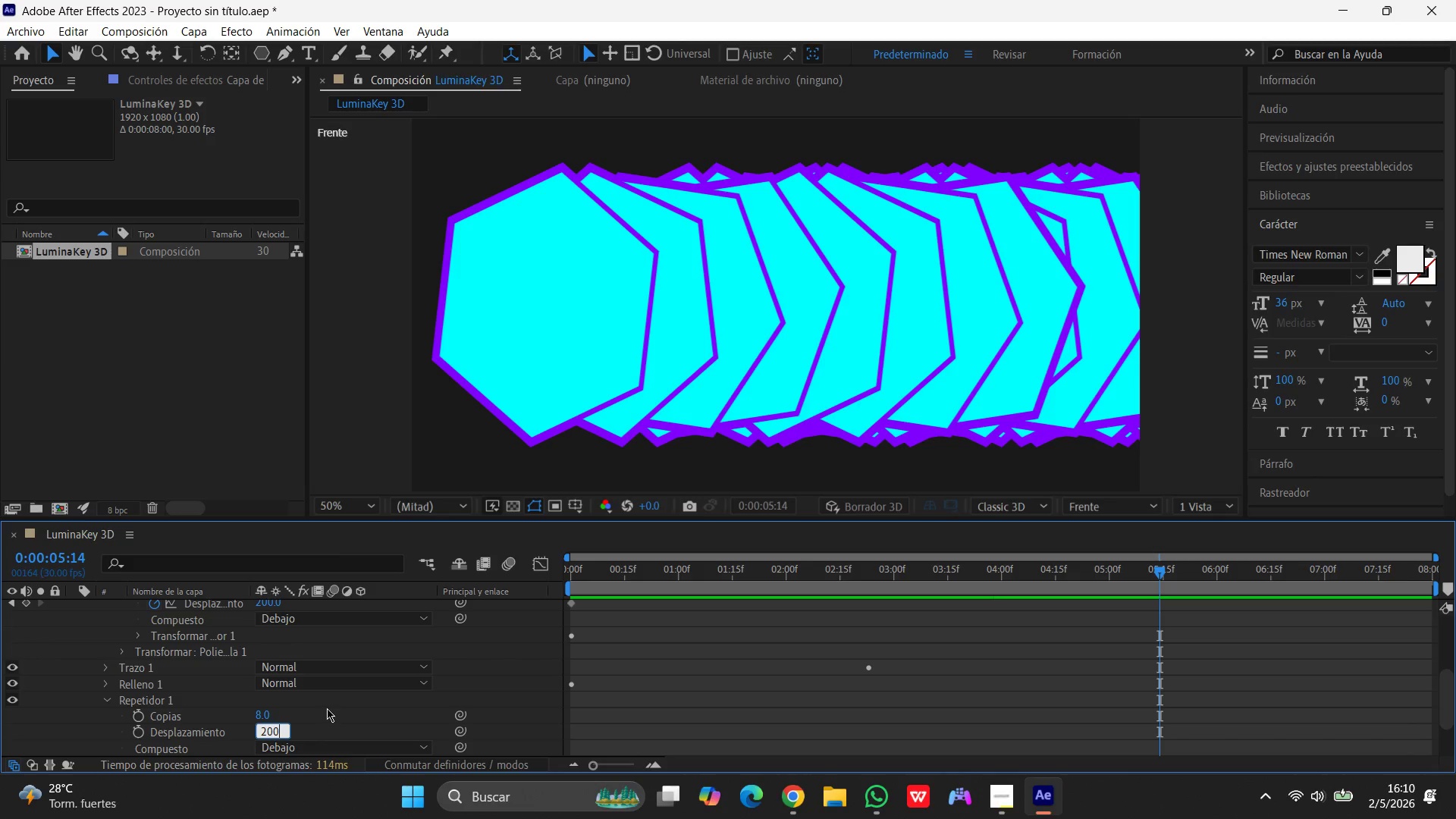 
left_click([408, 714])
 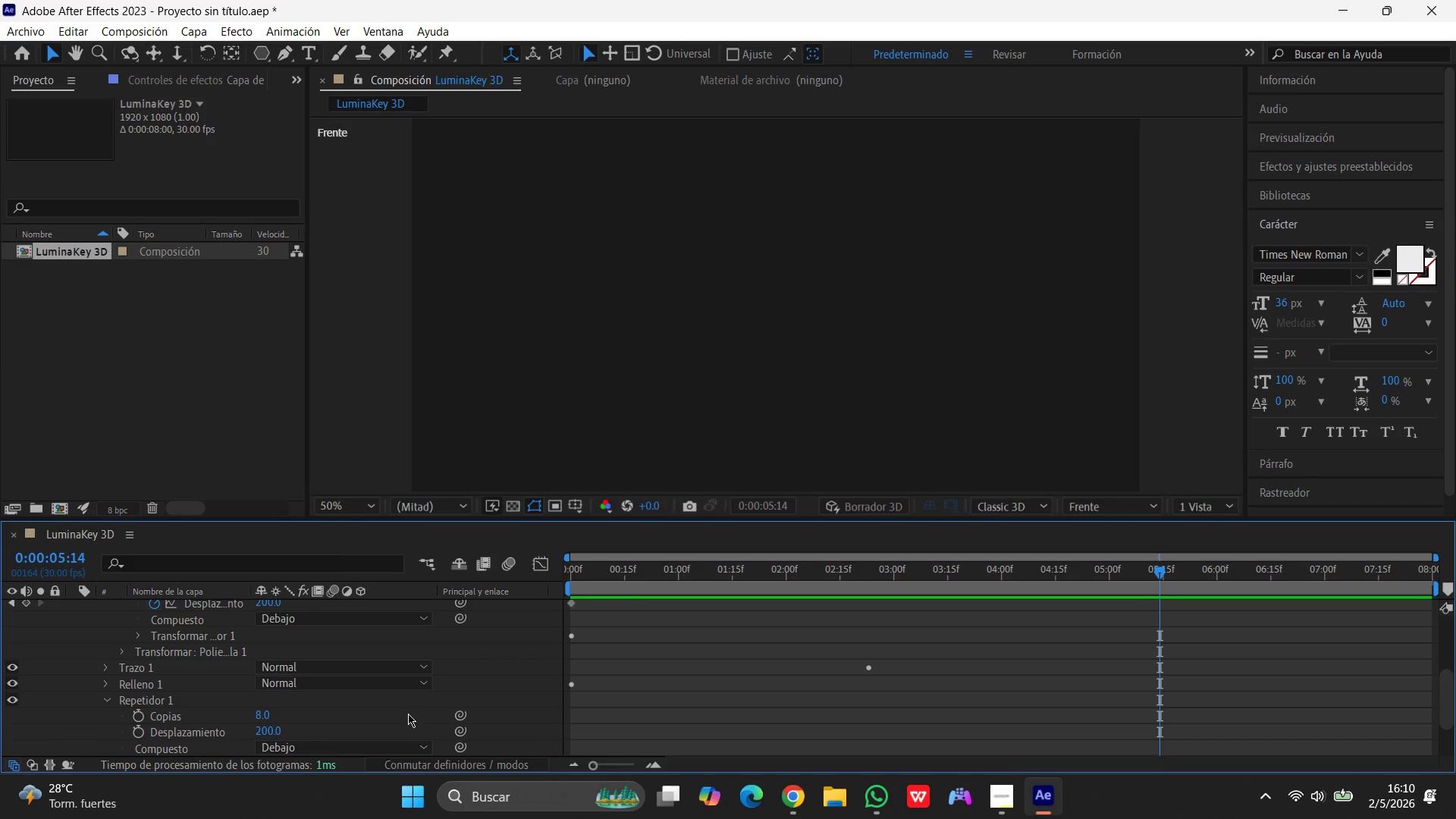 
wait(19.33)
 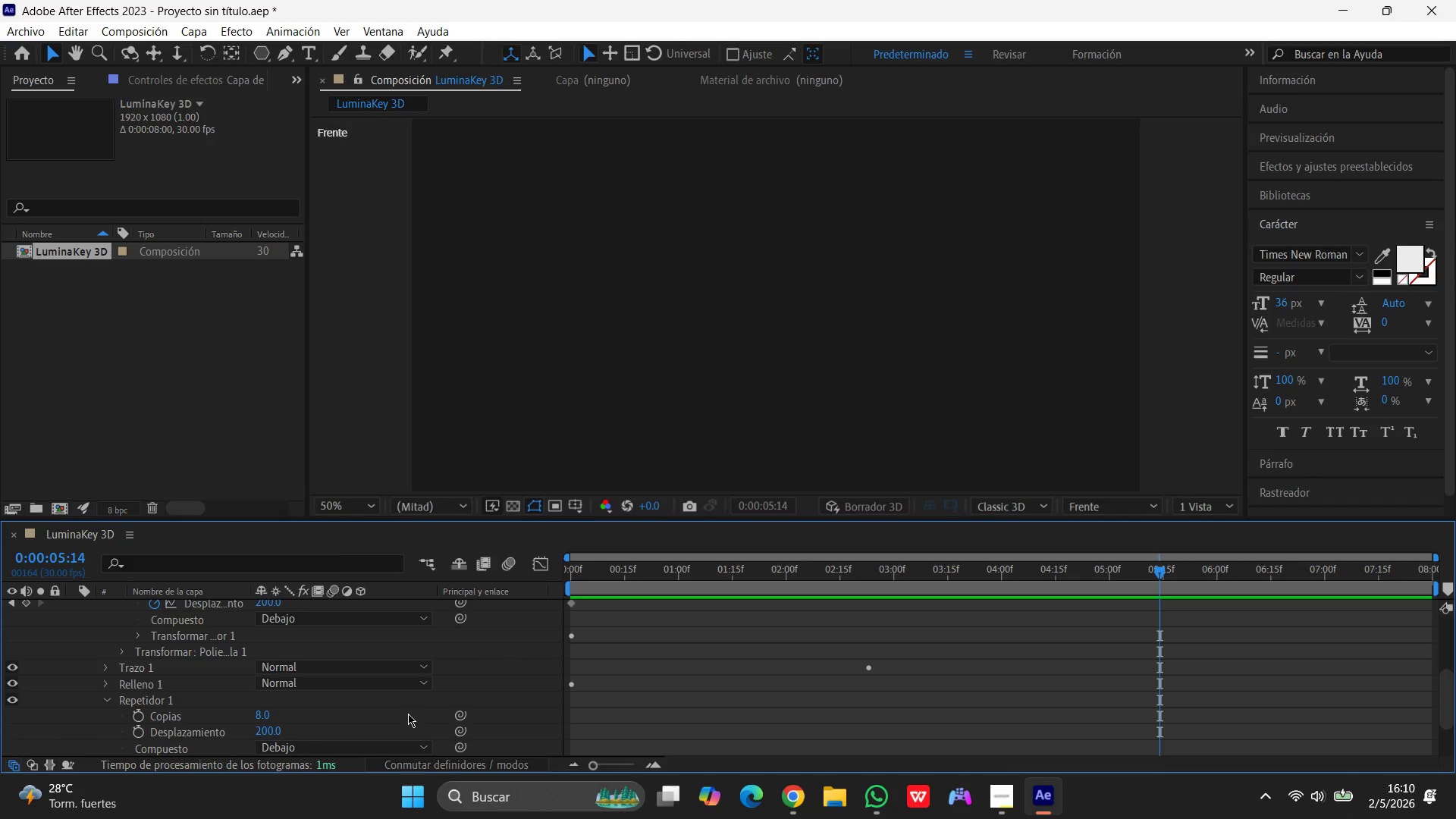 
left_click_drag(start_coordinate=[1162, 571], to_coordinate=[337, 601])
 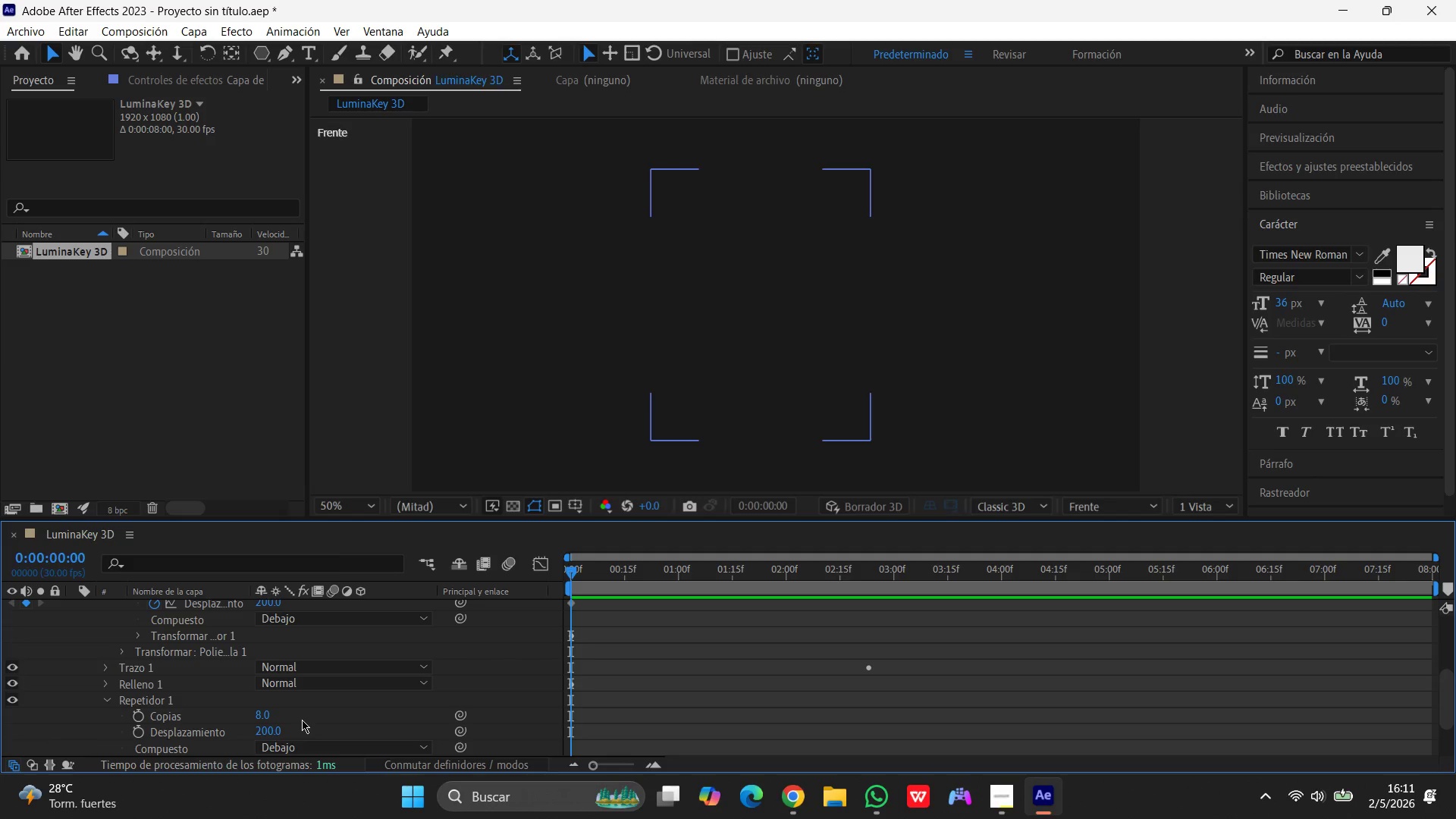 
wait(62.22)
 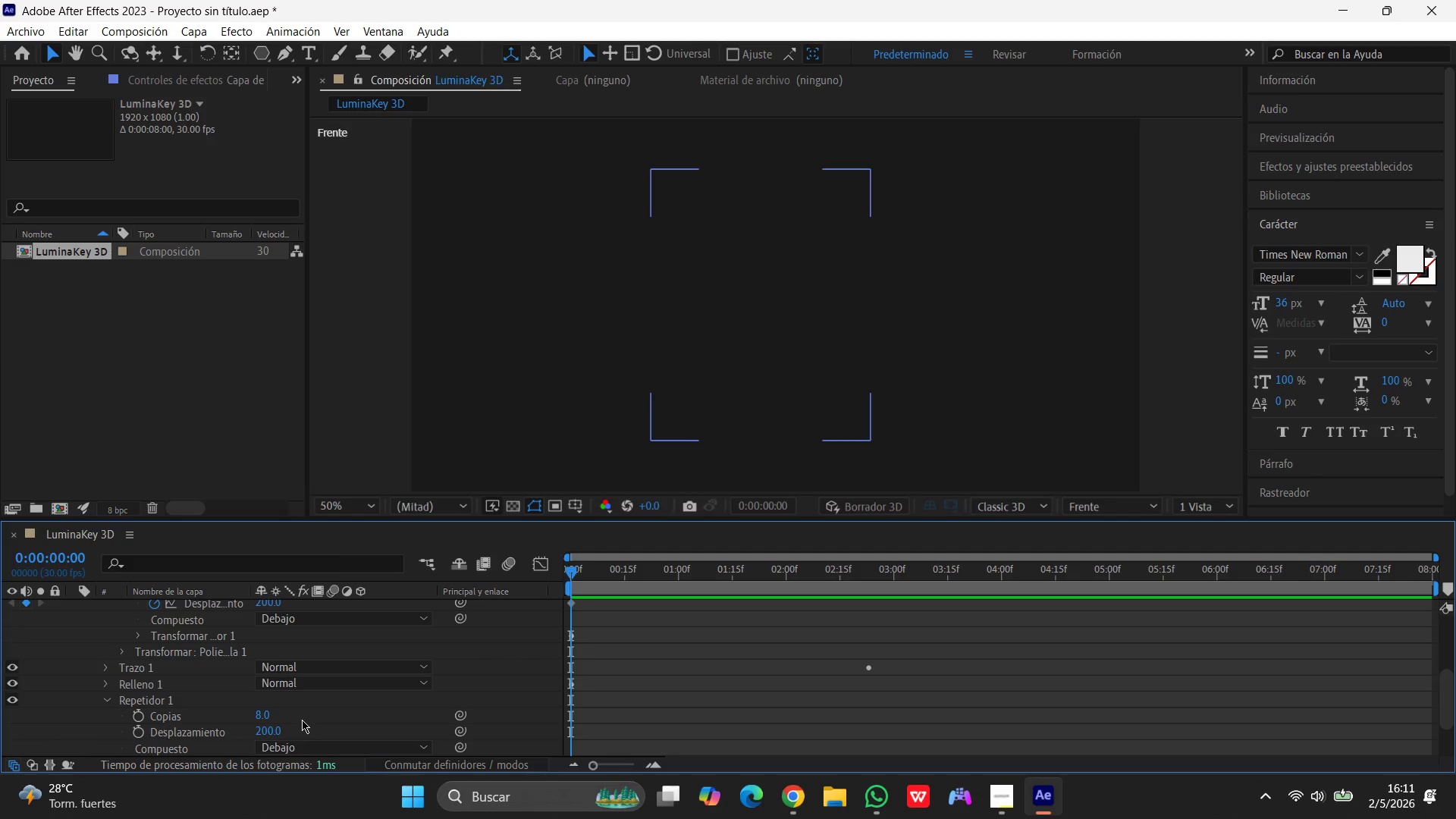 
left_click([268, 727])
 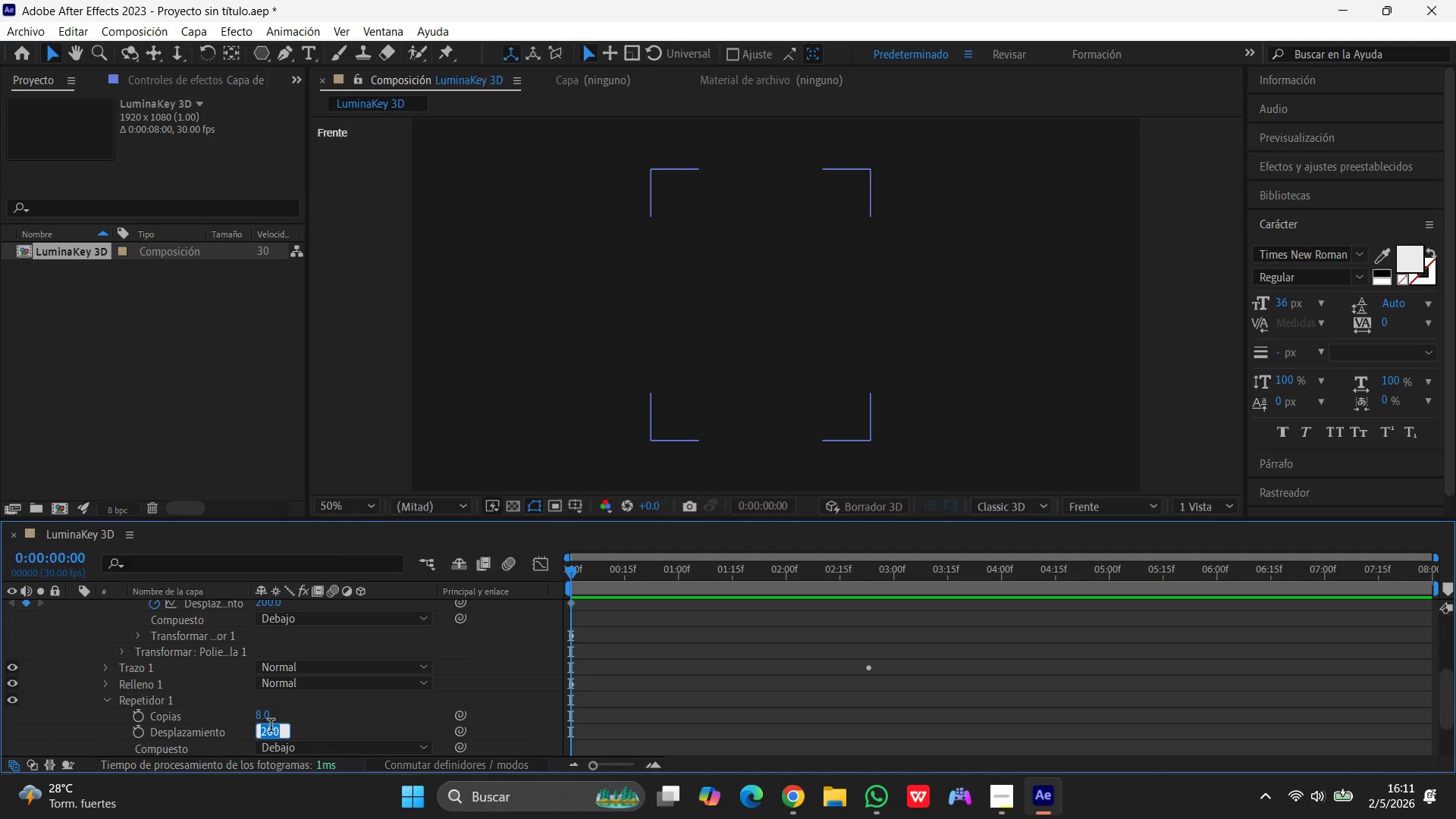 
key(Numpad2)
 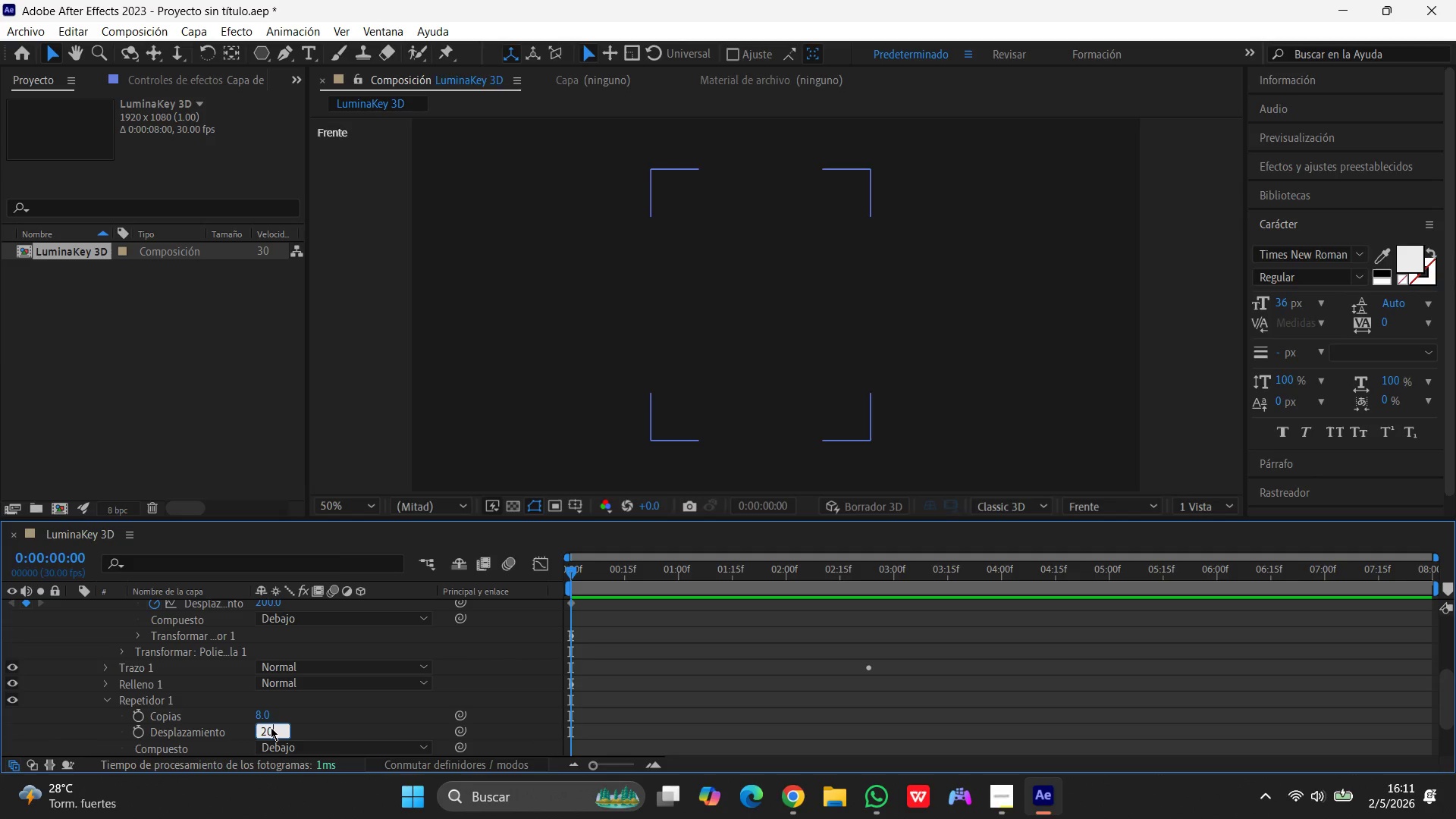 
key(Numpad0)
 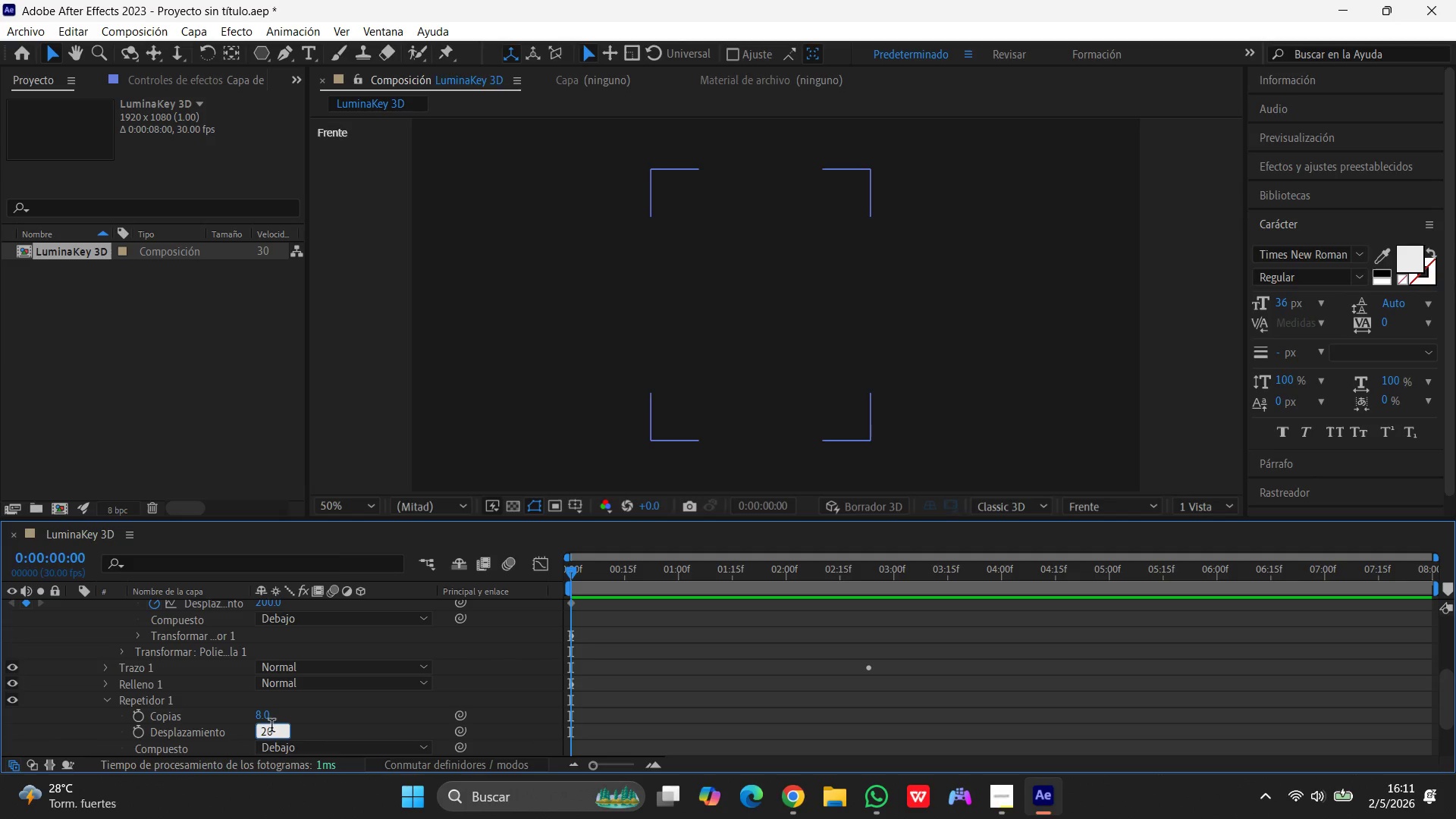 
key(Enter)
 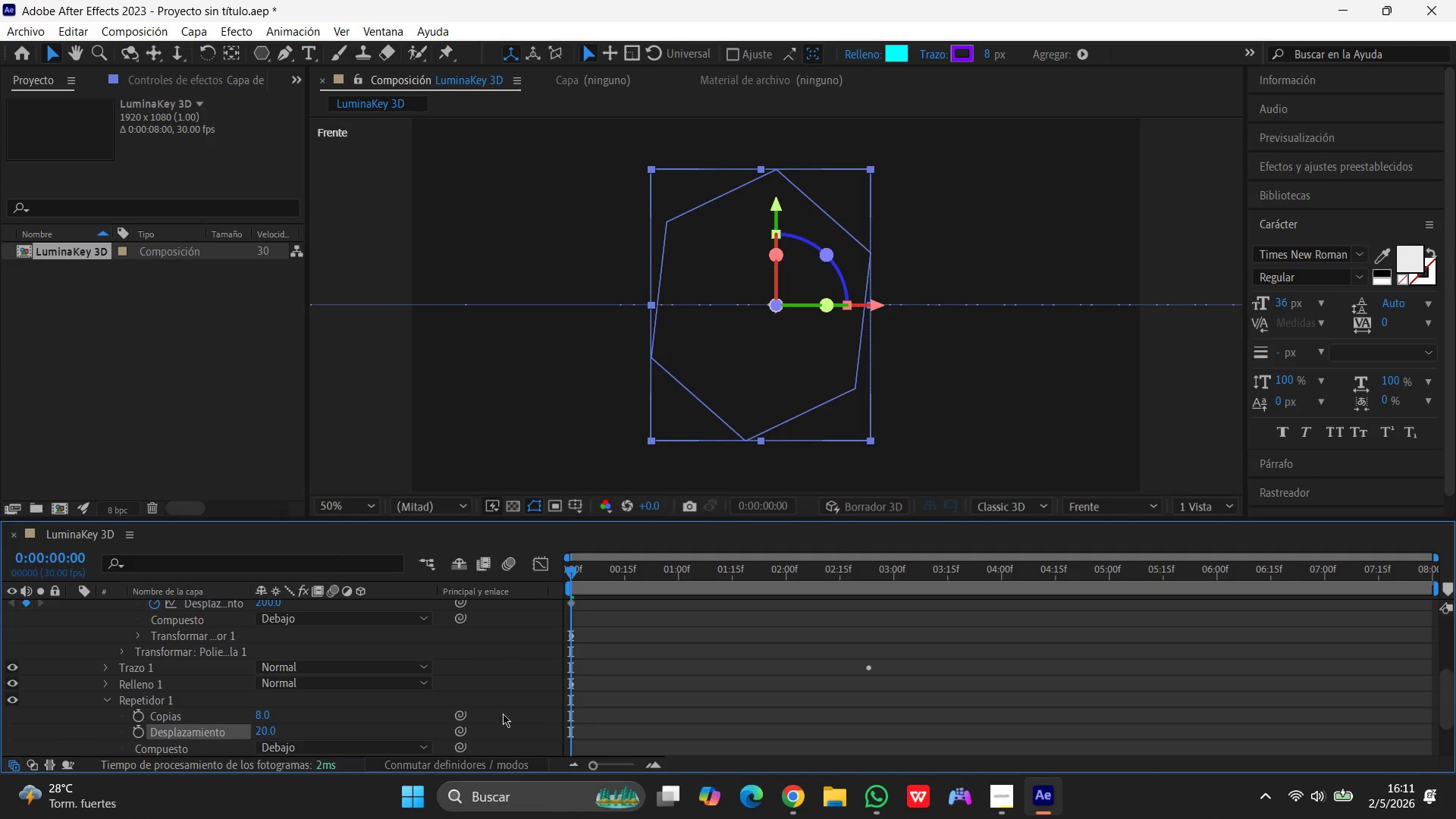 
scroll: coordinate [295, 727], scroll_direction: down, amount: 7.0
 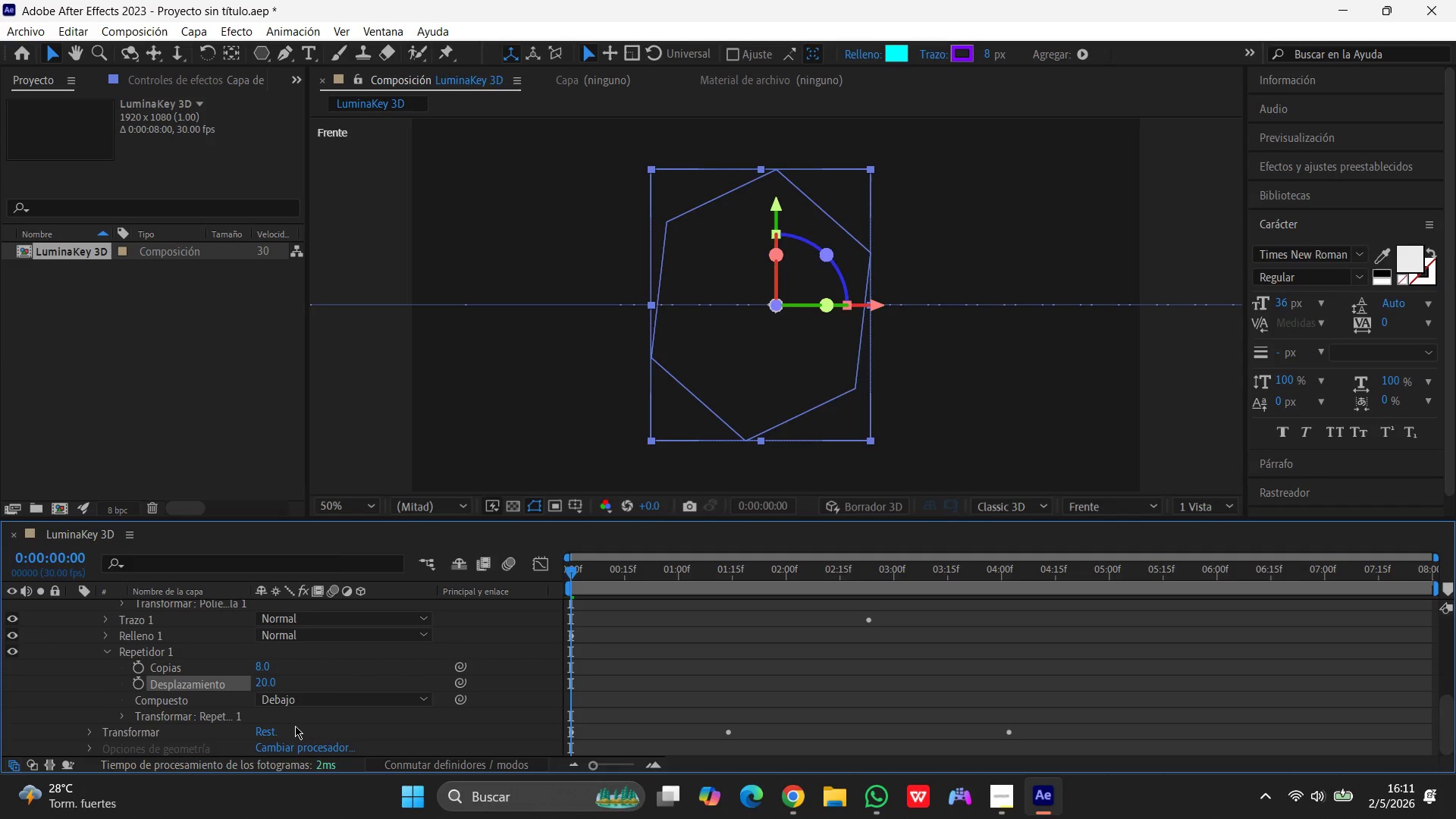 
scroll: coordinate [295, 726], scroll_direction: up, amount: 1.0
 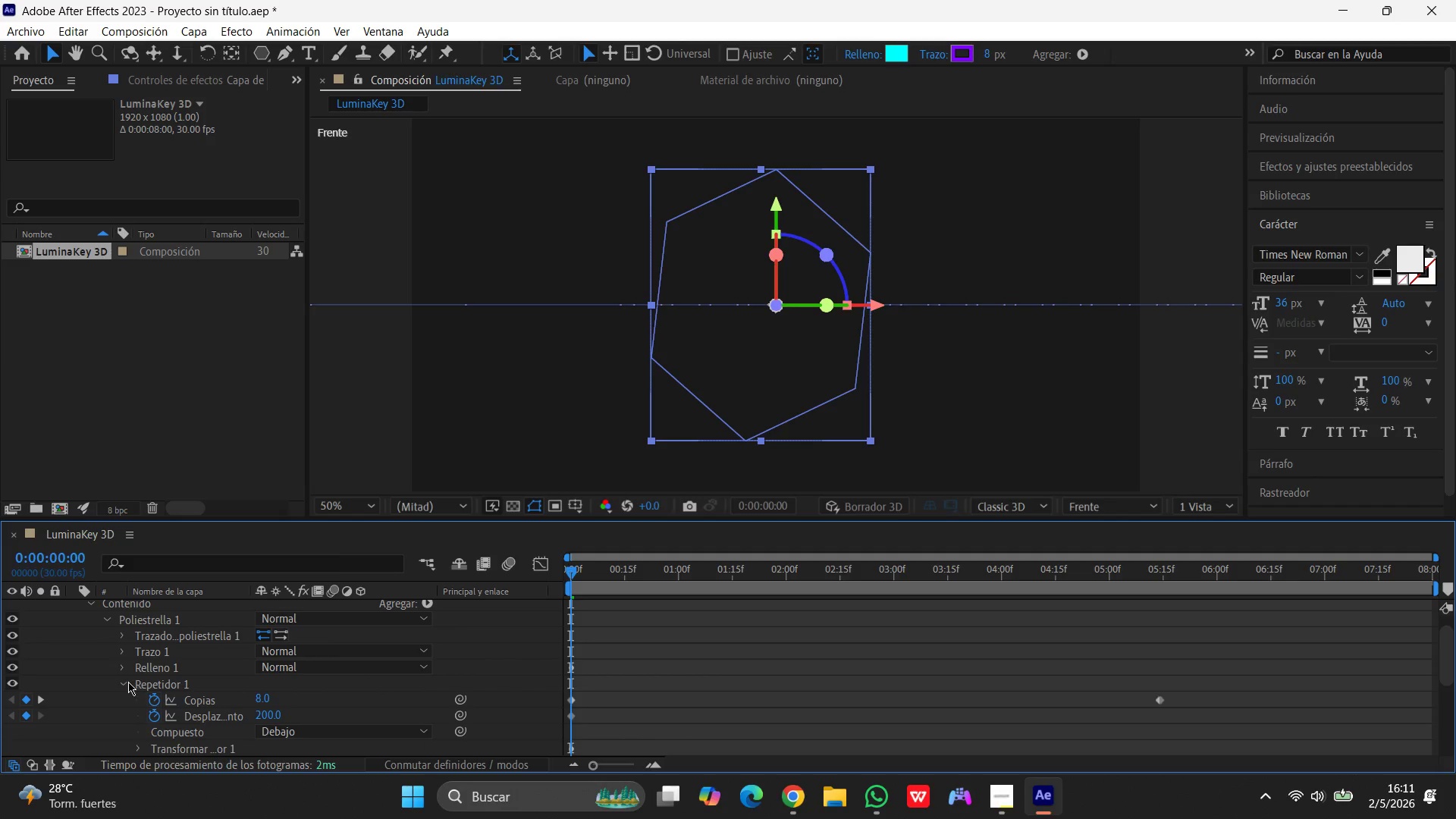 
left_click([278, 715])
 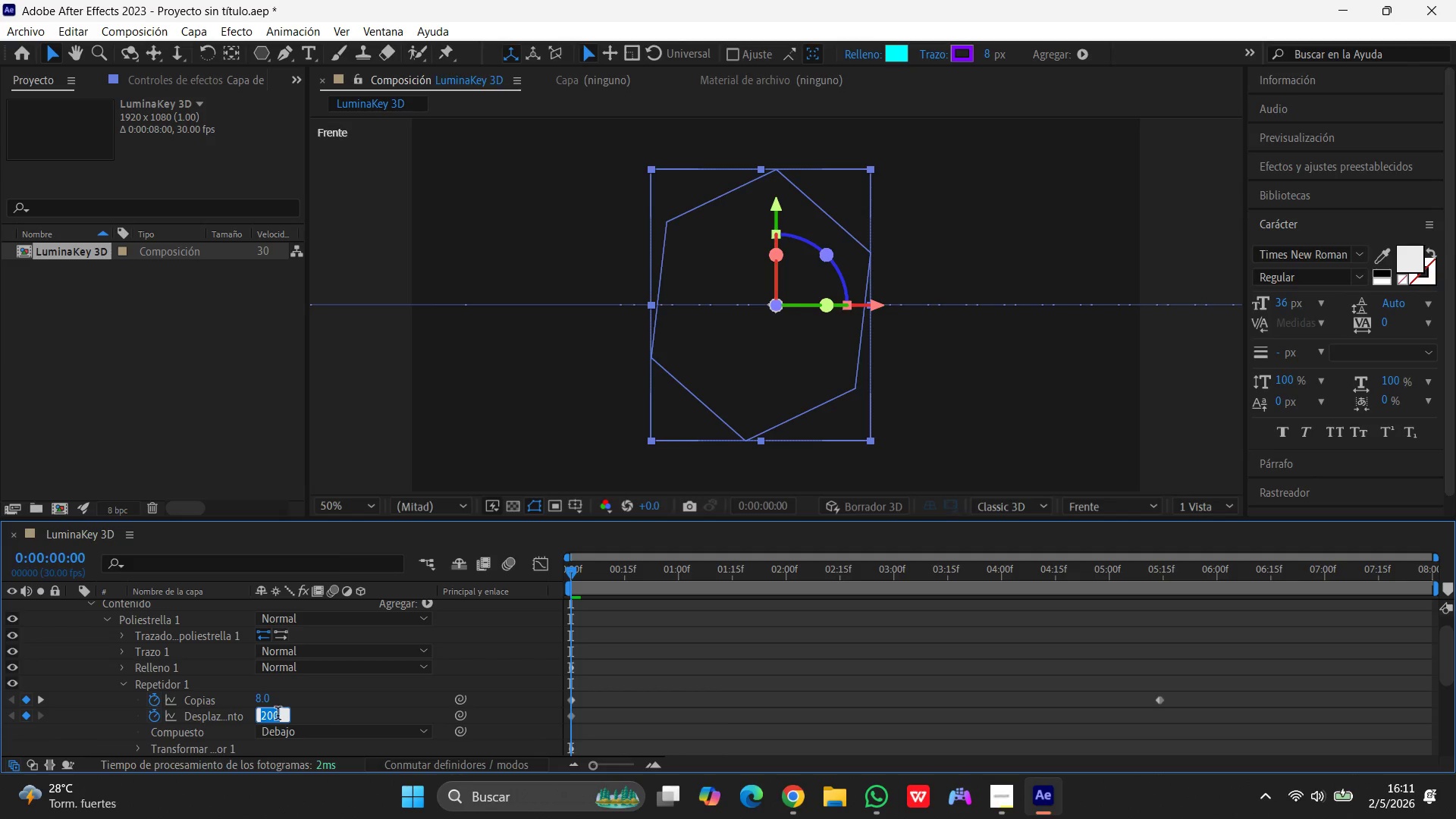 
key(Numpad2)
 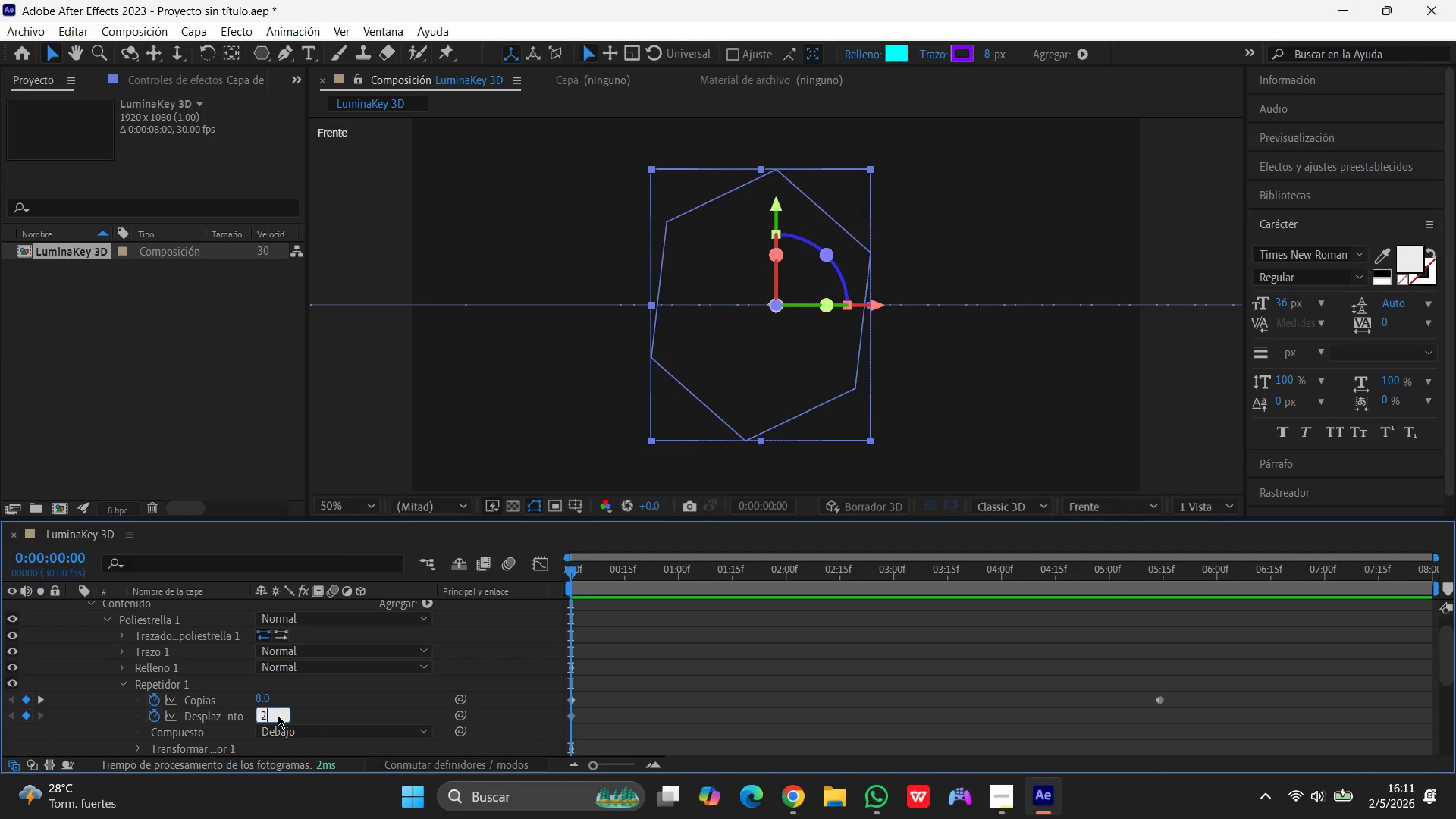 
key(Numpad0)
 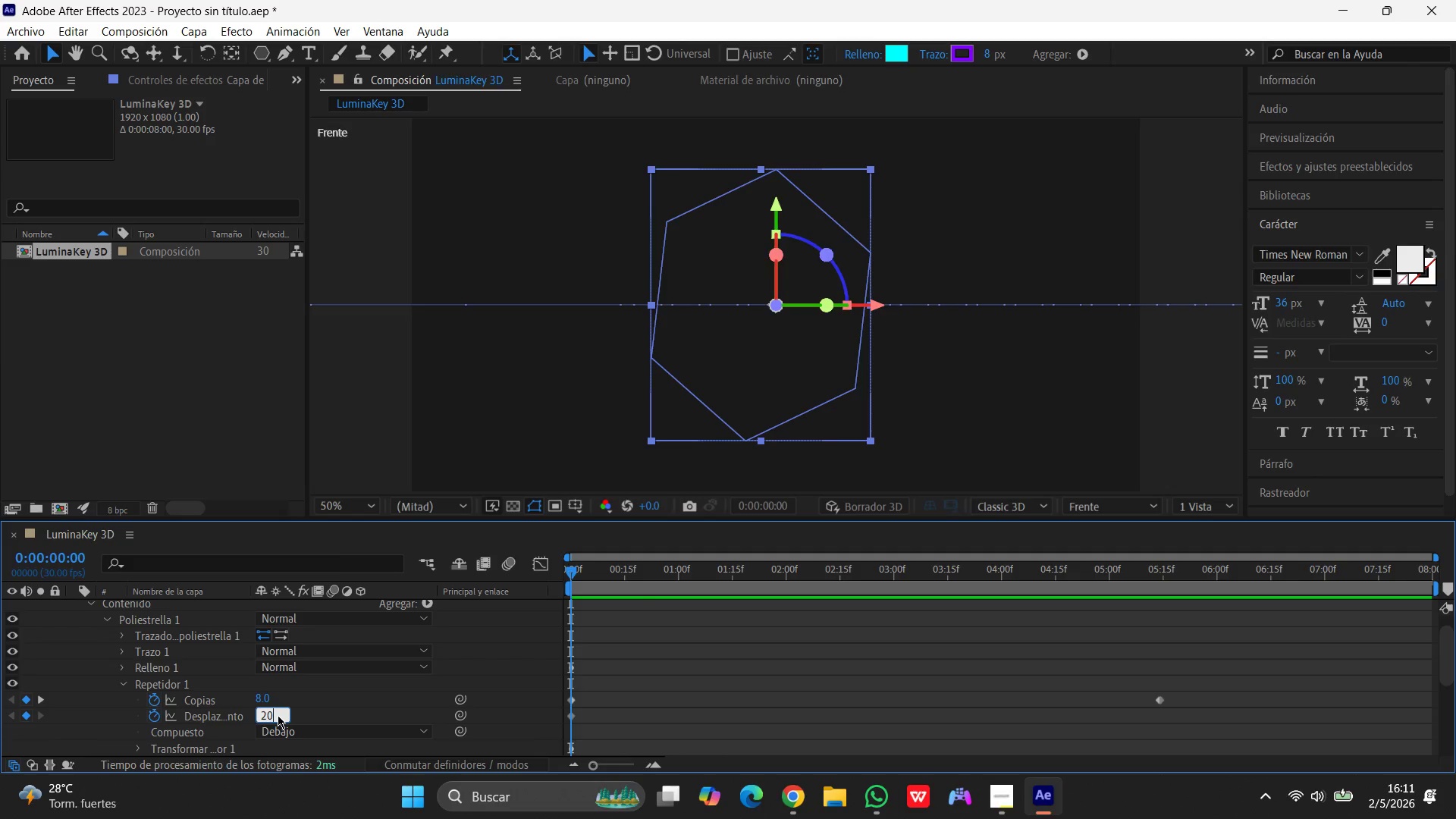 
key(Enter)
 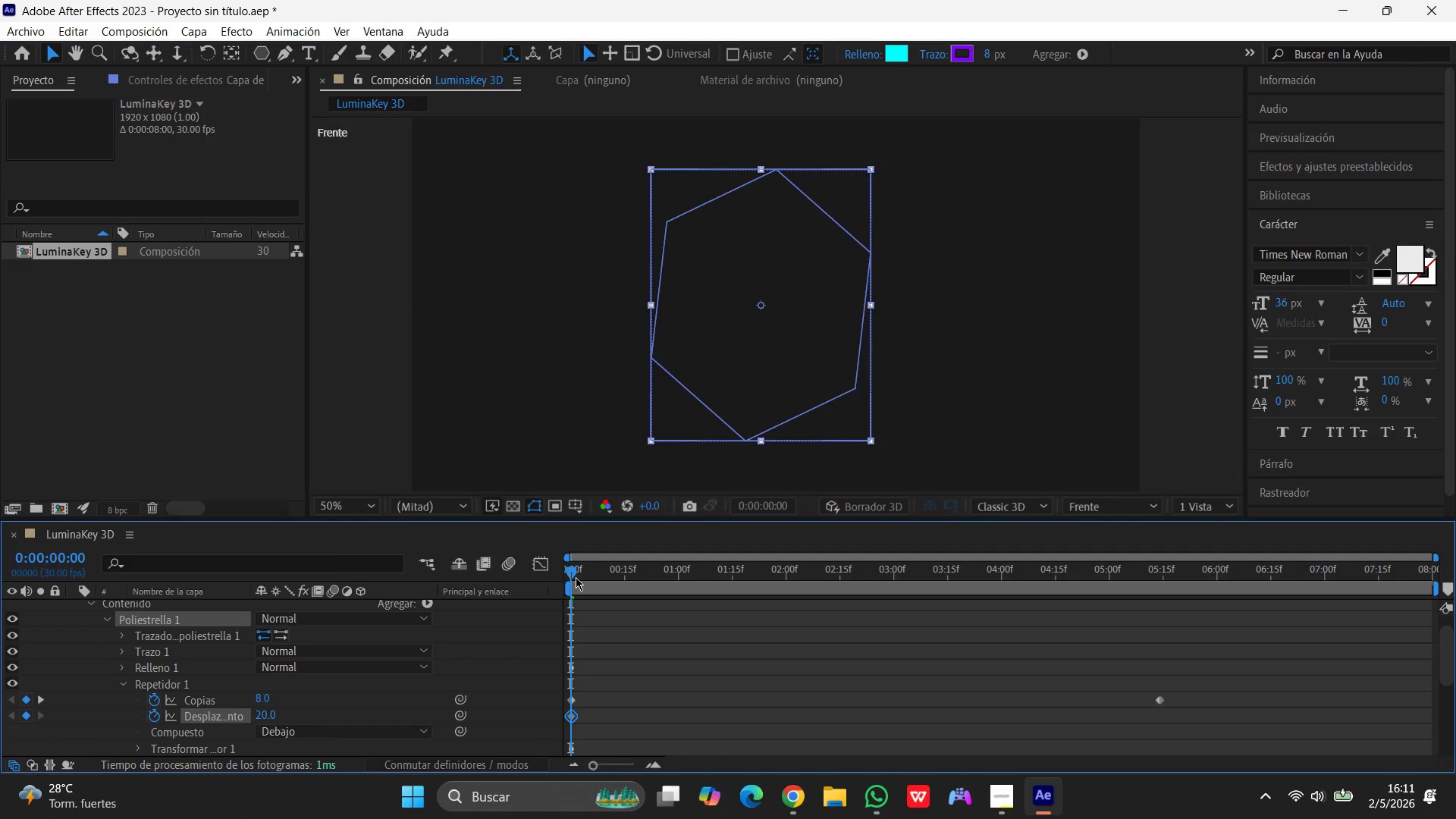 
left_click_drag(start_coordinate=[573, 576], to_coordinate=[433, 599])
 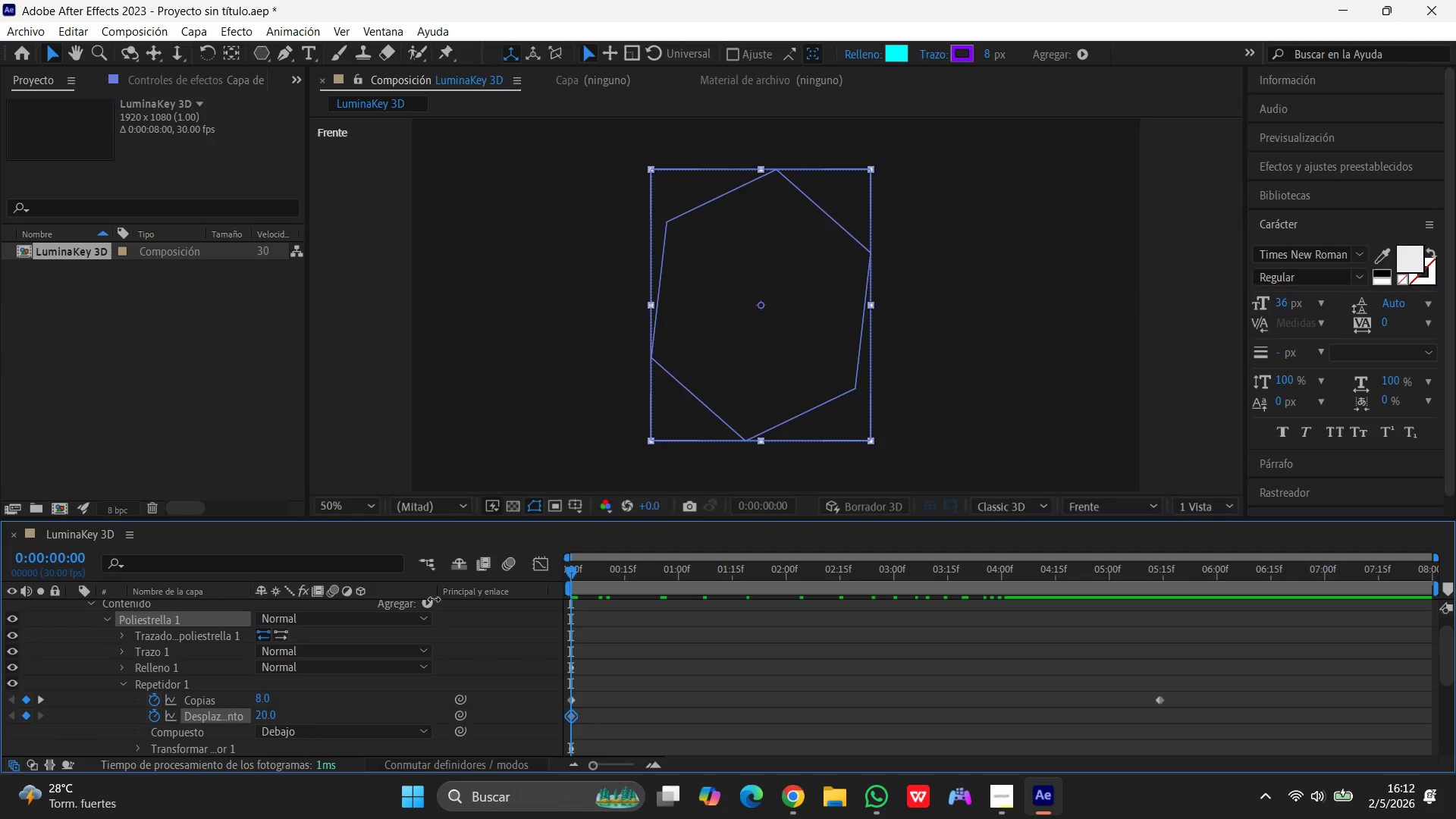 
key(Space)
 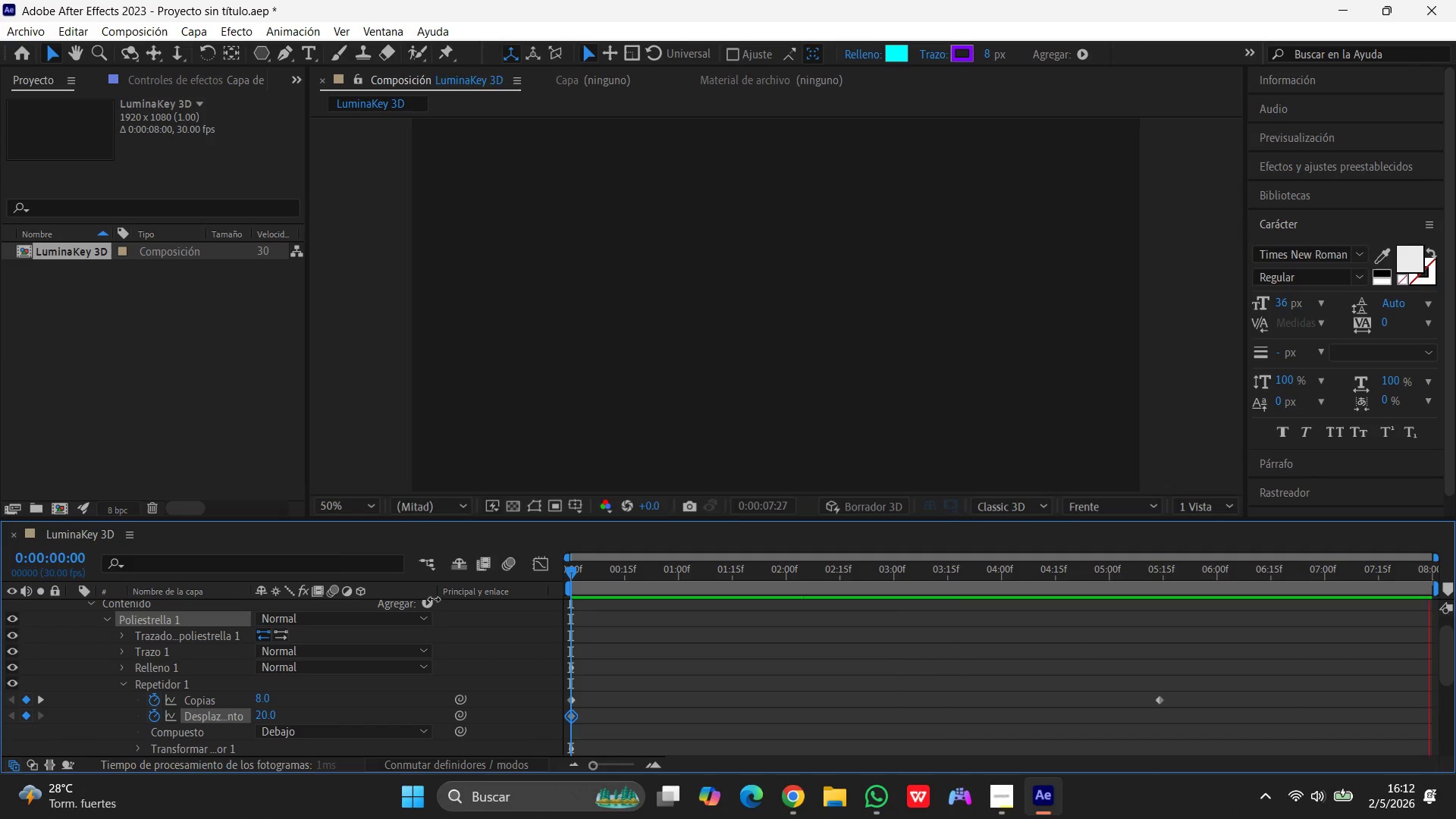 
wait(13.27)
 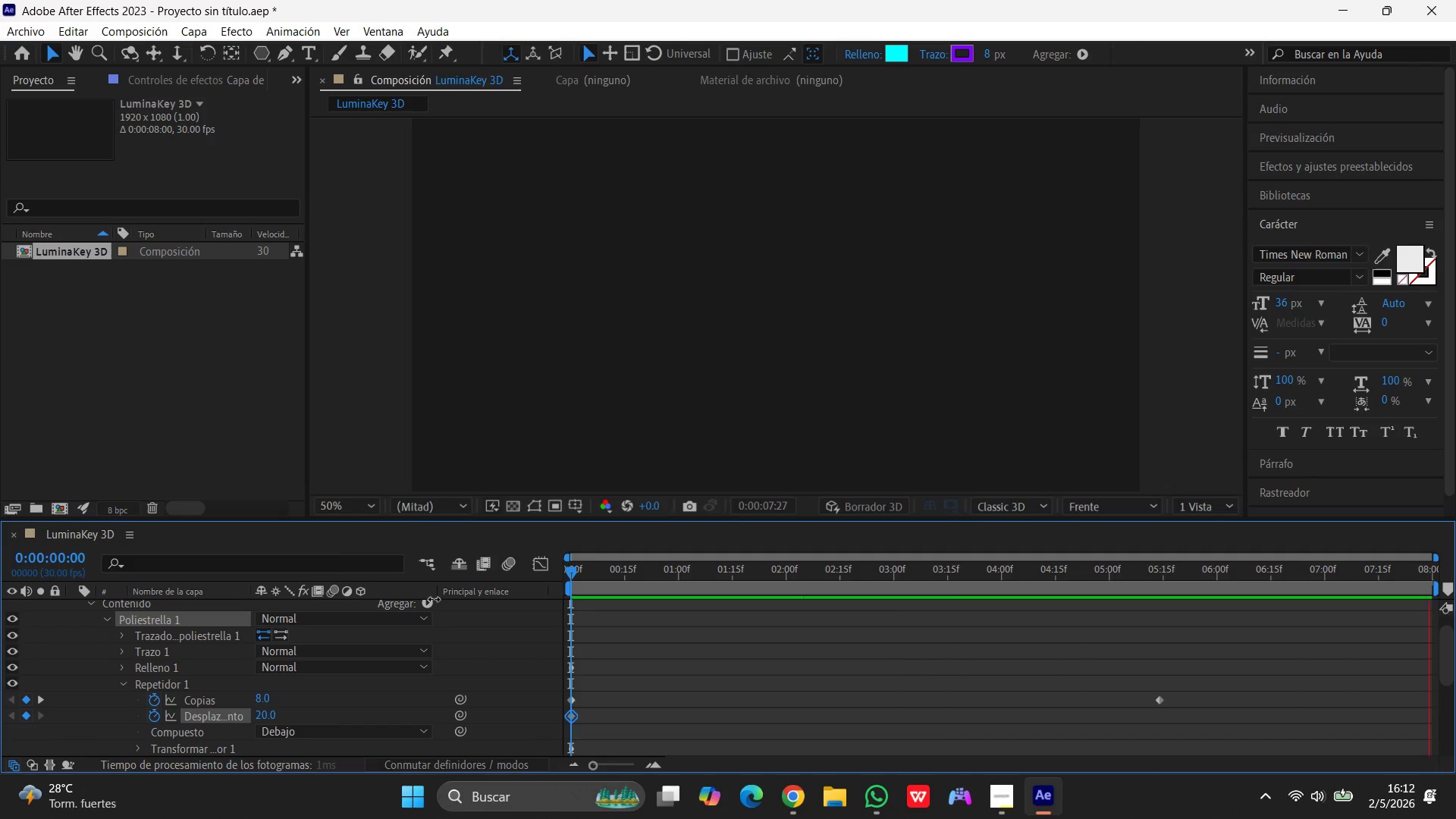 
key(Space)
 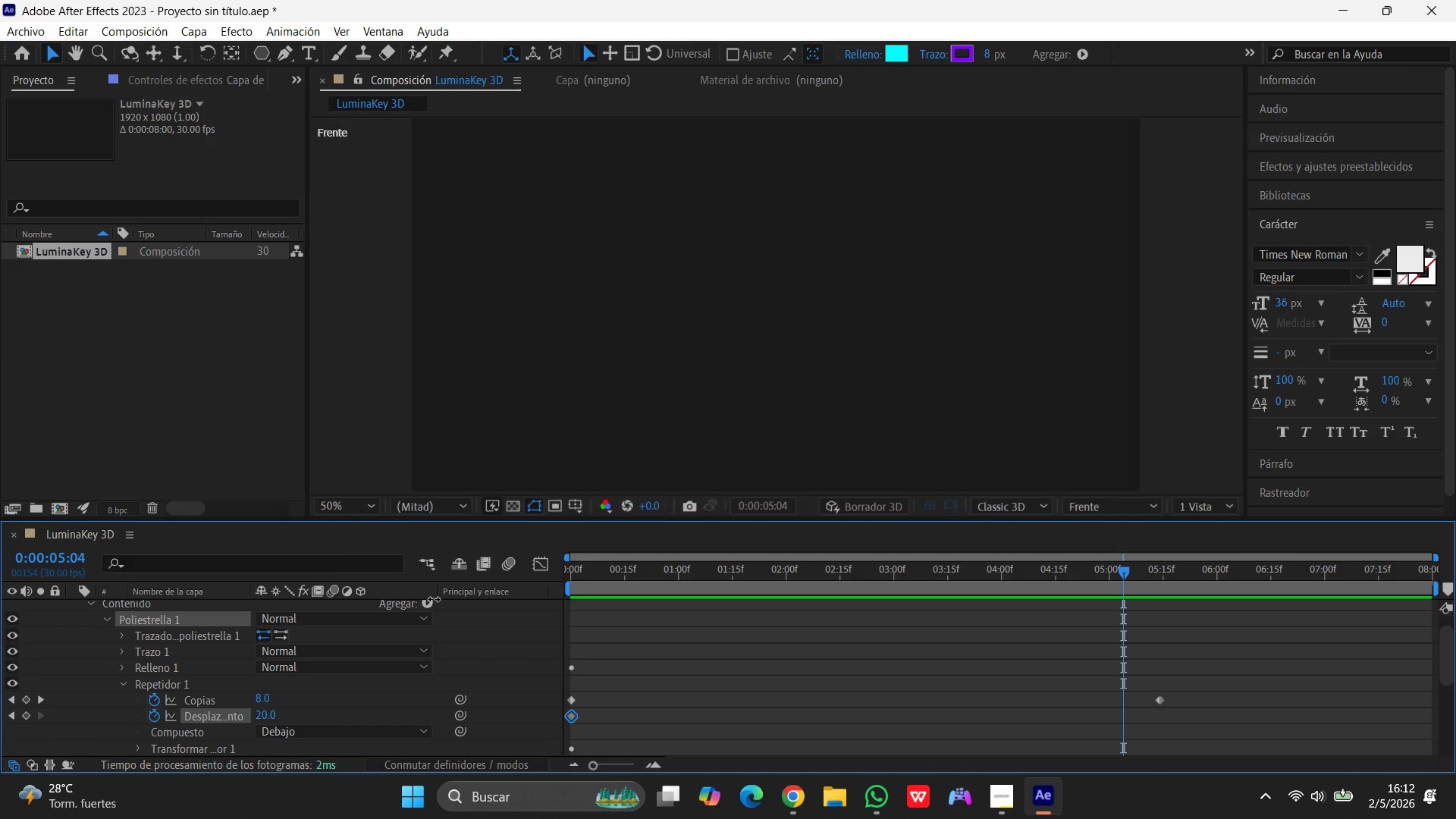 
wait(28.17)
 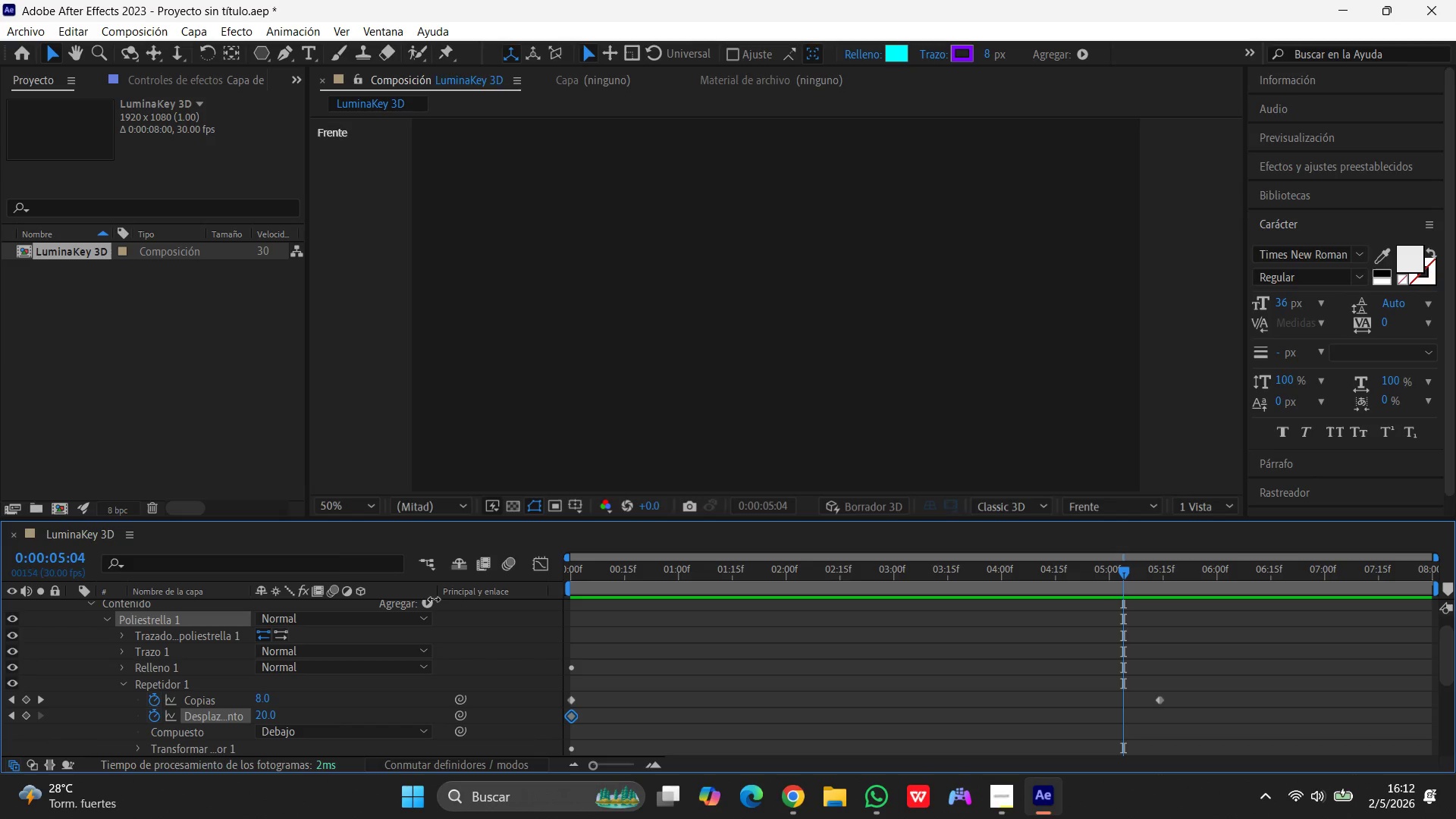 
left_click_drag(start_coordinate=[1123, 574], to_coordinate=[325, 613])
 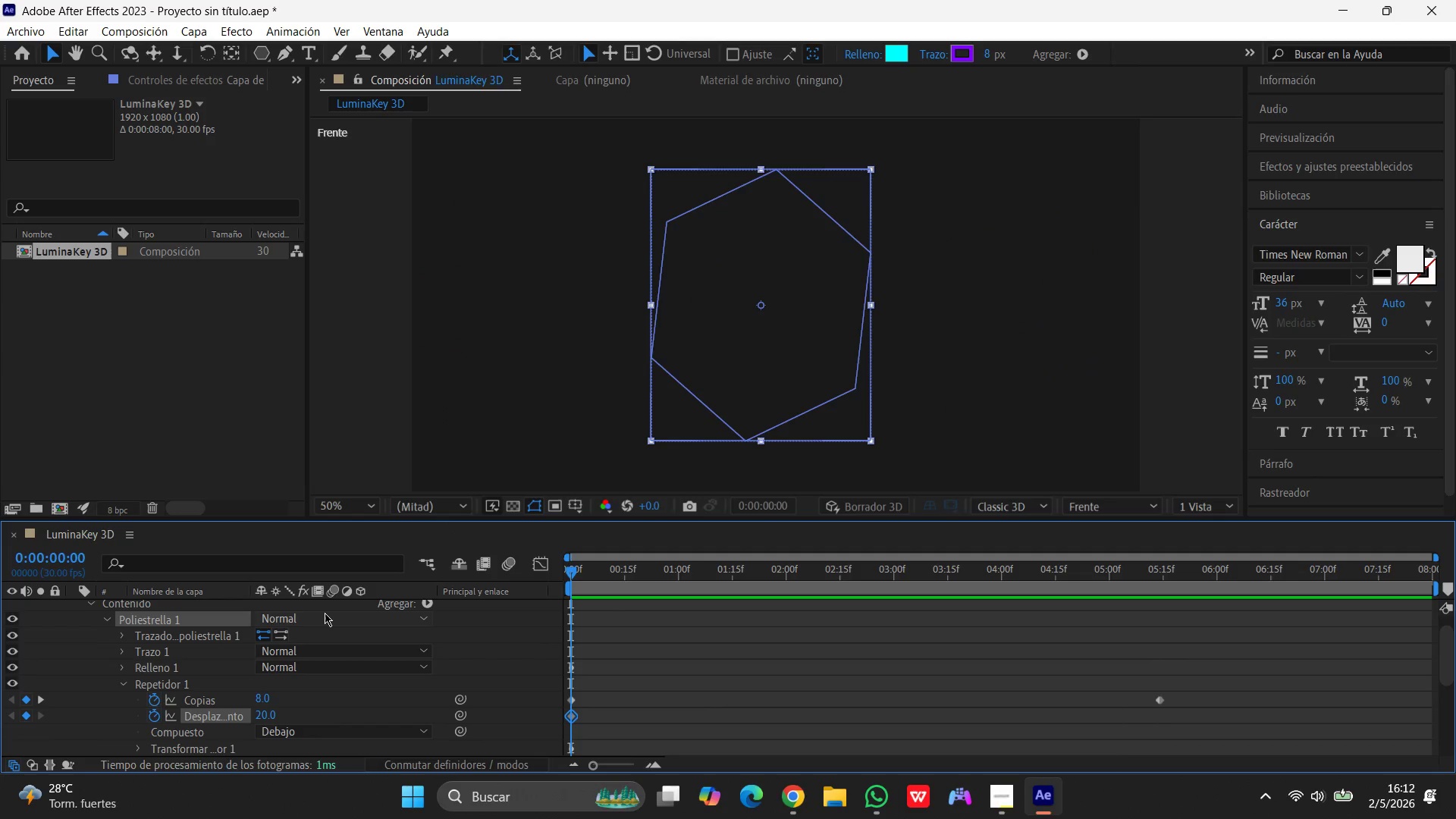 
wait(5.89)
 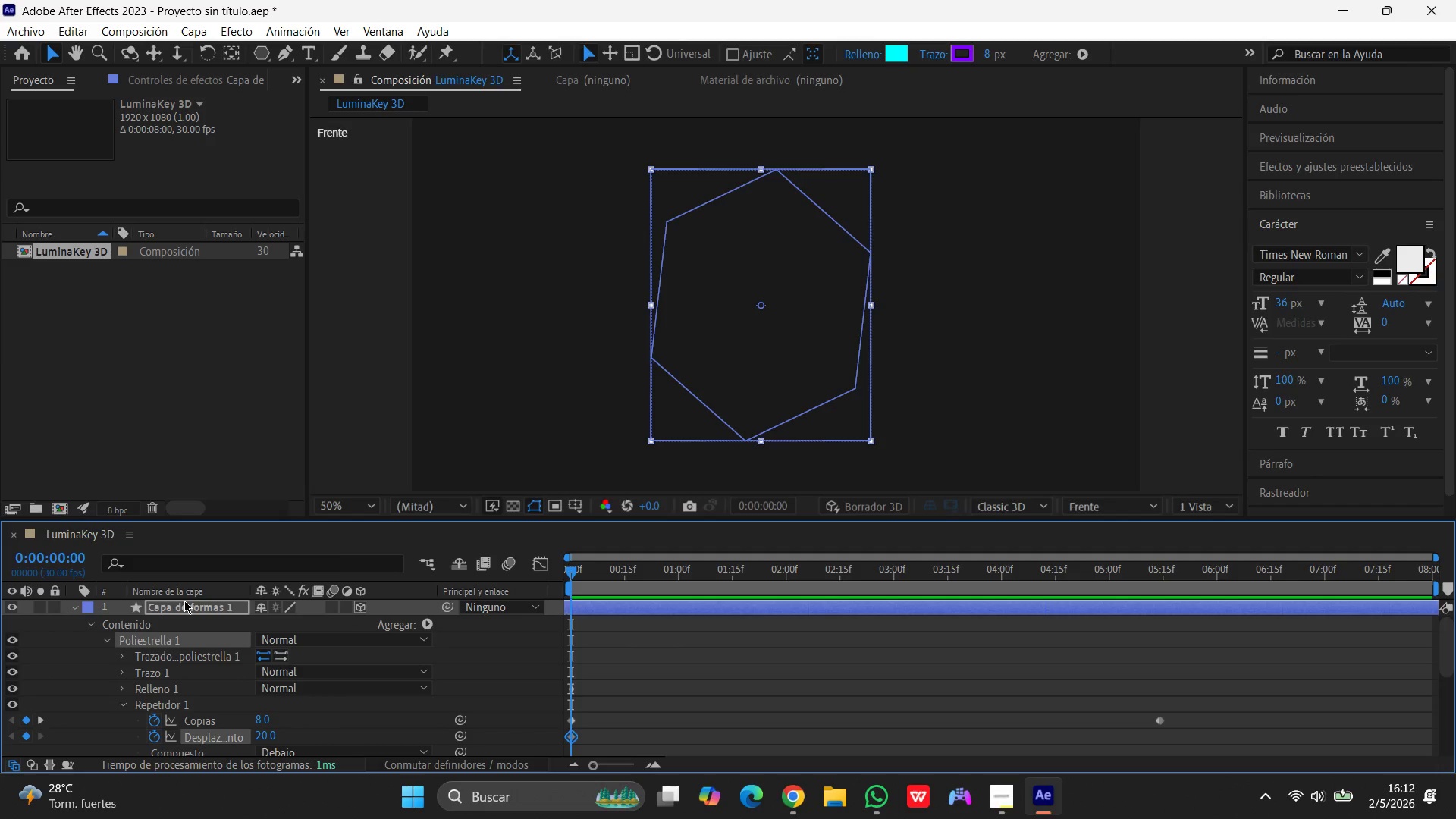 
left_click([184, 601])
 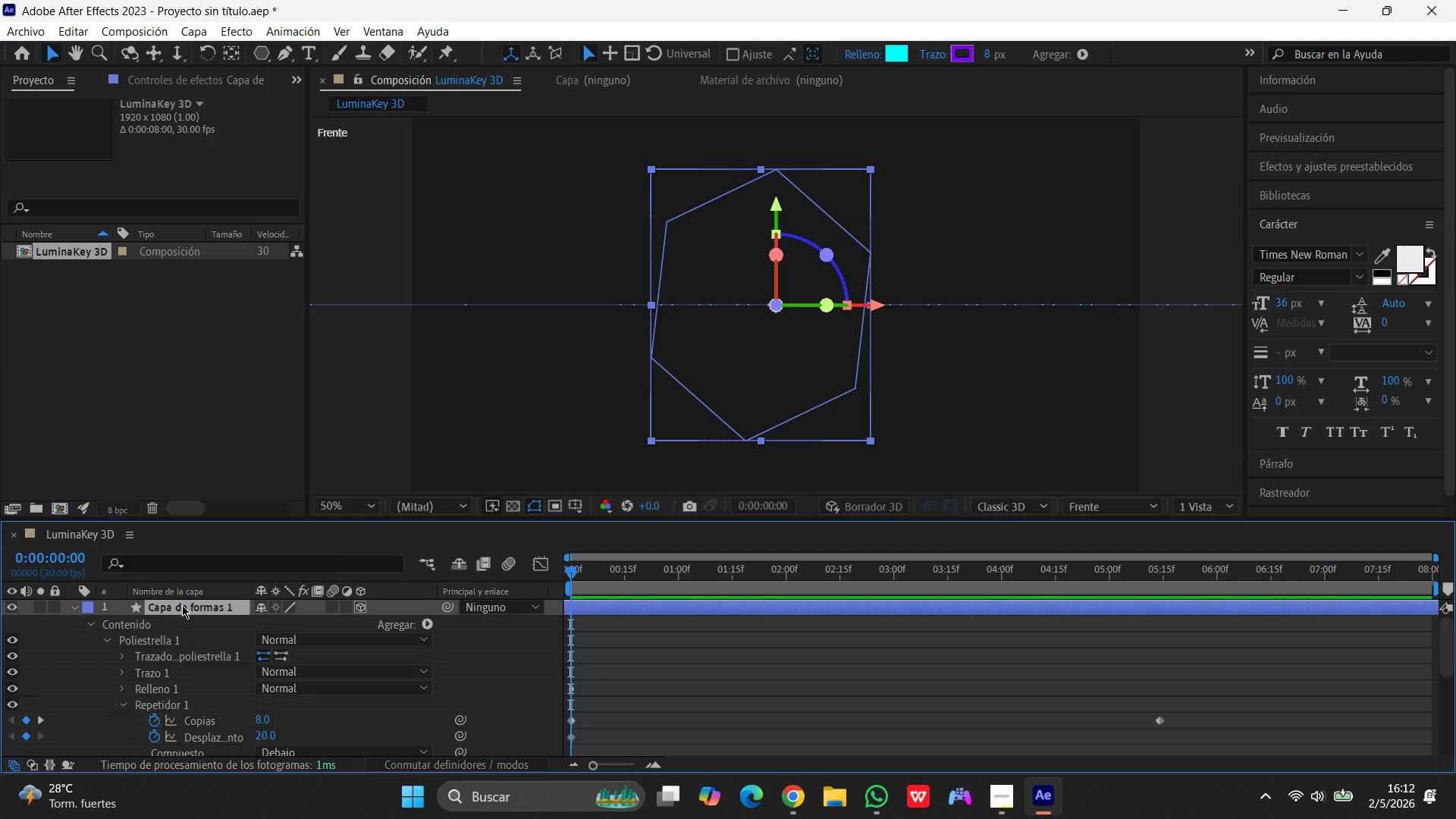 
scroll: coordinate [127, 610], scroll_direction: up, amount: 8.0
 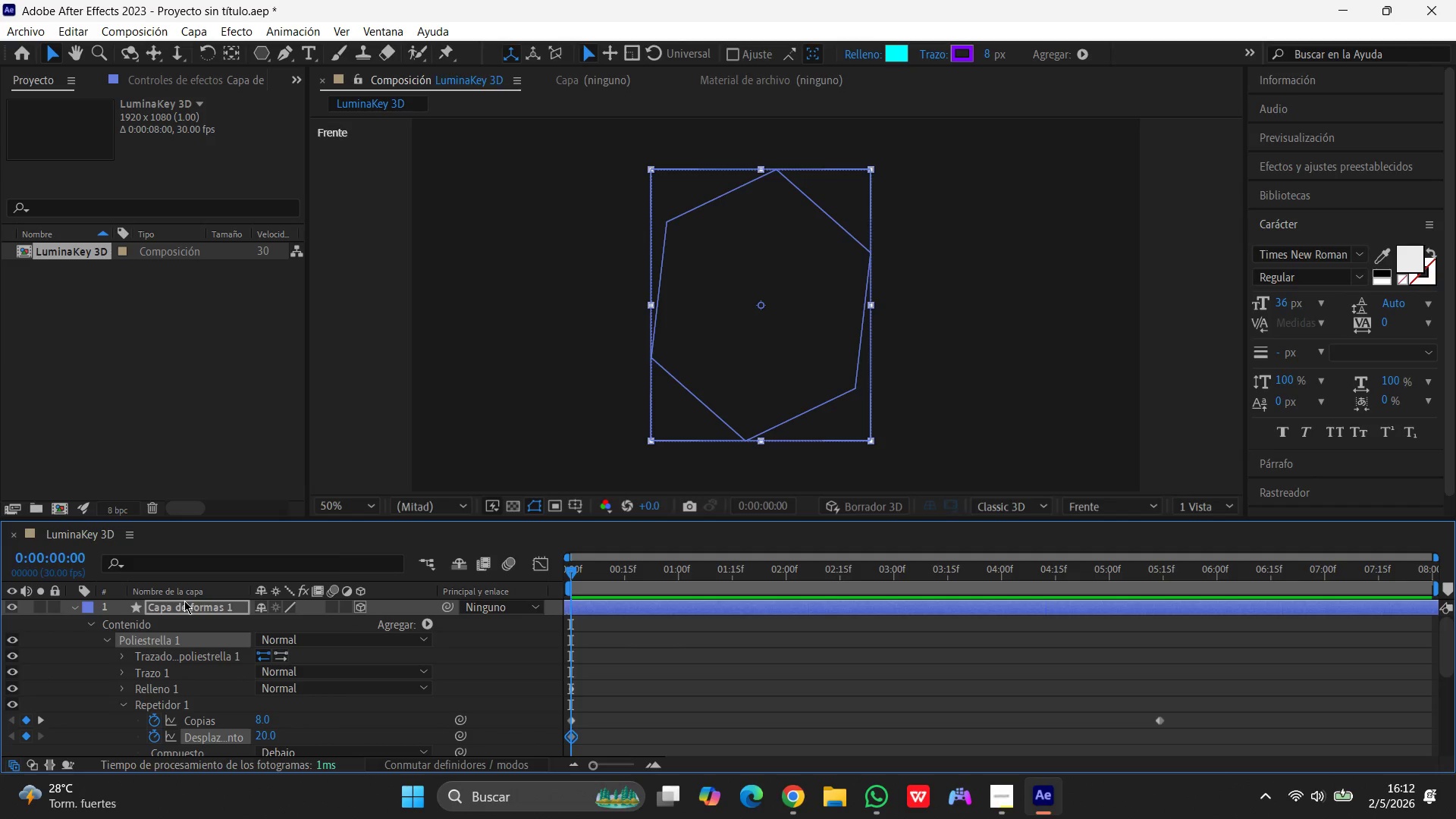 
left_click([182, 606])
 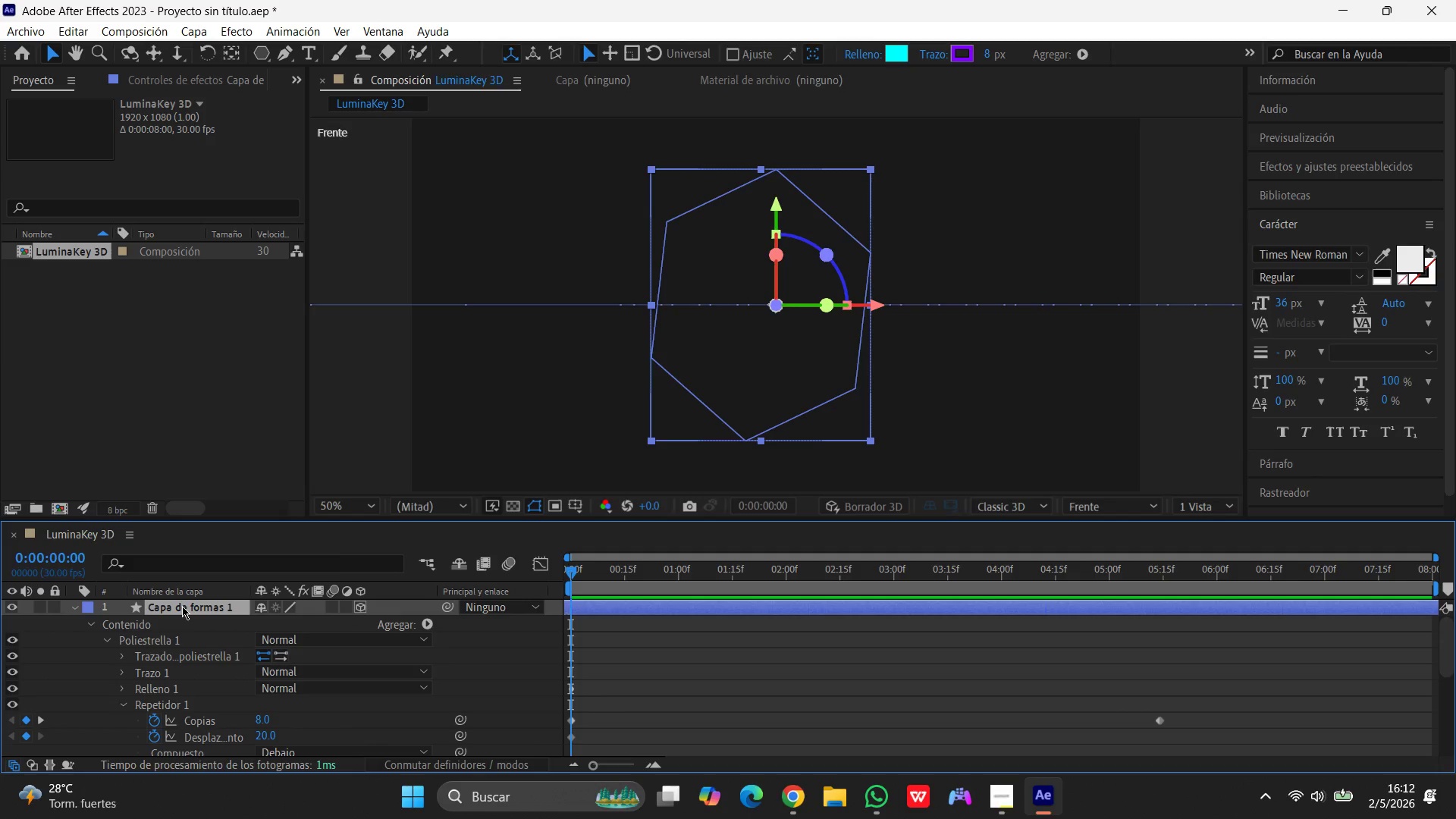 
key(P)
 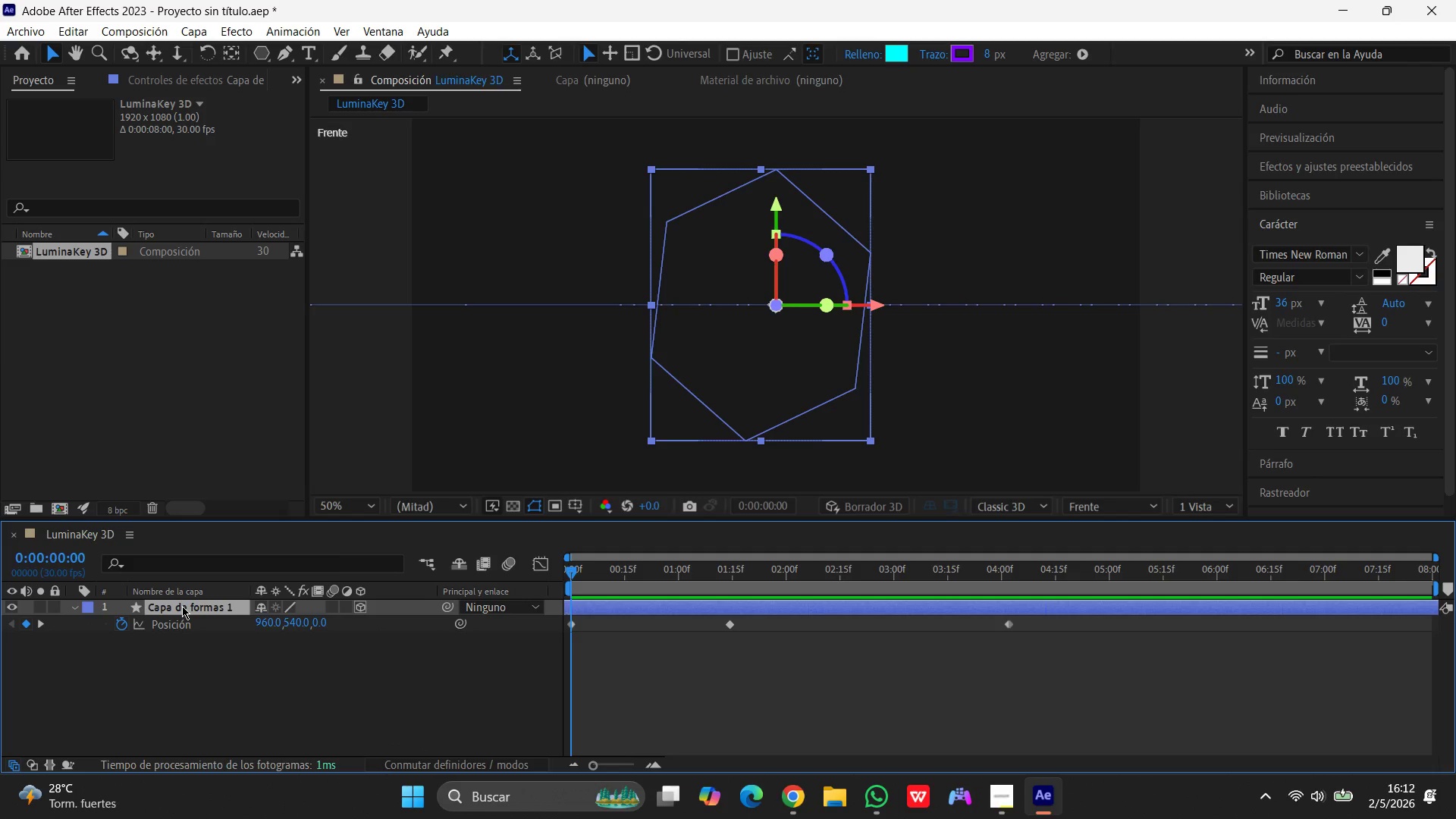 
left_click([121, 622])
 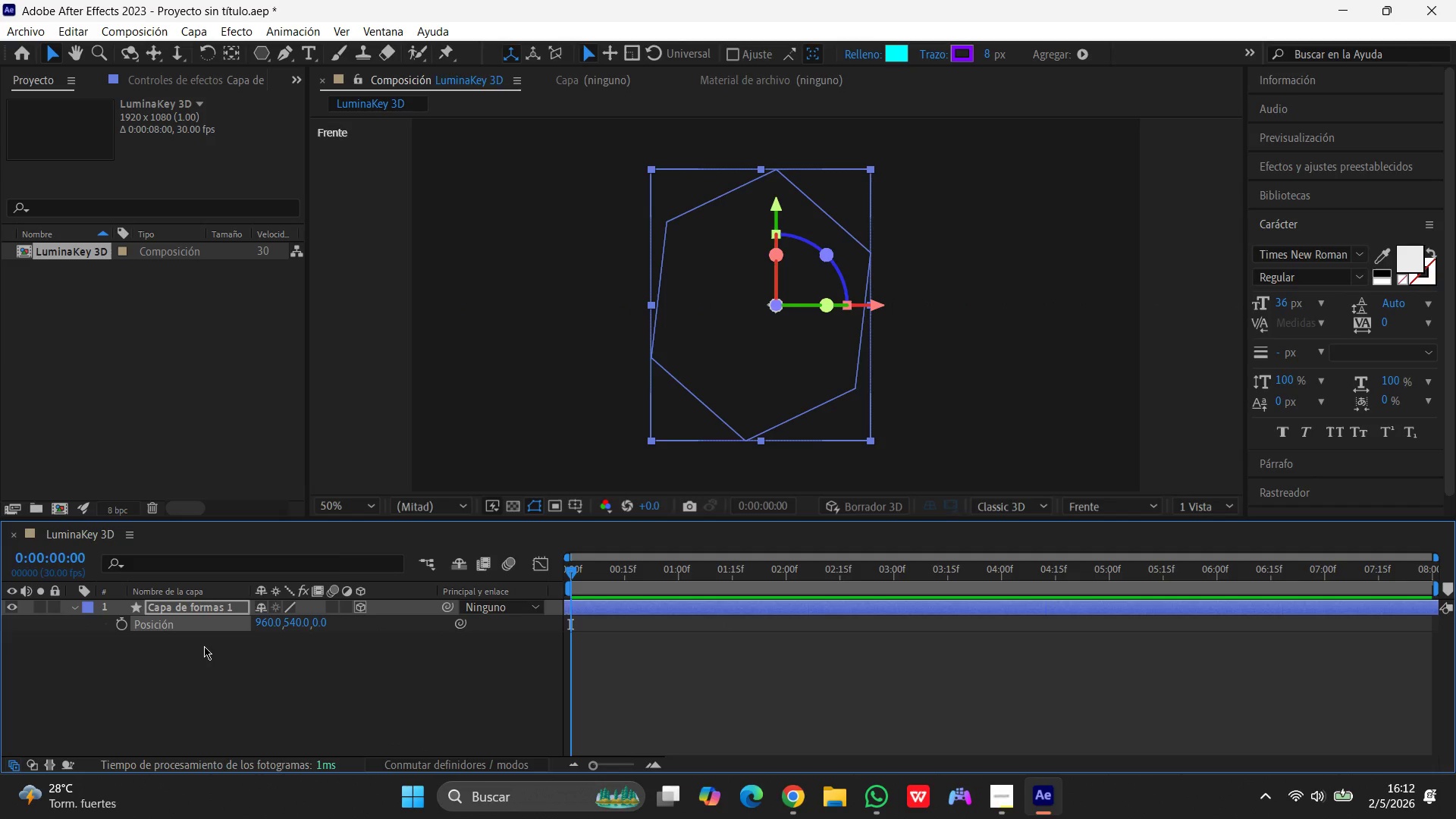 
left_click([278, 623])
 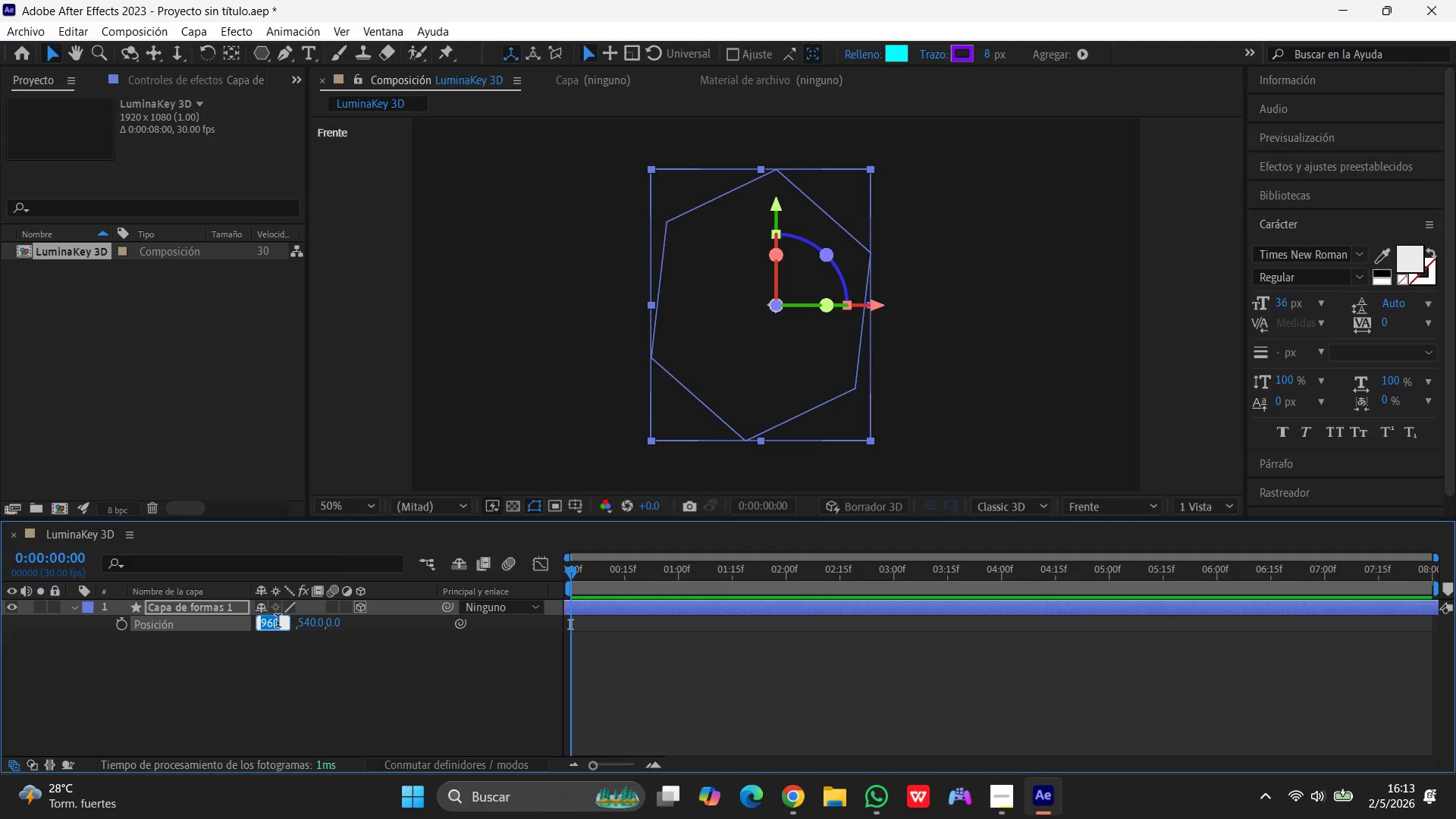 
key(Numpad9)
 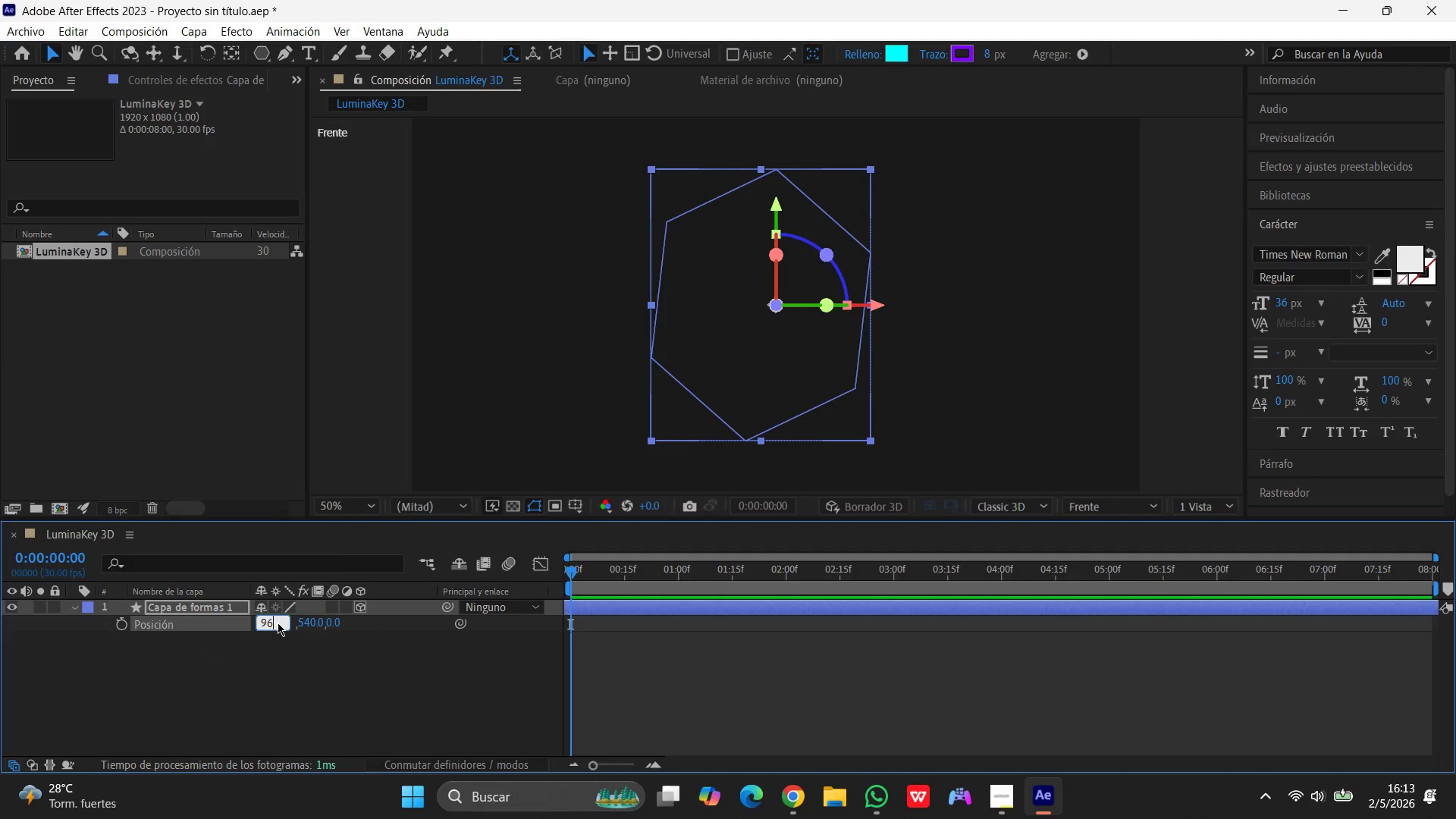 
key(Numpad6)
 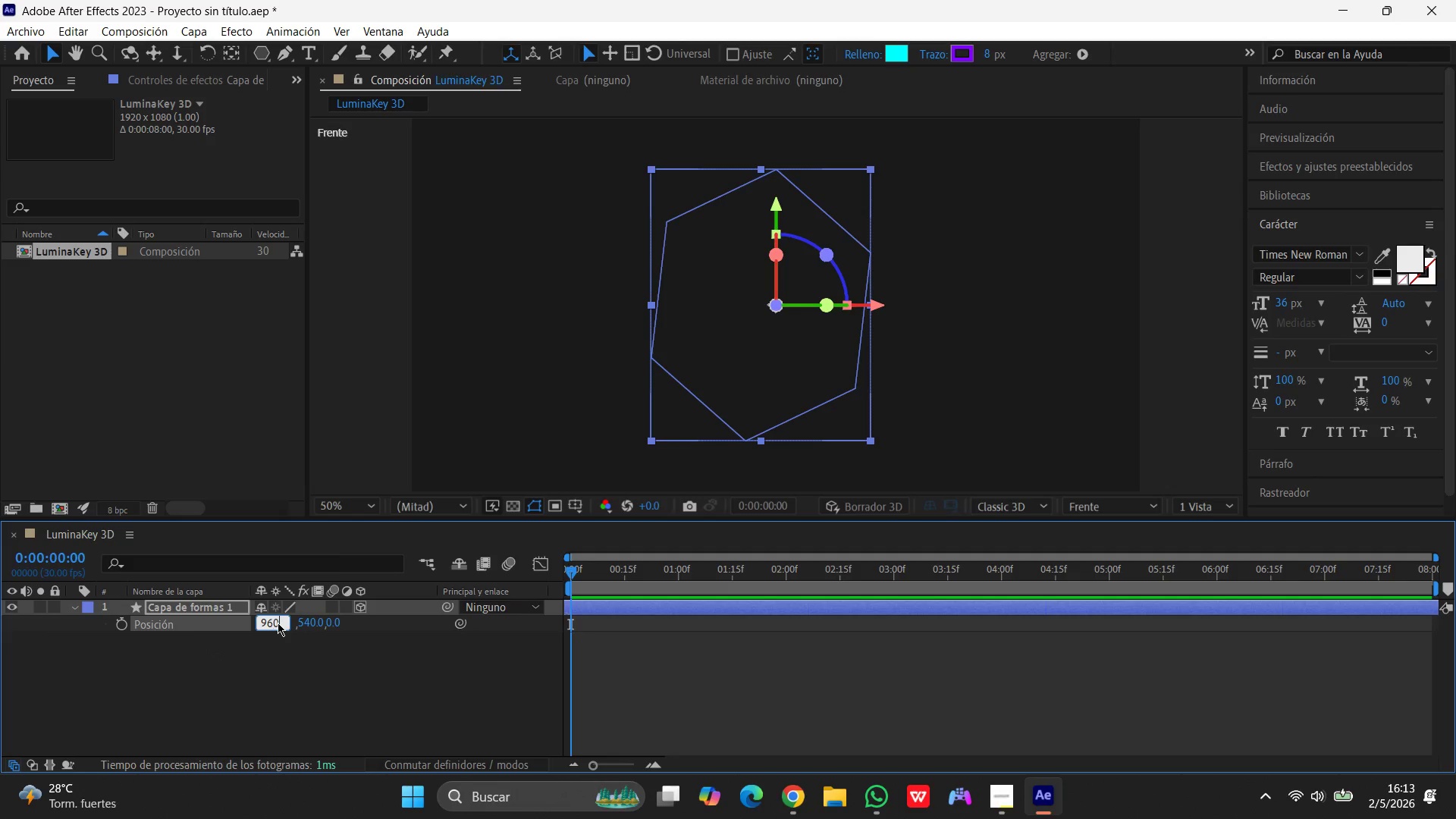 
key(Numpad0)
 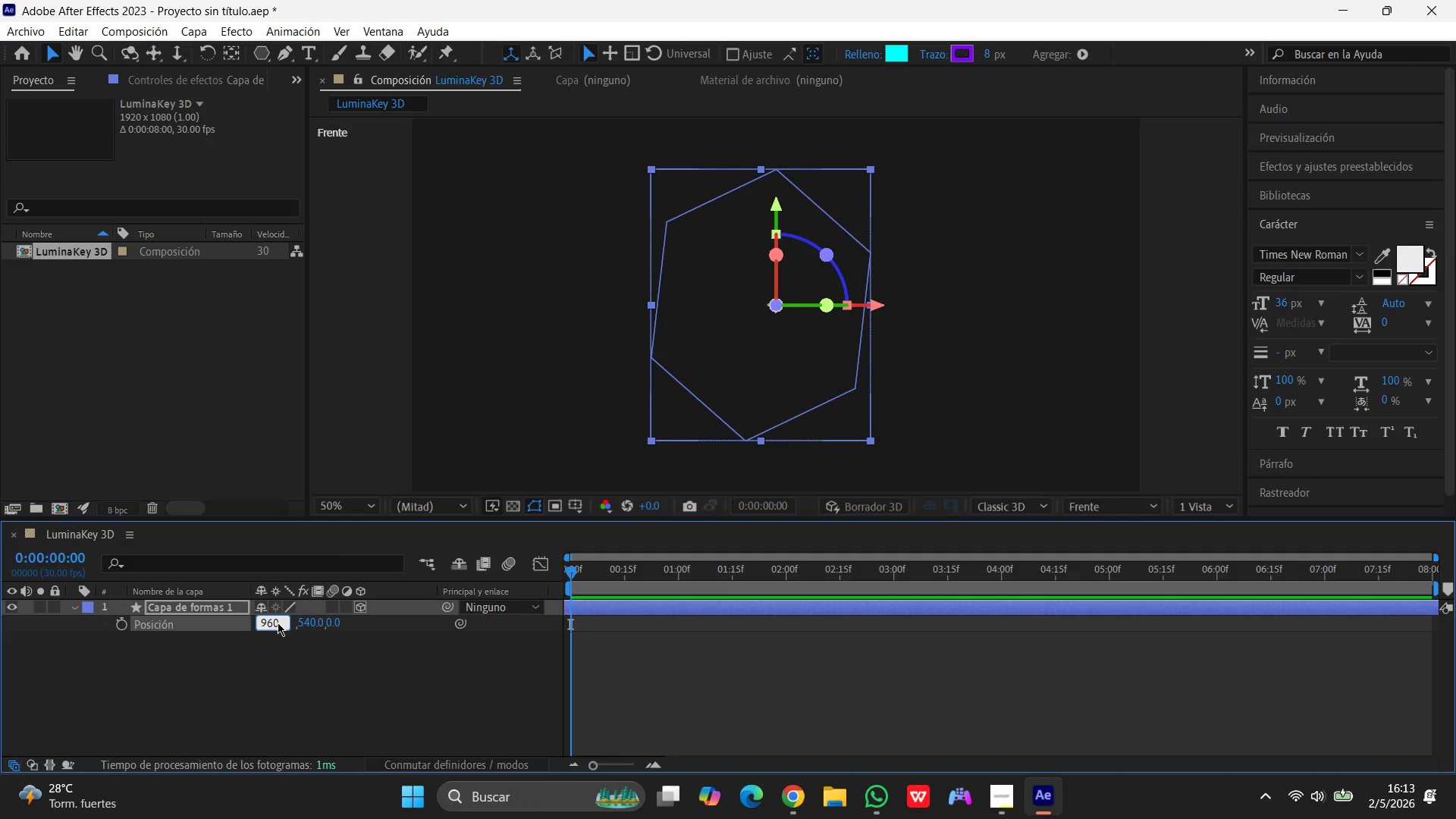 
key(Enter)
 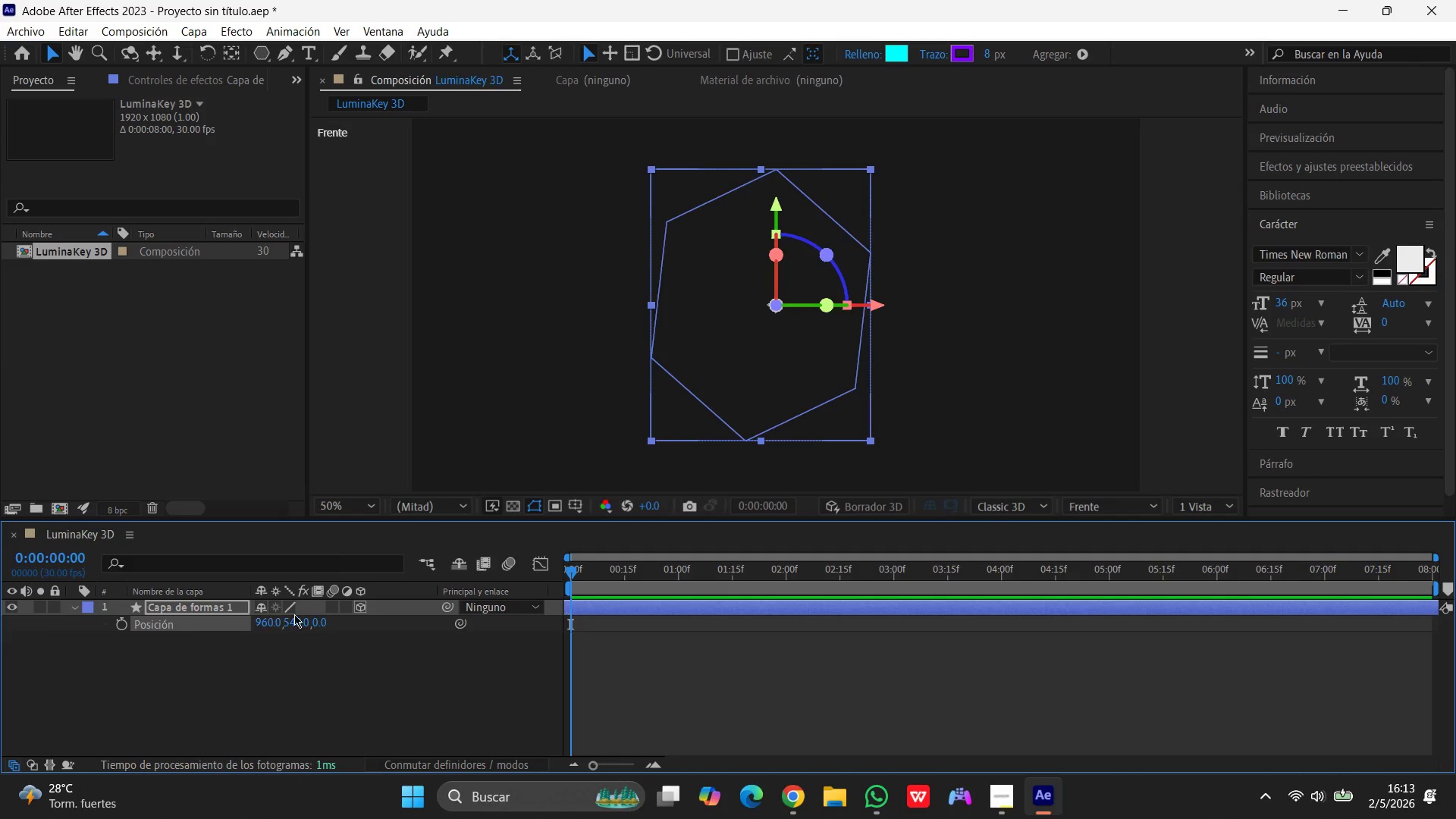 
left_click([298, 614])
 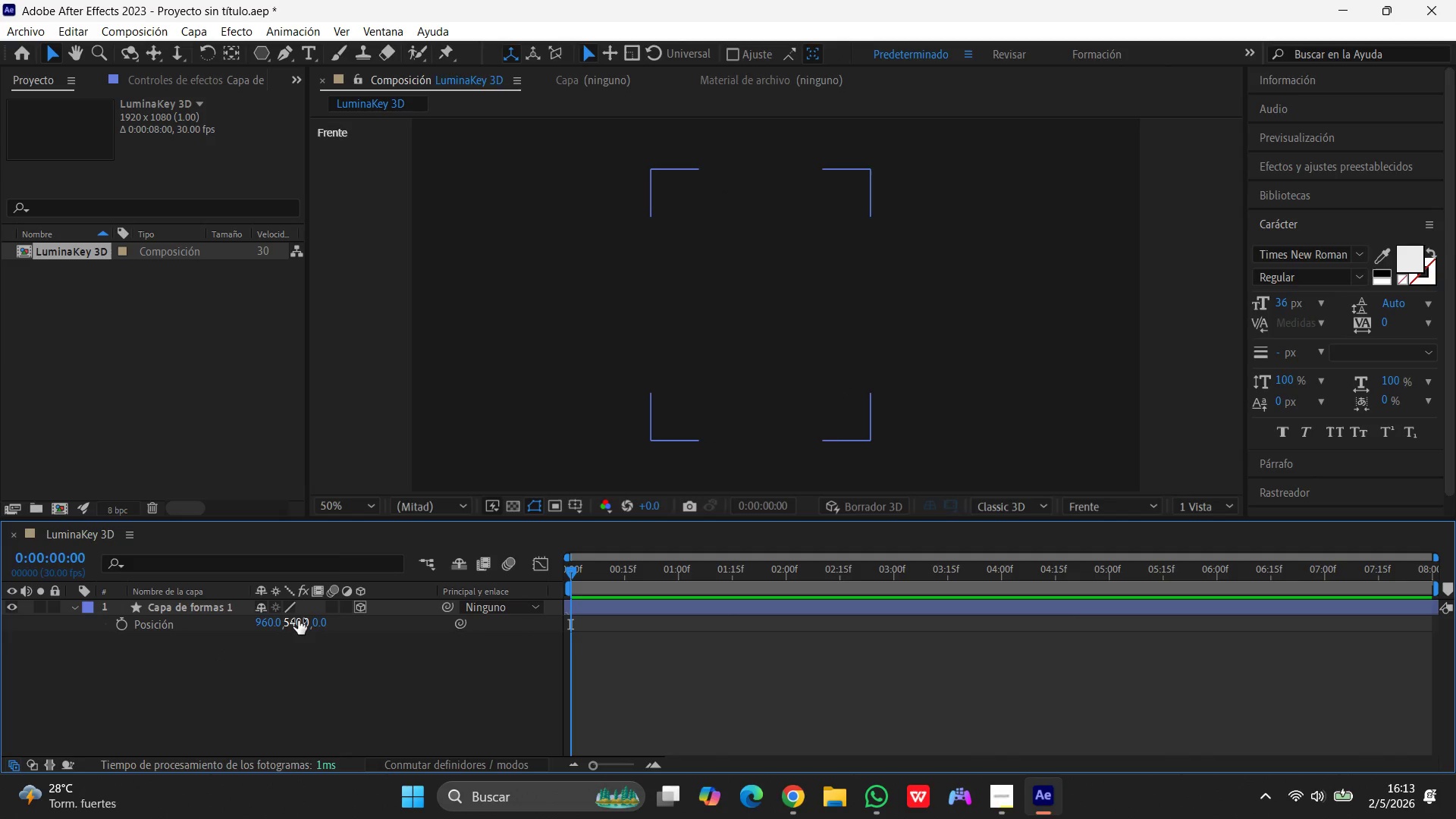 
left_click([298, 620])
 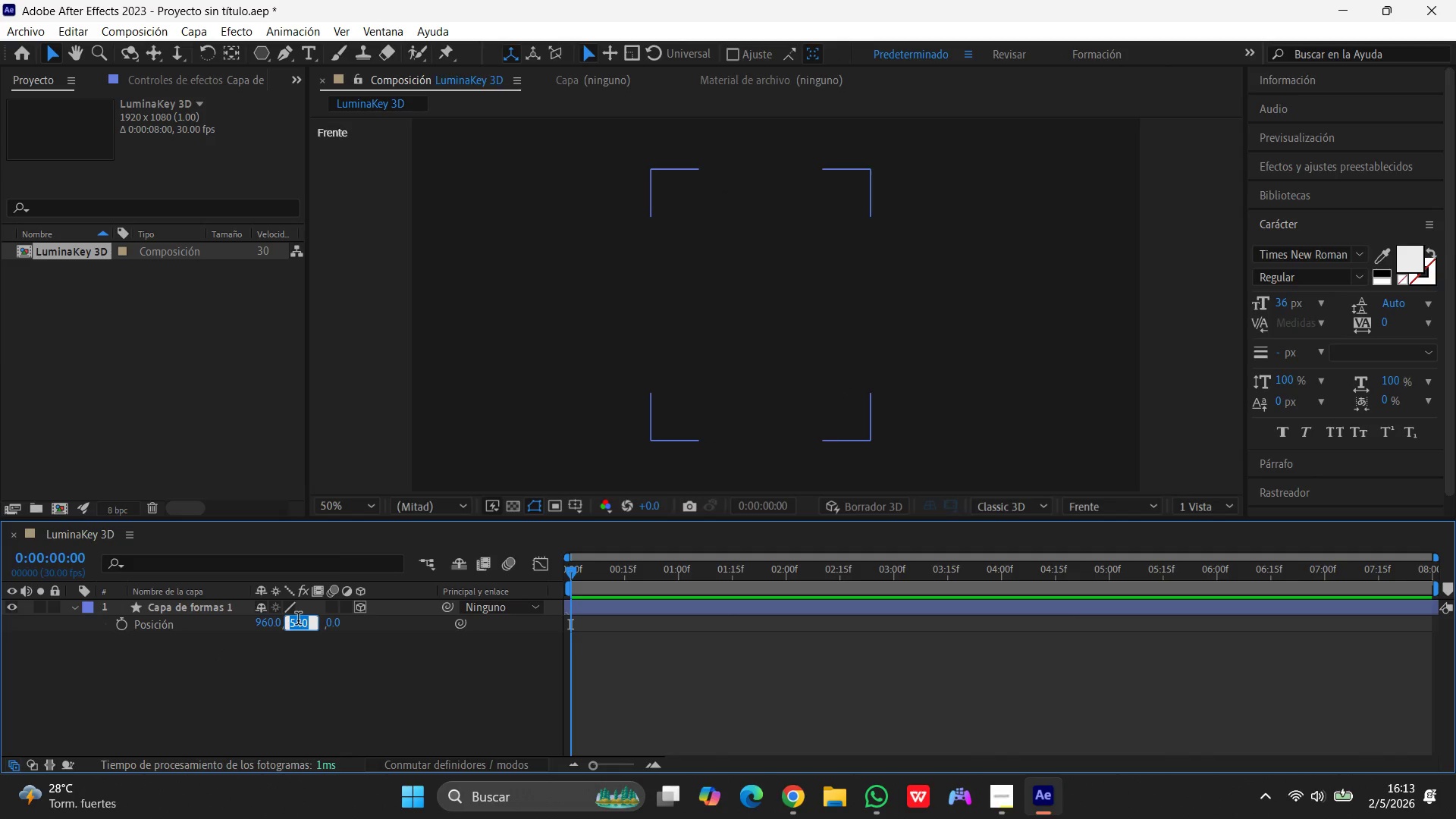 
key(Numpad5)
 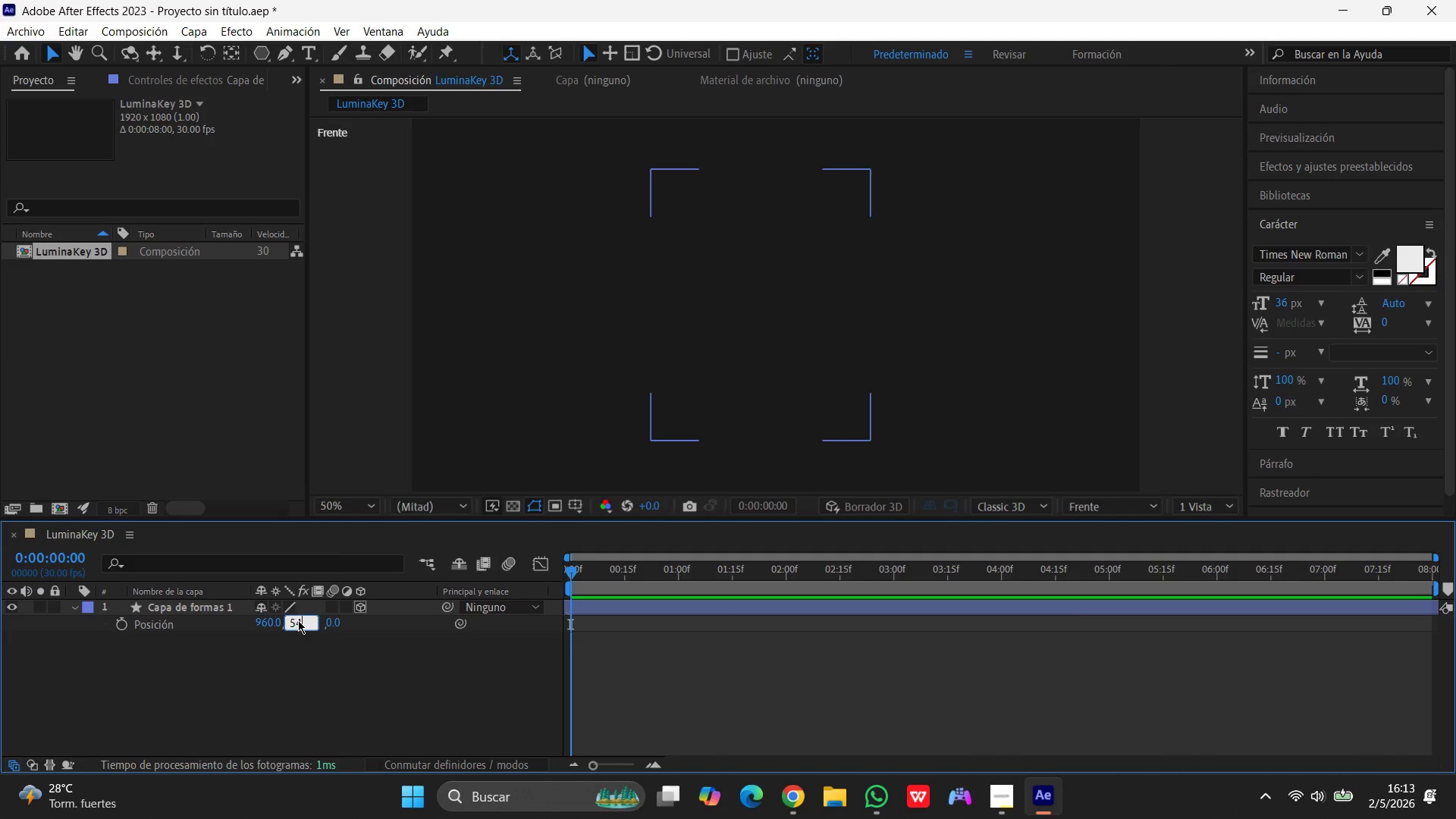 
key(Numpad4)
 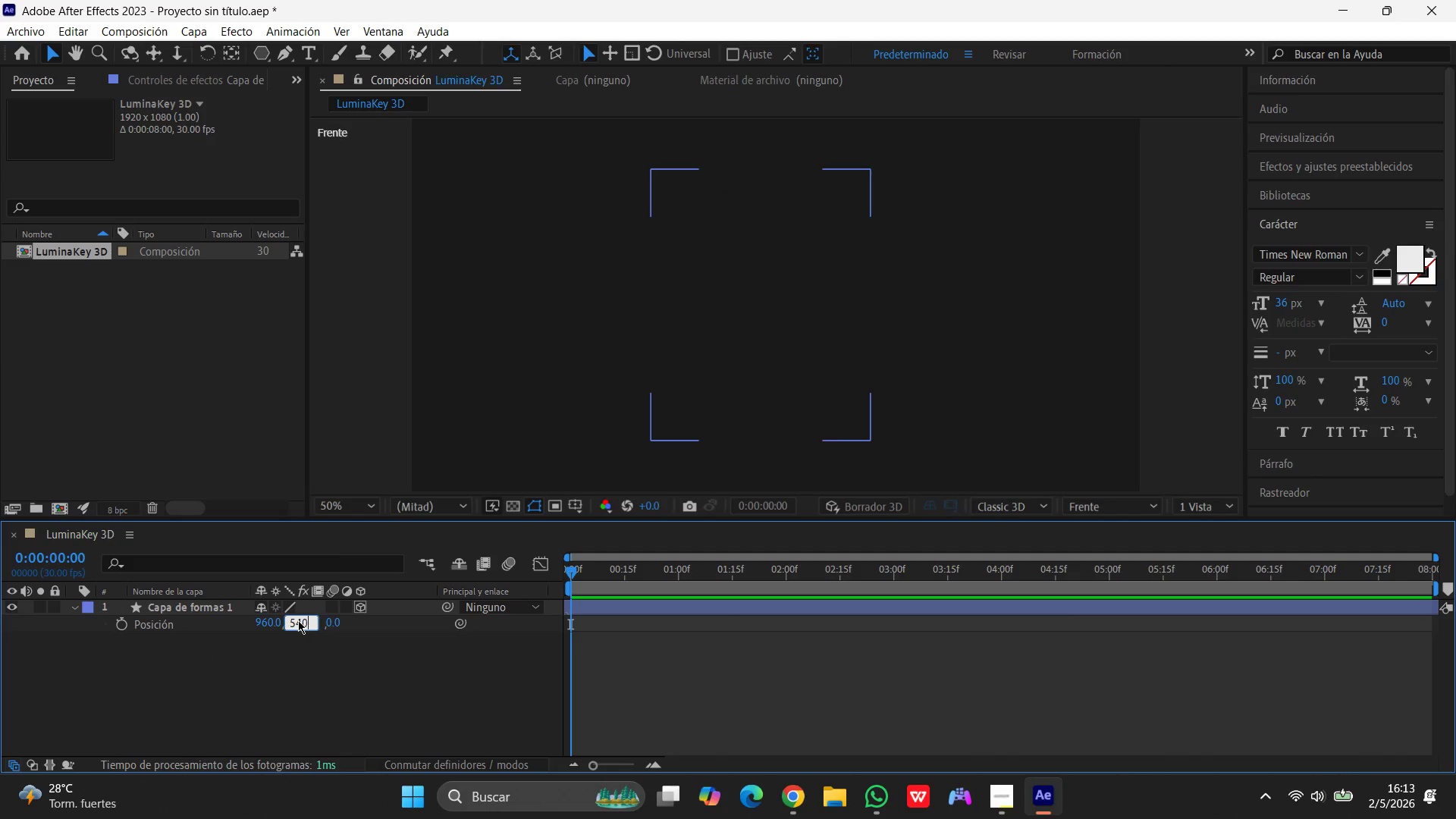 
key(Numpad0)
 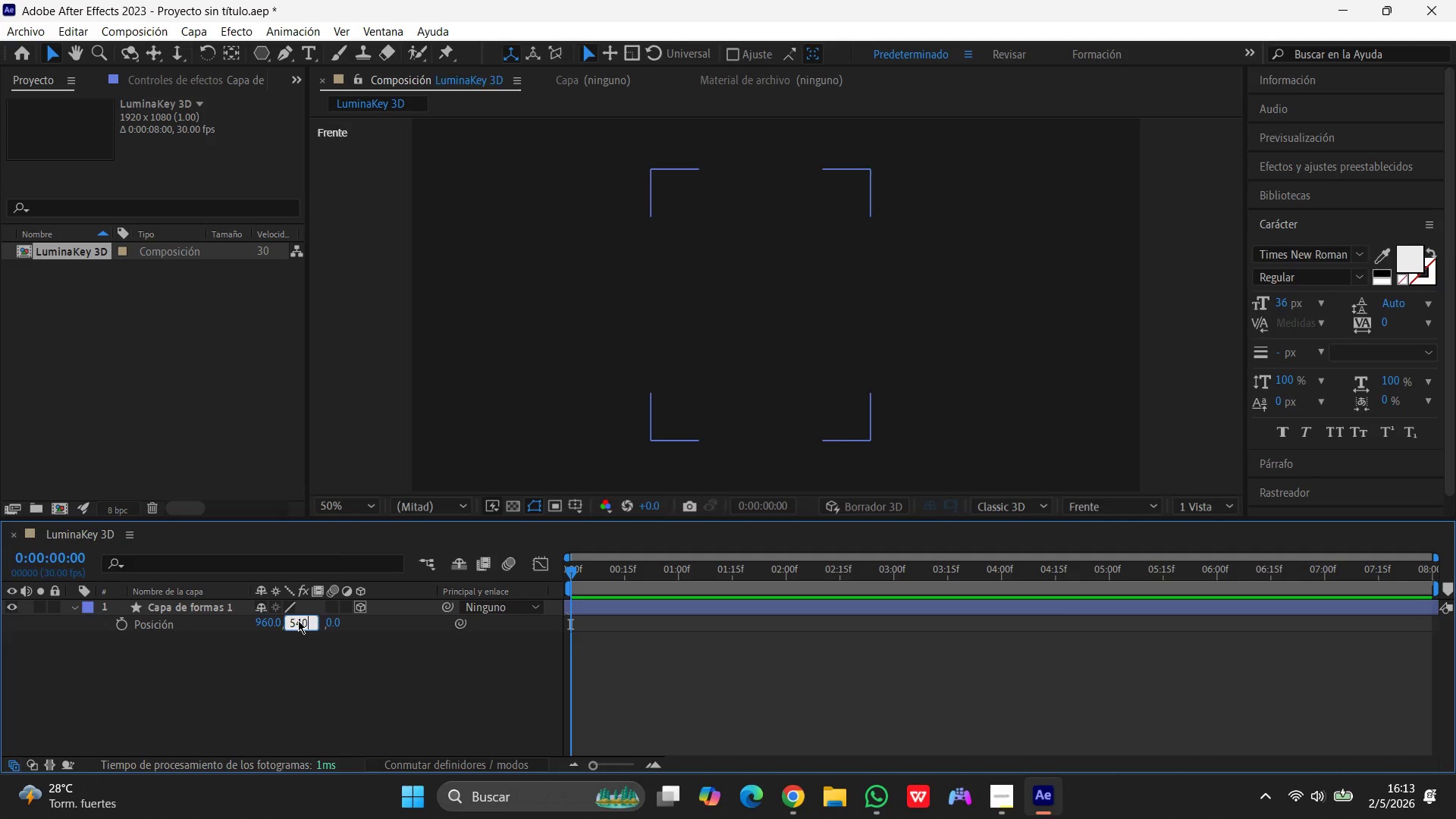 
key(Enter)
 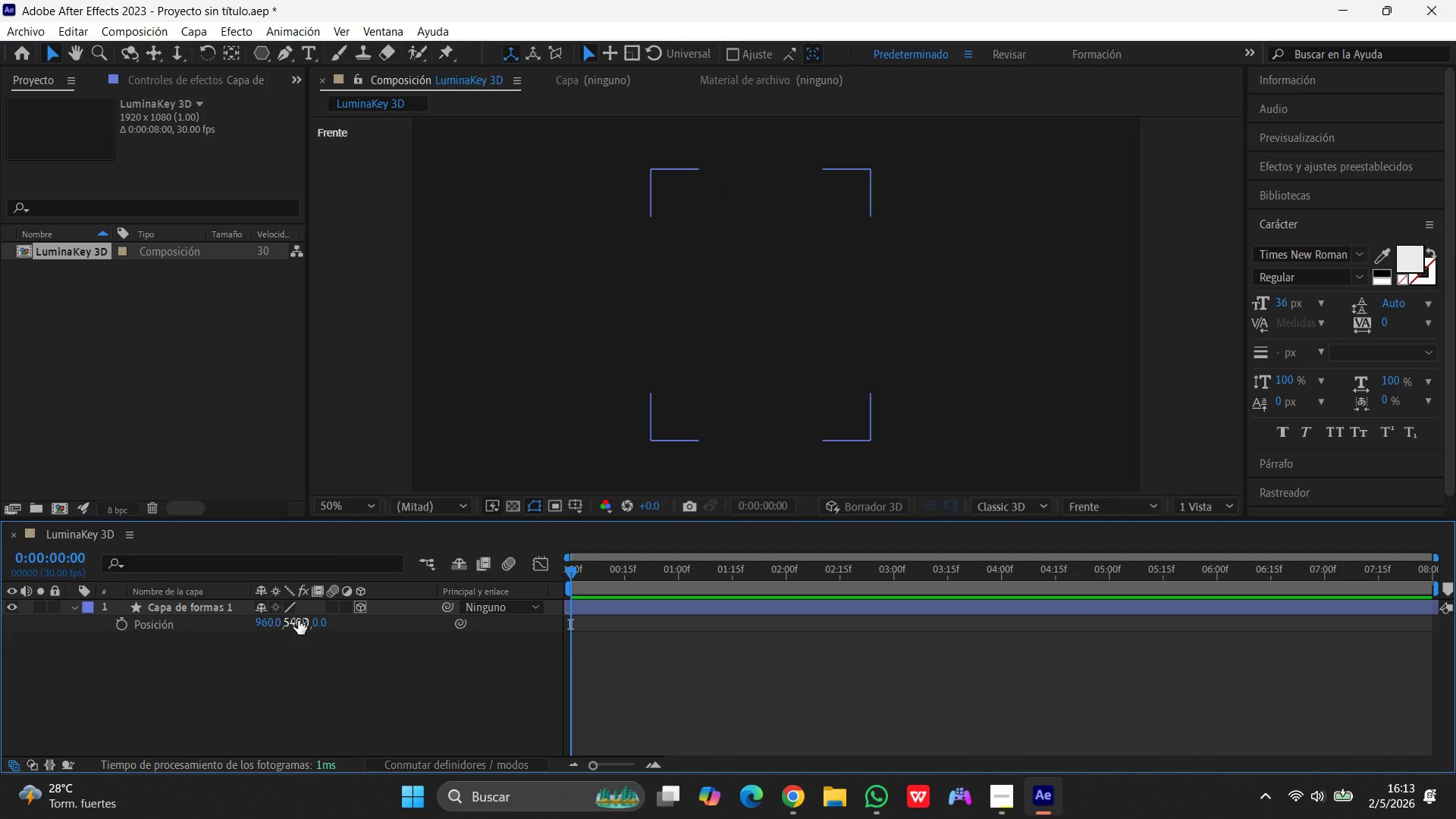 
wait(7.61)
 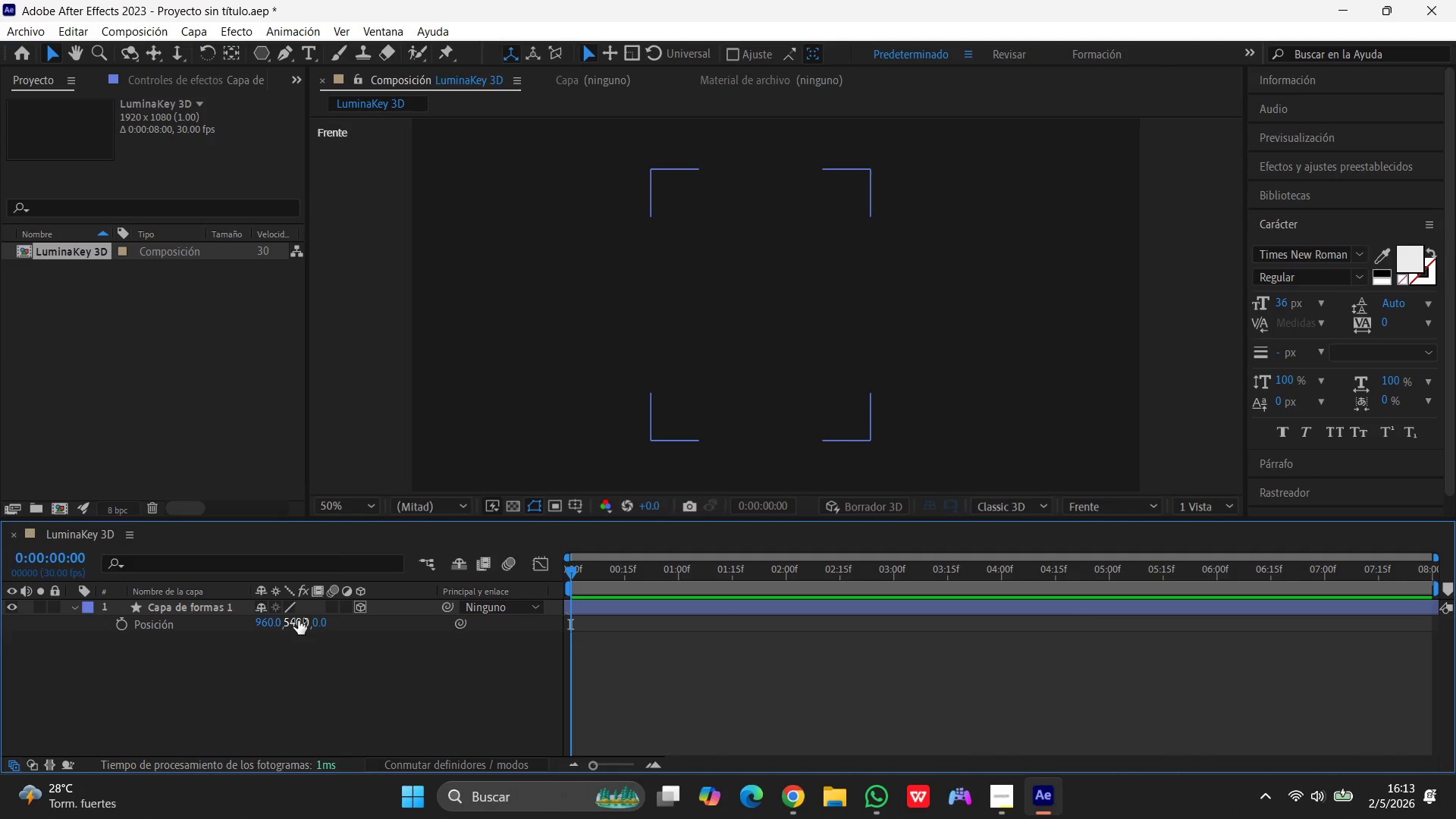 
left_click_drag(start_coordinate=[568, 571], to_coordinate=[585, 580])
 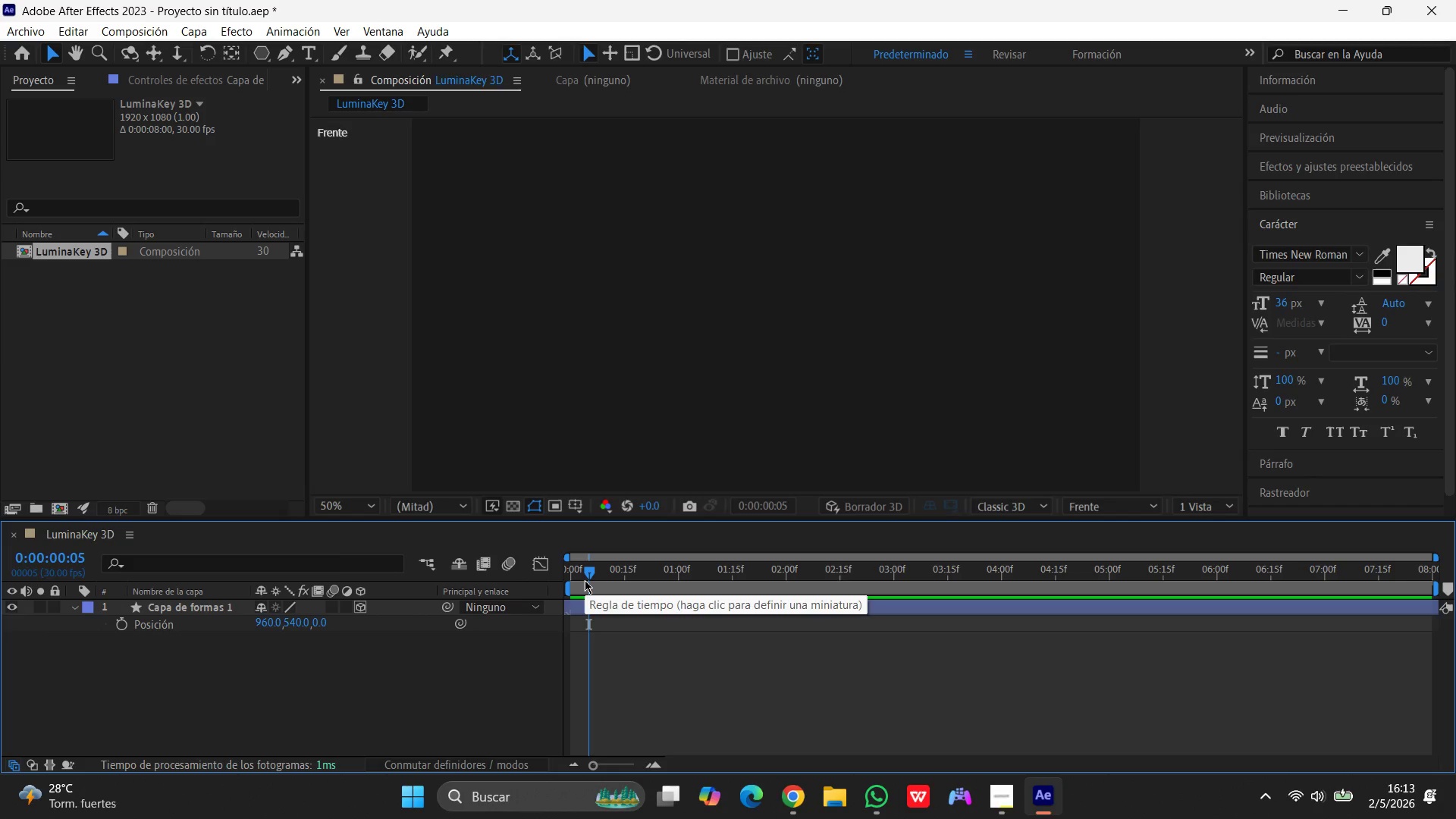 
left_click_drag(start_coordinate=[585, 580], to_coordinate=[538, 589])
 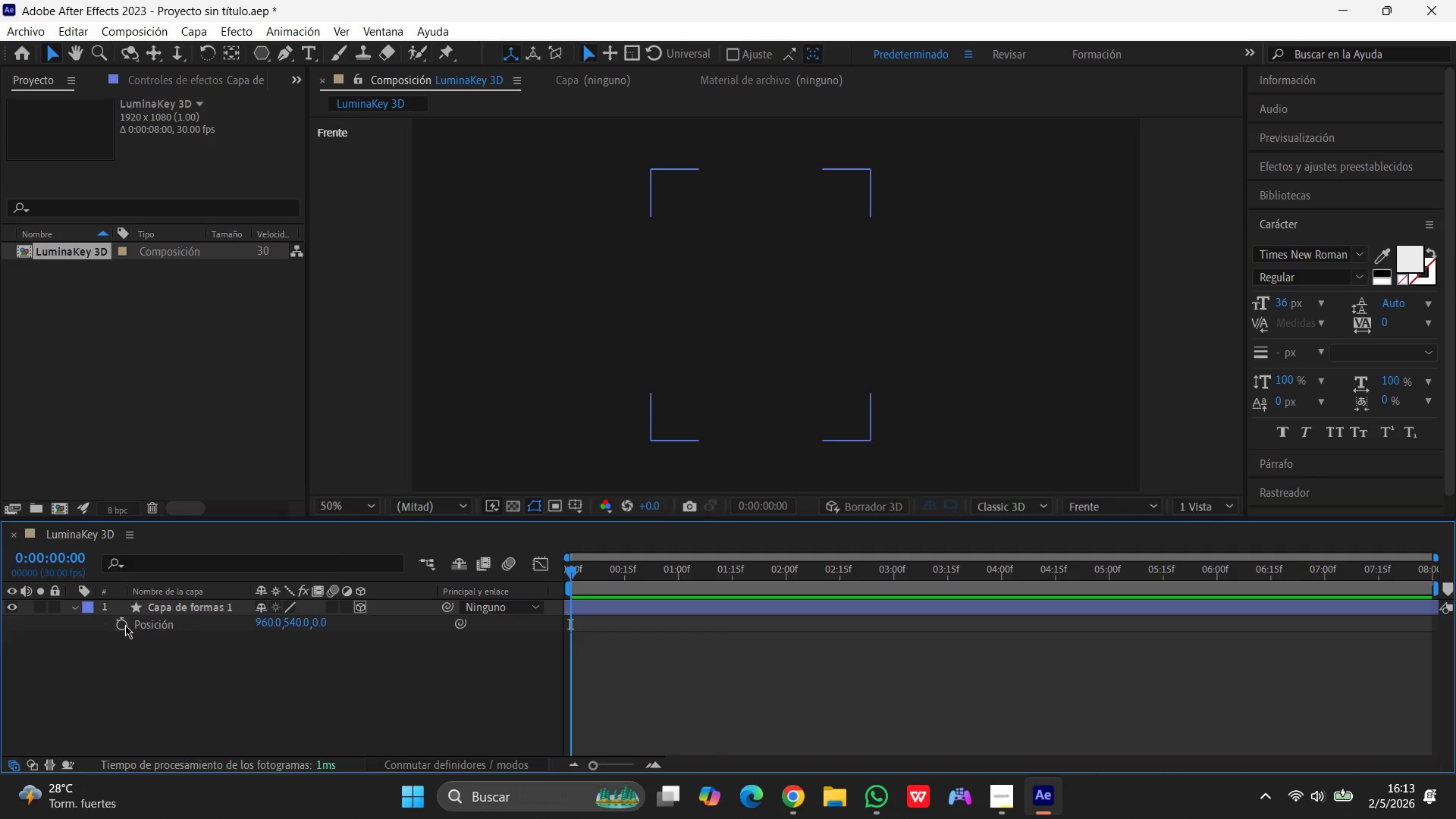 
left_click([125, 625])
 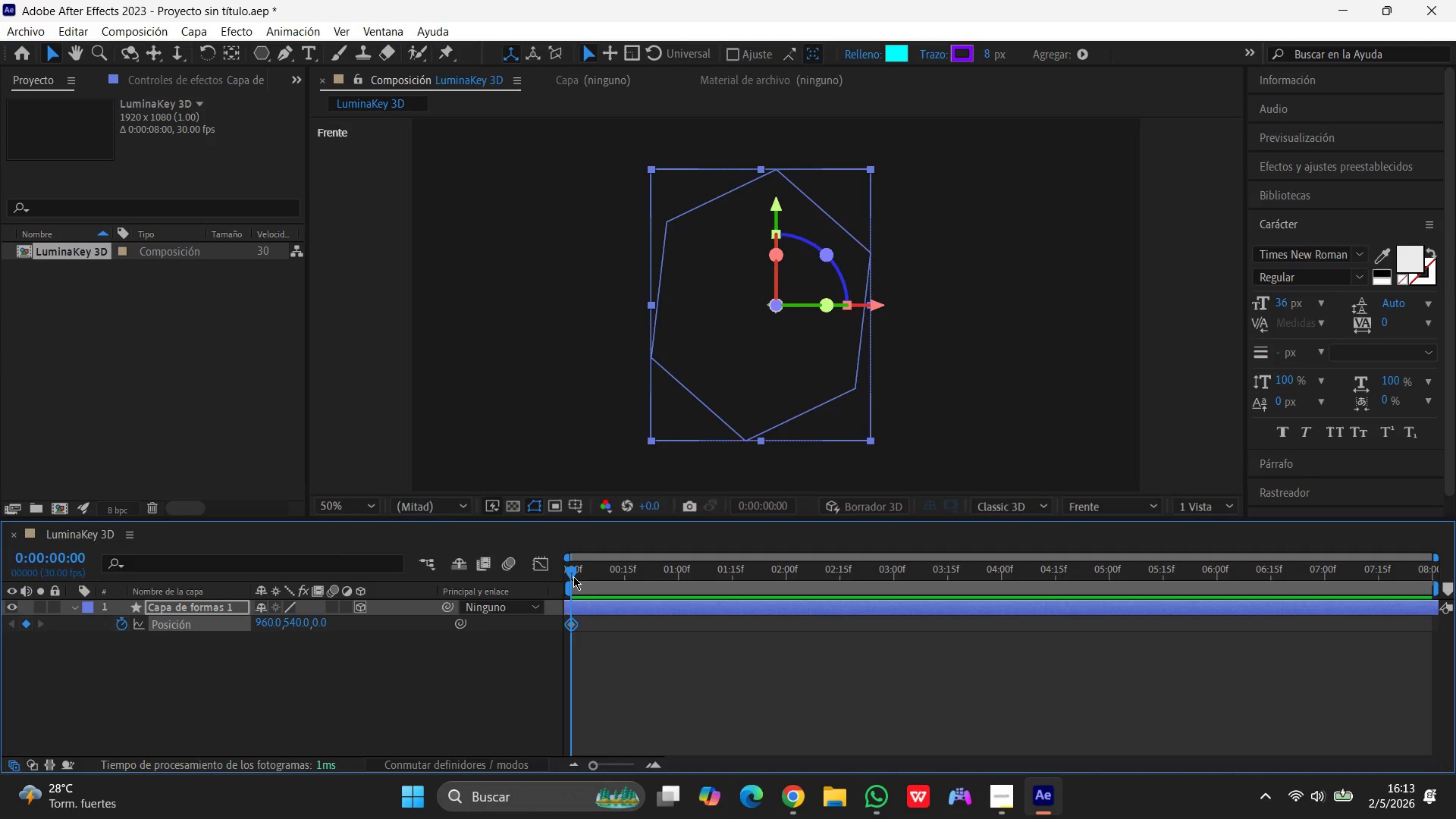 
left_click_drag(start_coordinate=[573, 576], to_coordinate=[591, 576])
 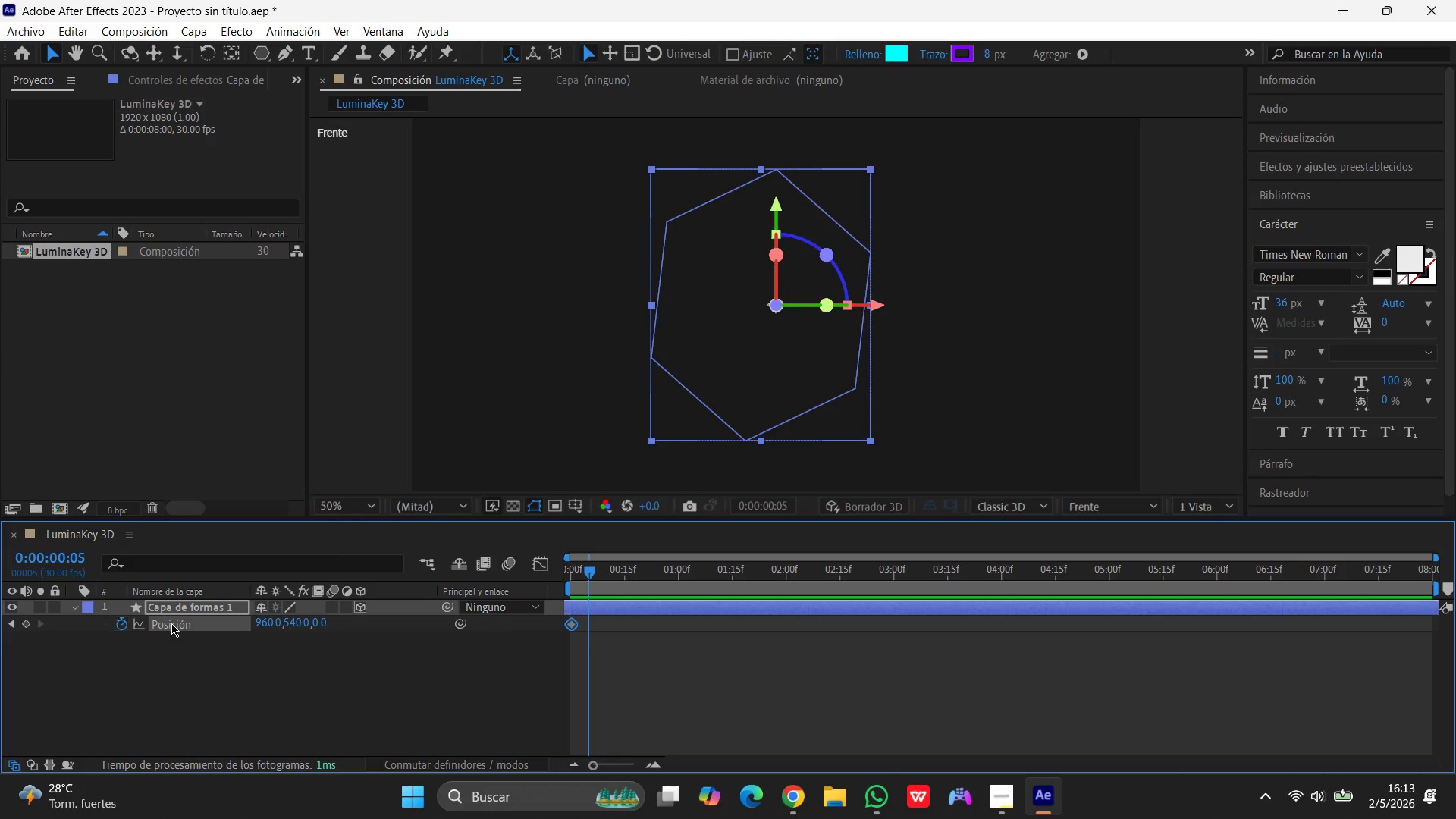 
left_click([269, 623])
 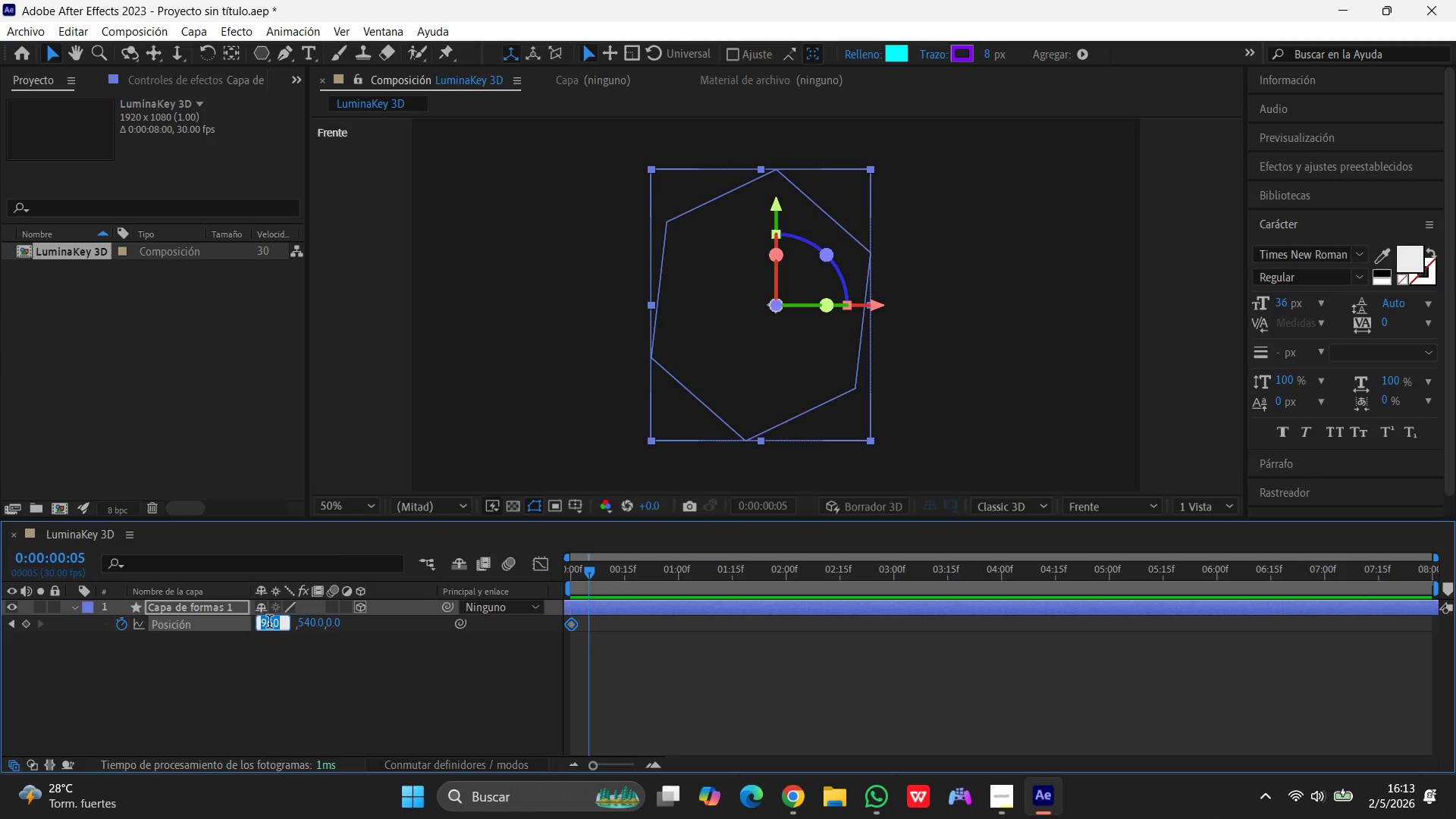 
key(Enter)
 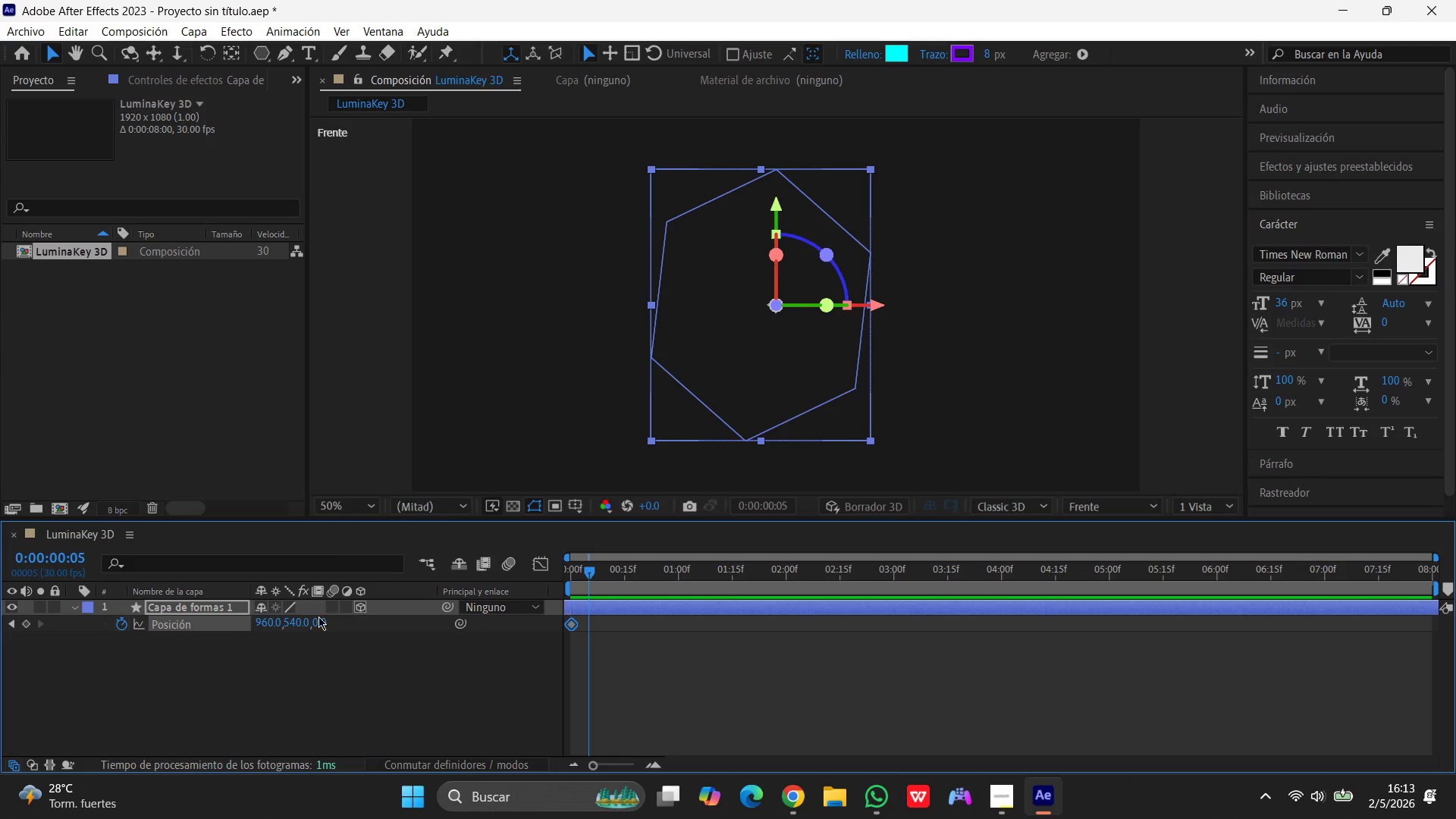 
left_click([292, 625])
 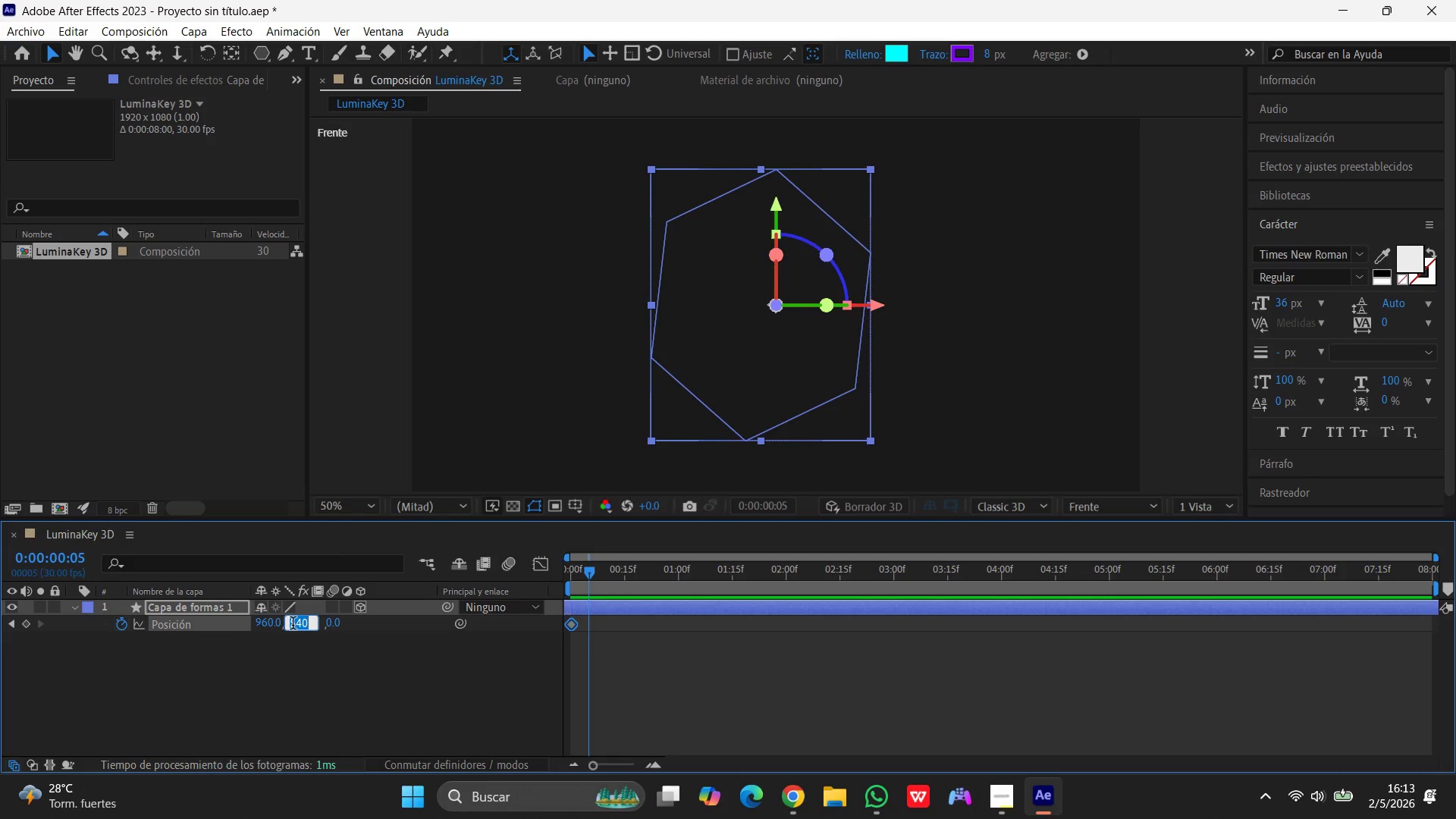 
key(Enter)
 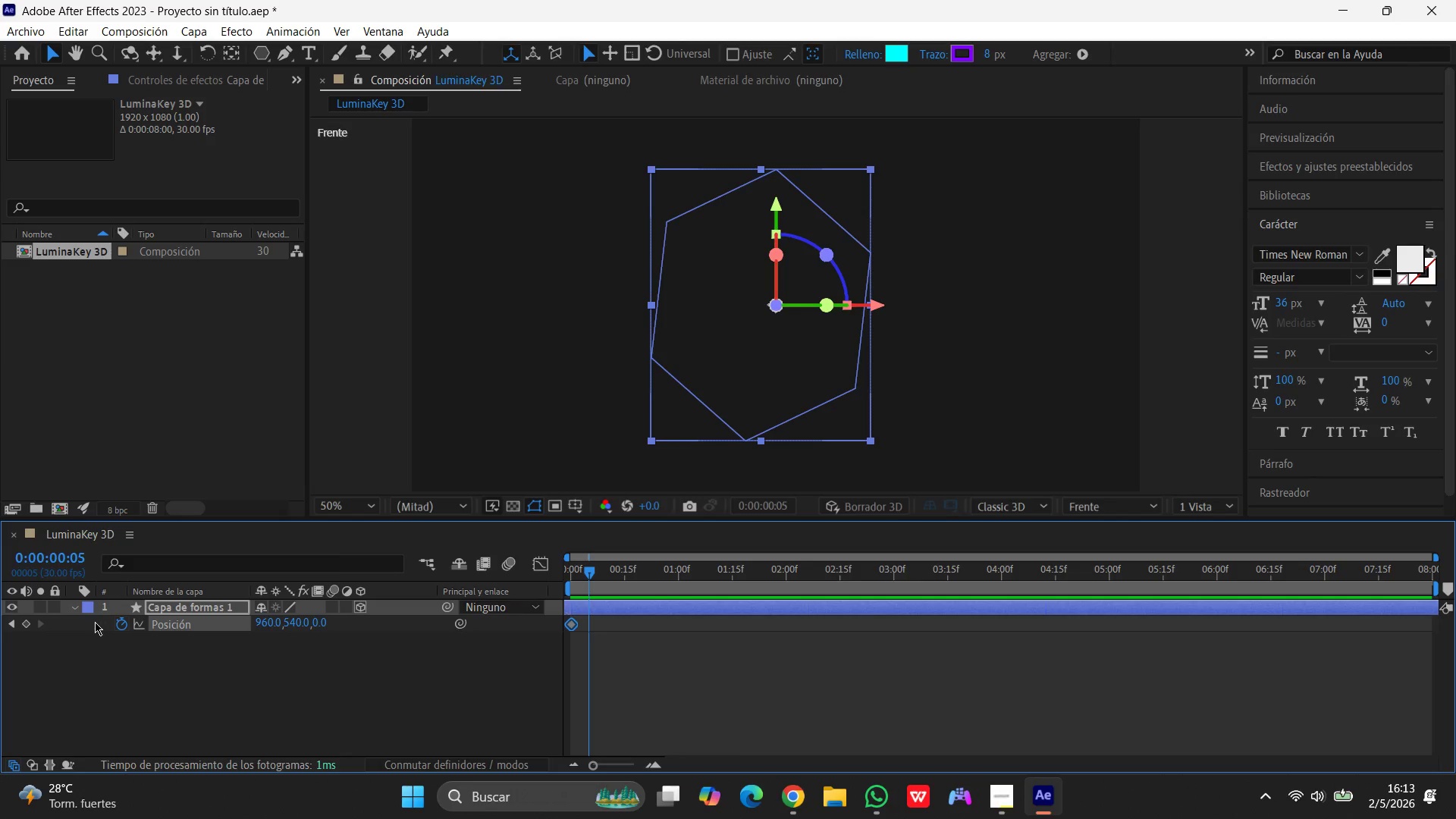 
left_click([117, 623])
 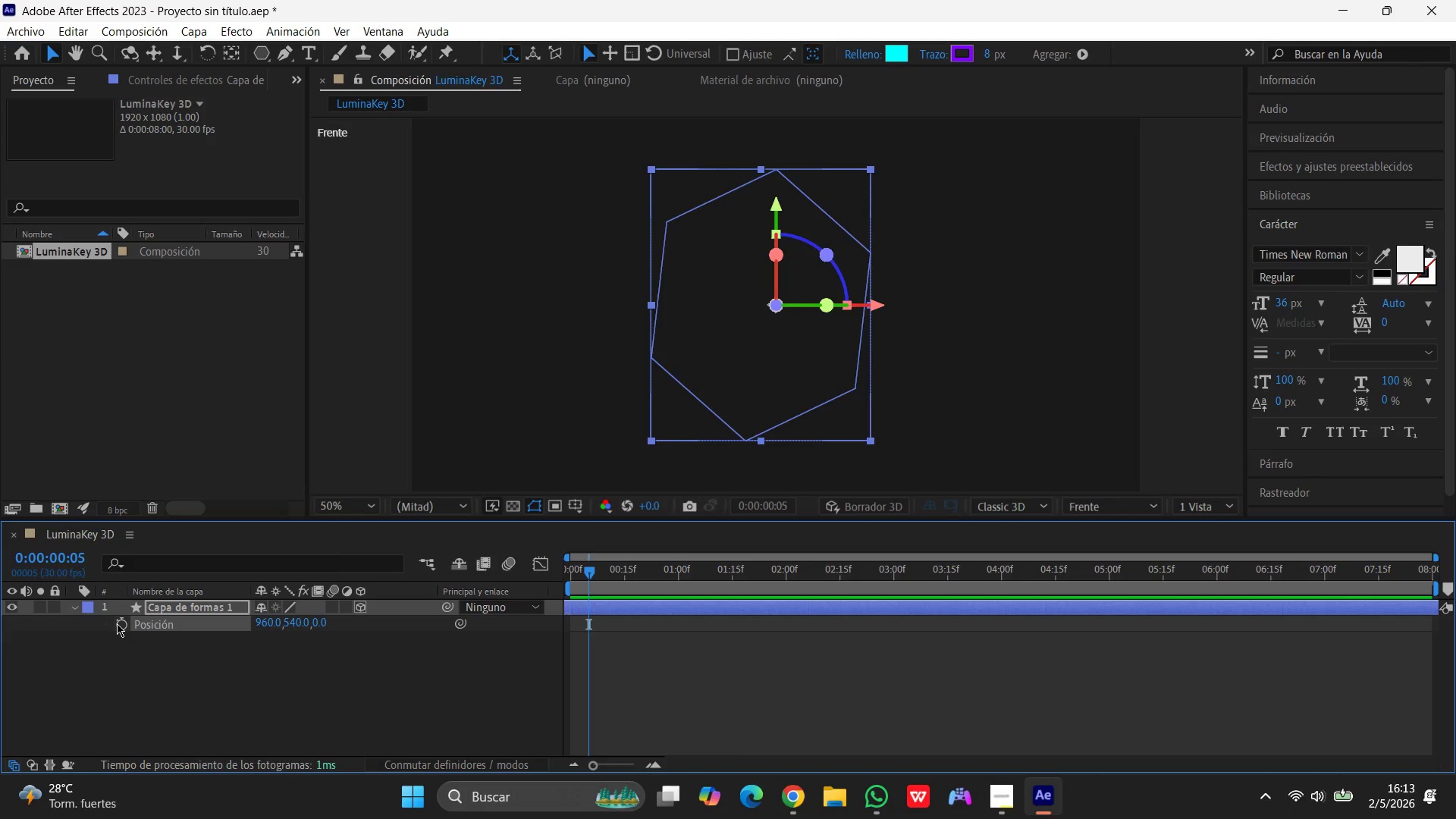 
left_click([117, 623])
 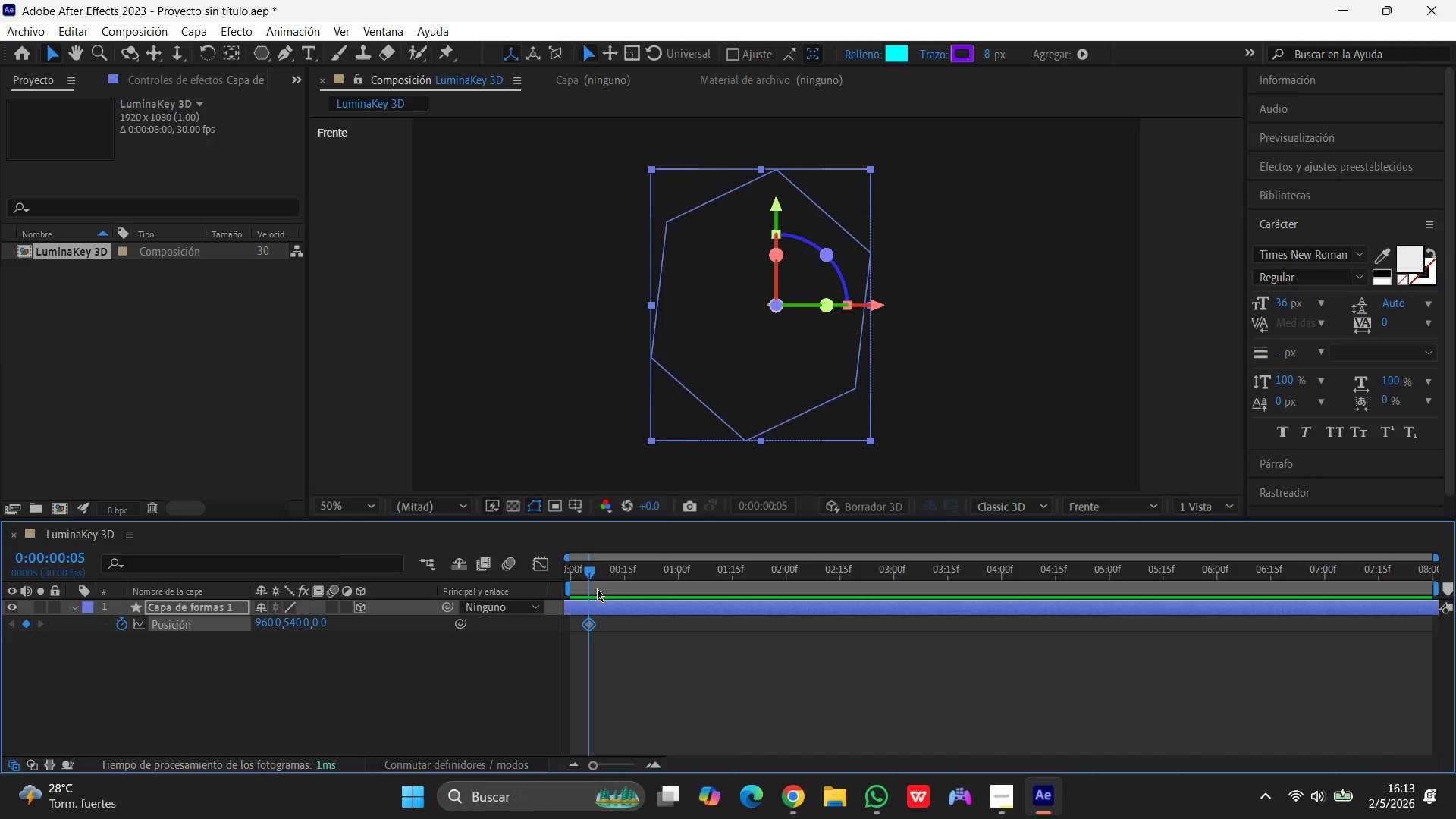 
left_click_drag(start_coordinate=[588, 576], to_coordinate=[611, 578])
 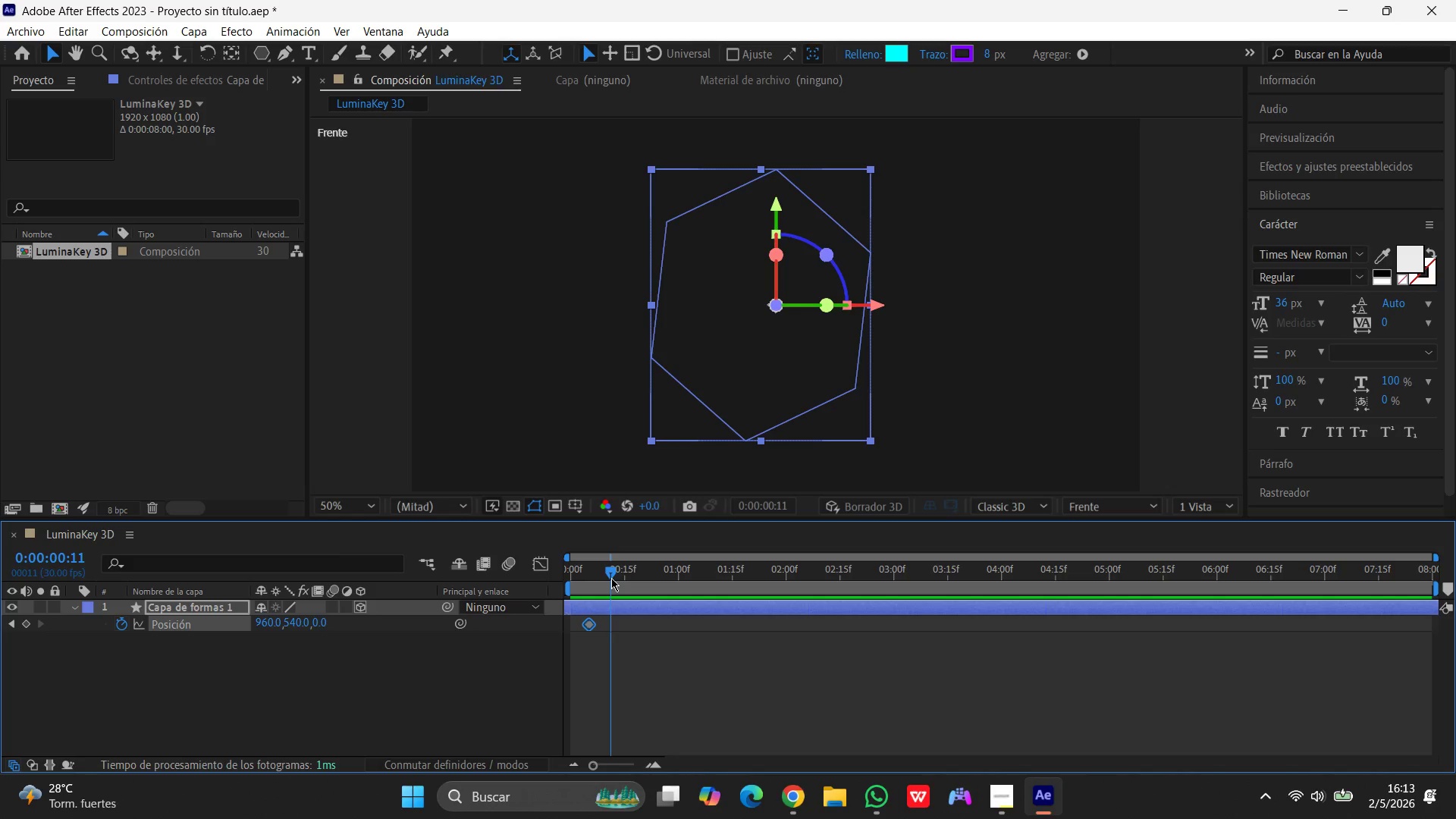 
wait(8.16)
 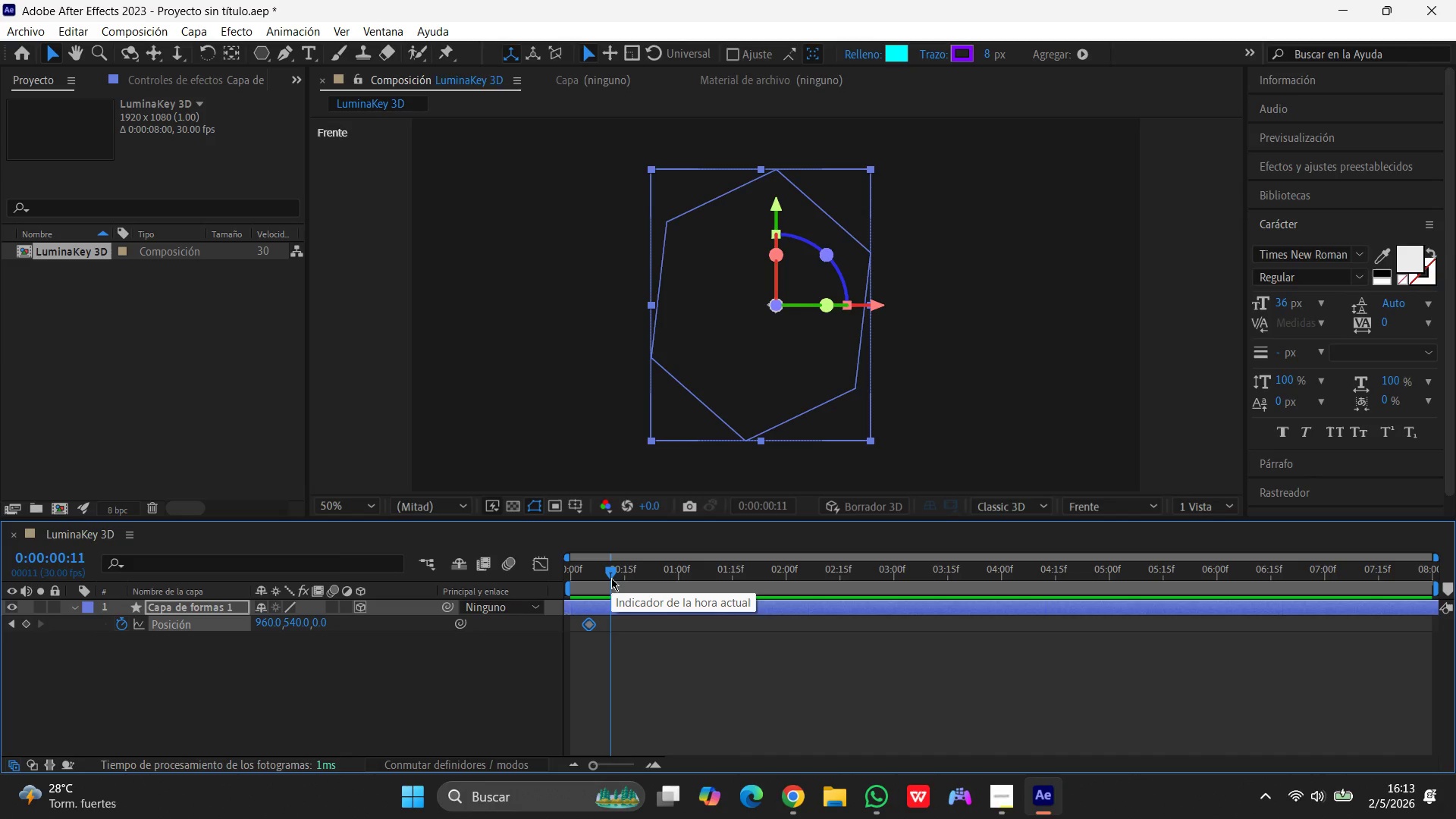 
key(Control+Z)
 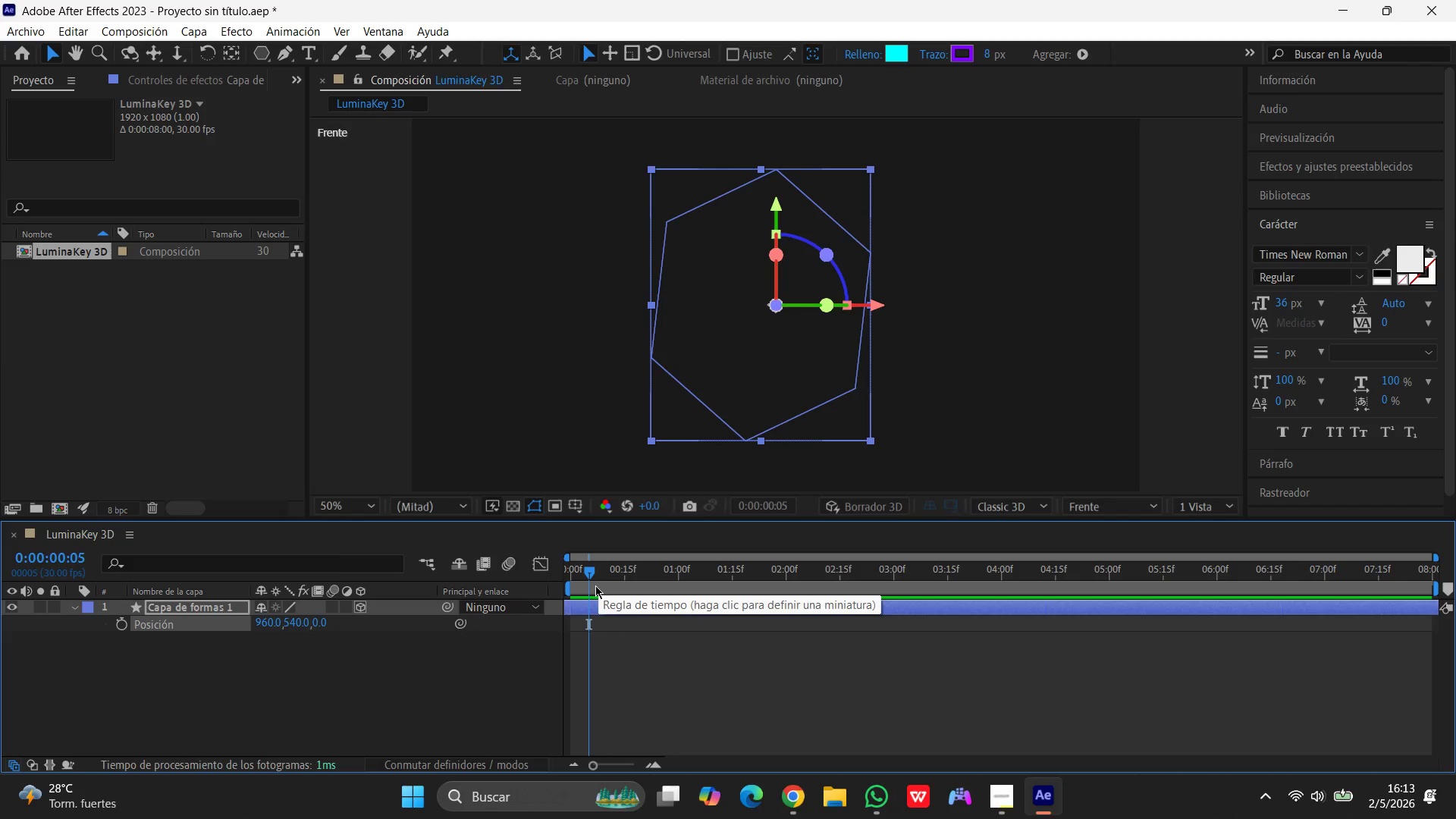 
key(Control+Z)
 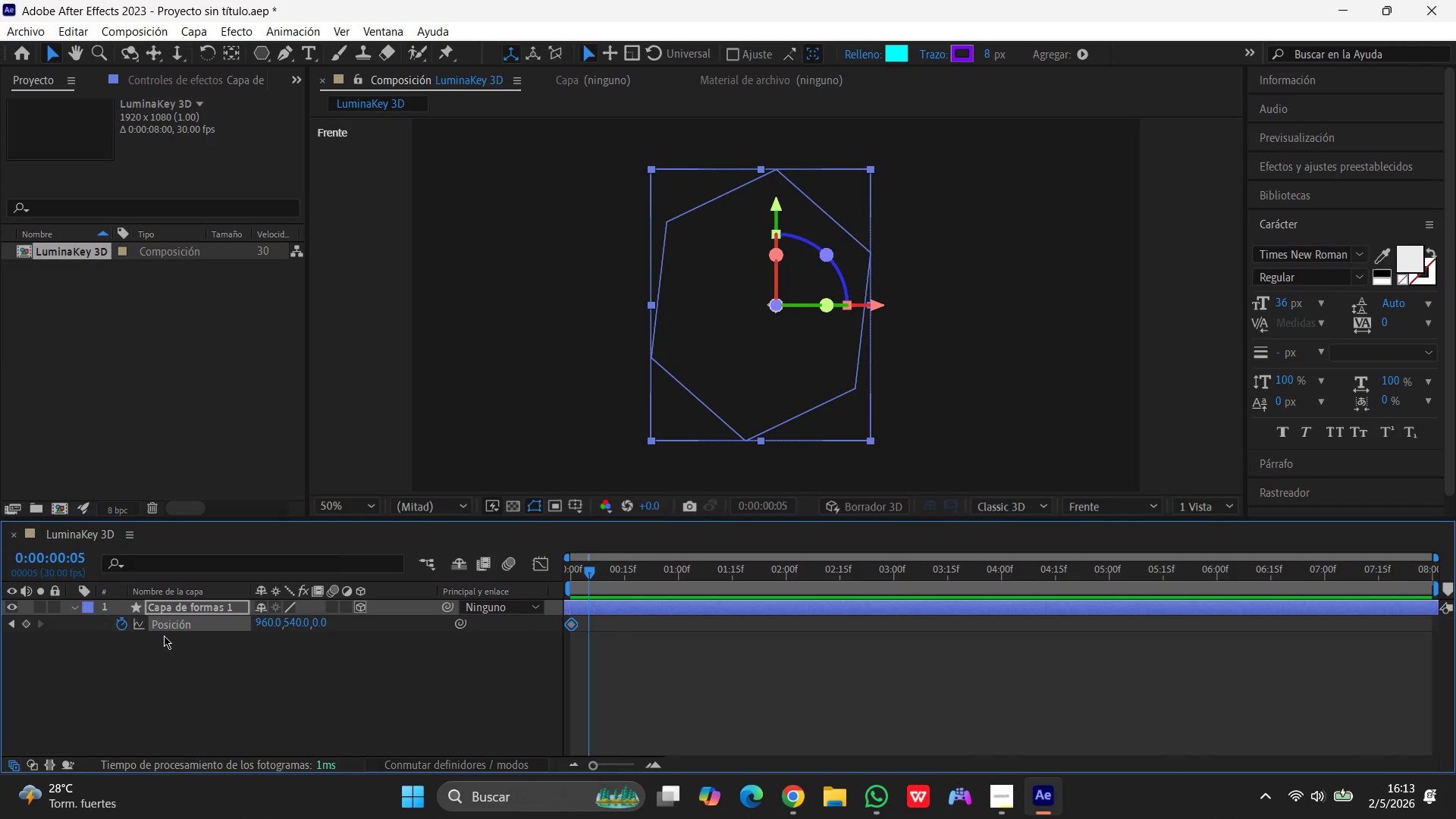 
left_click([124, 626])
 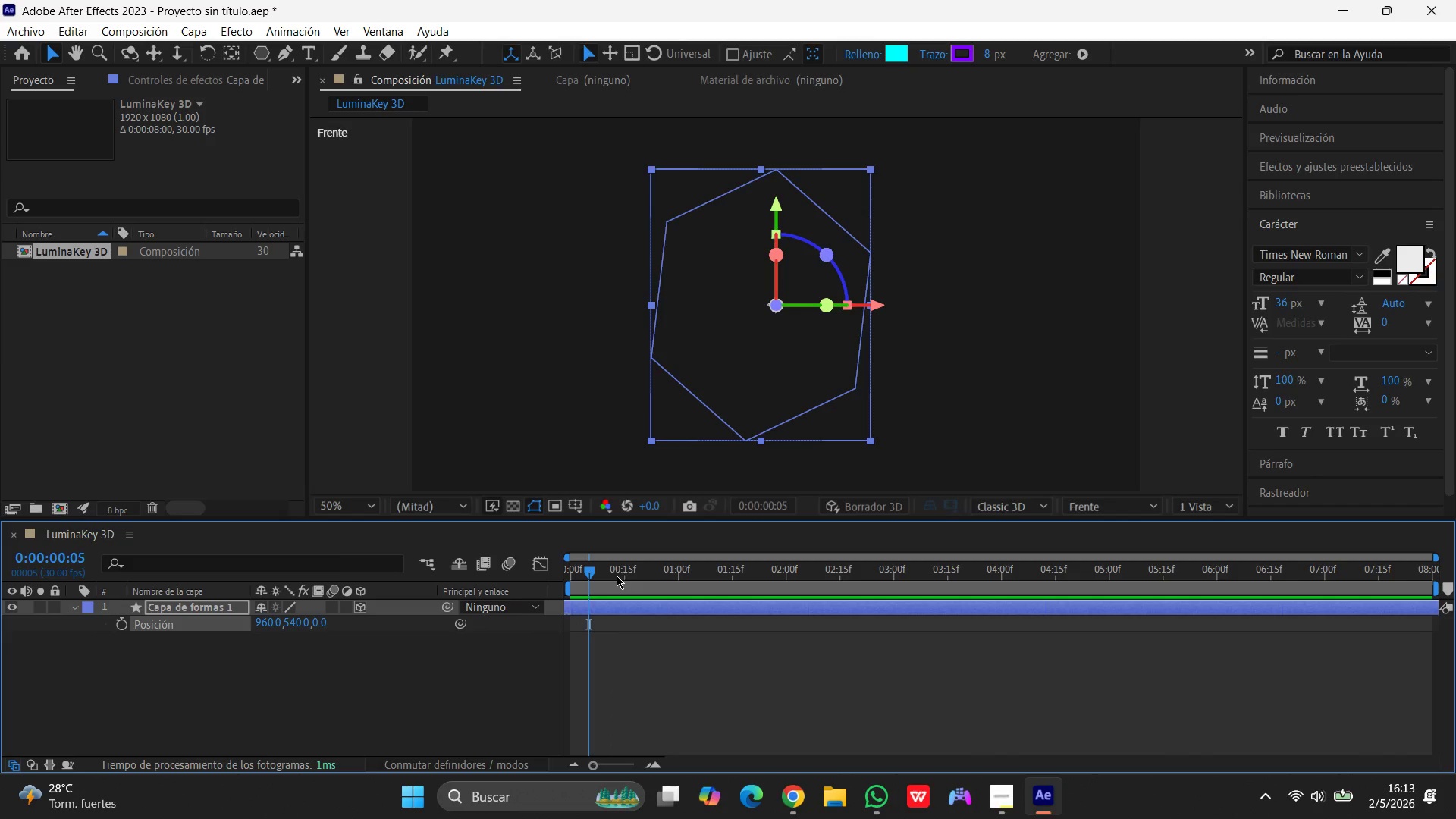 
left_click_drag(start_coordinate=[591, 574], to_coordinate=[860, 602])
 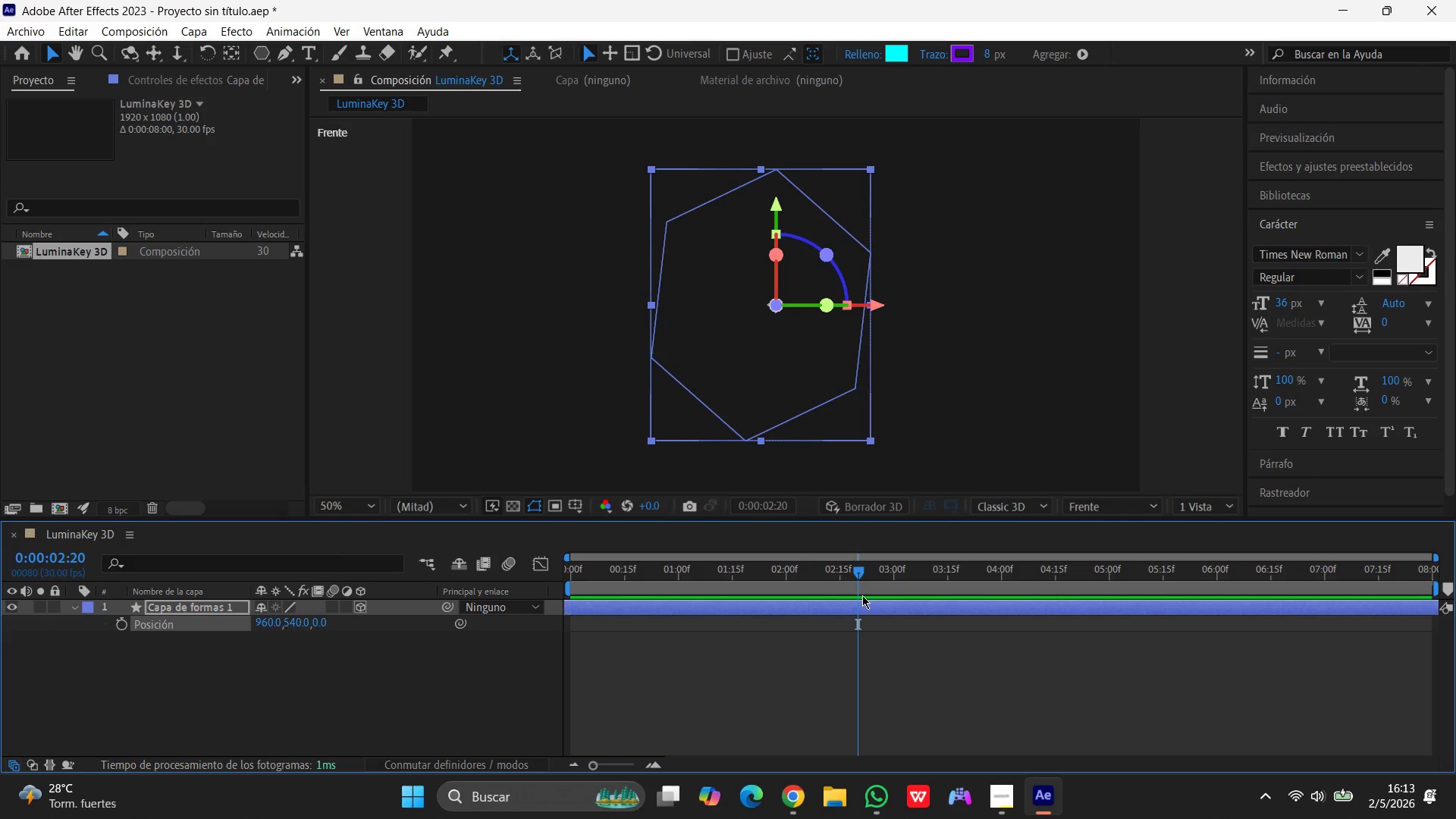 
key(Space)
 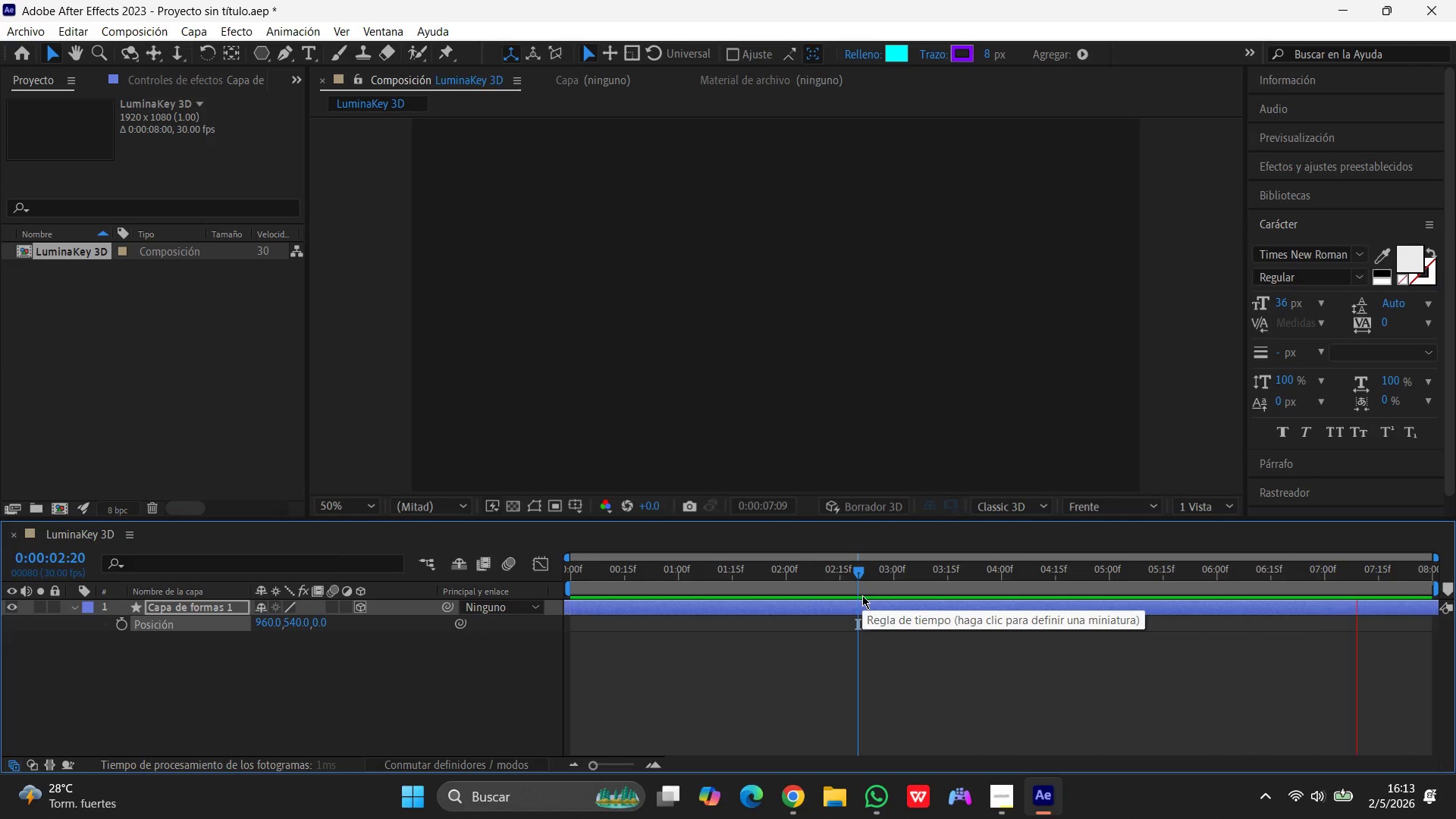 
wait(7.05)
 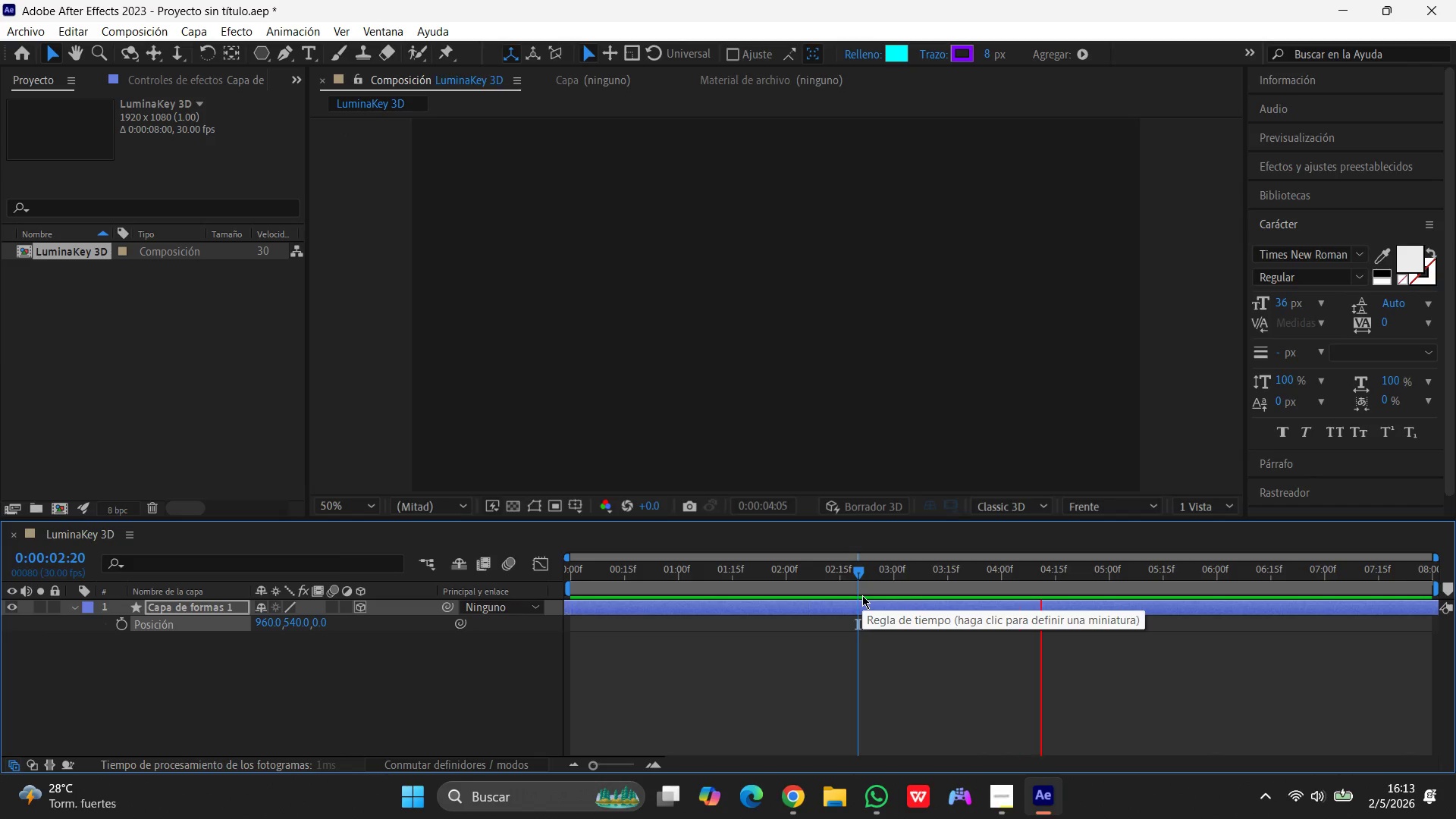 
key(Control+Z)
 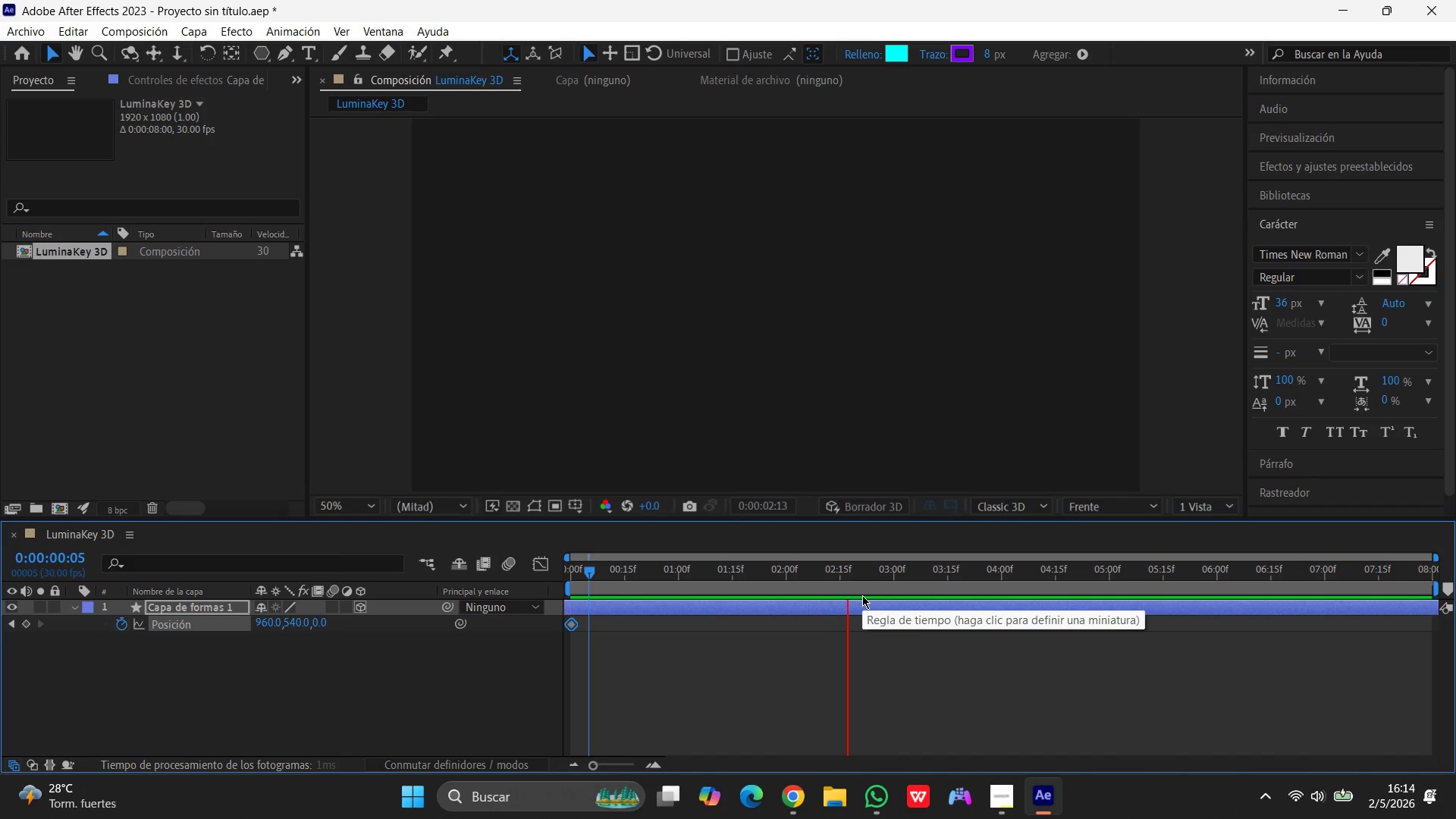 
key(Control+Z)
 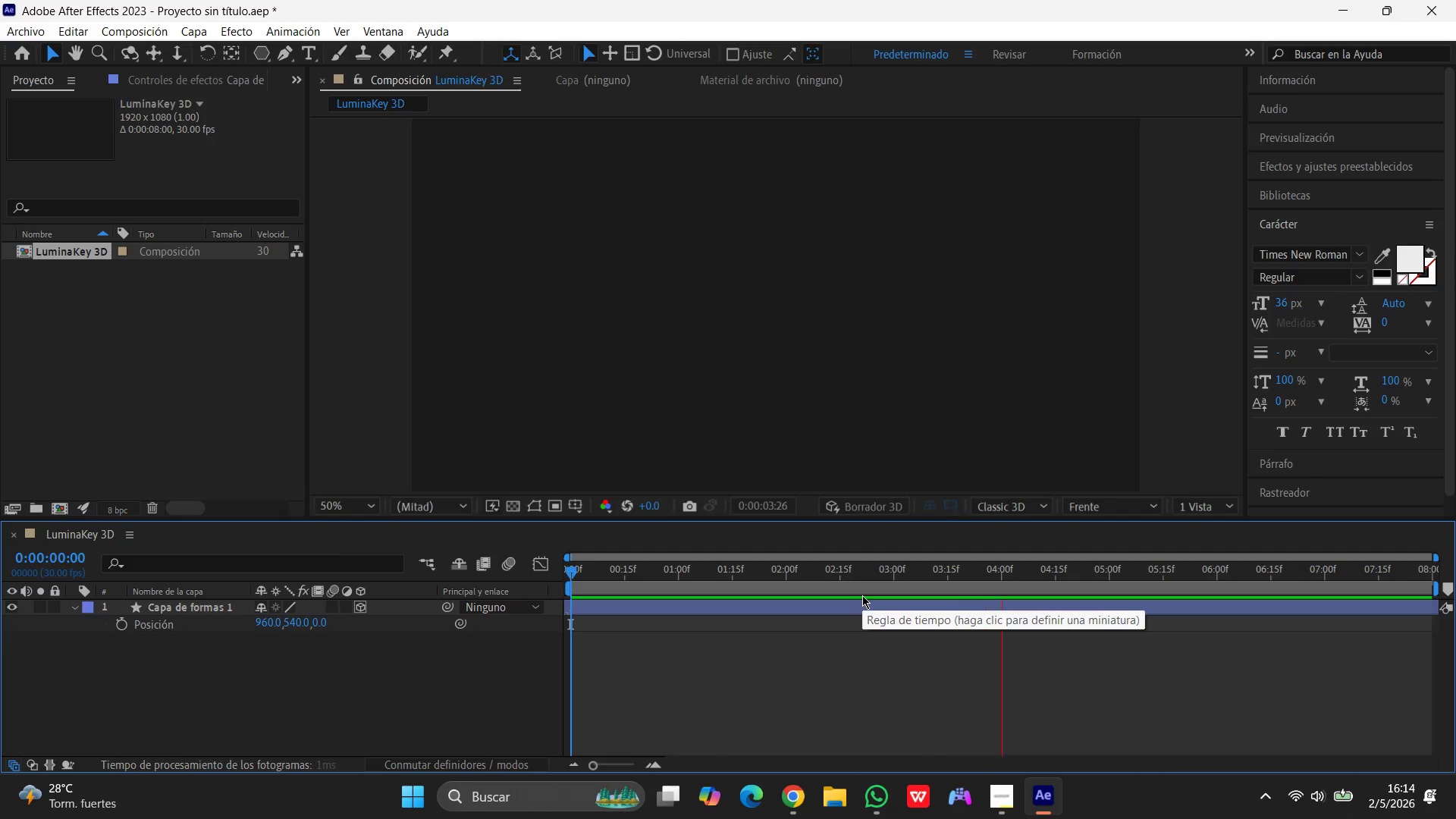 
key(Control+Z)
 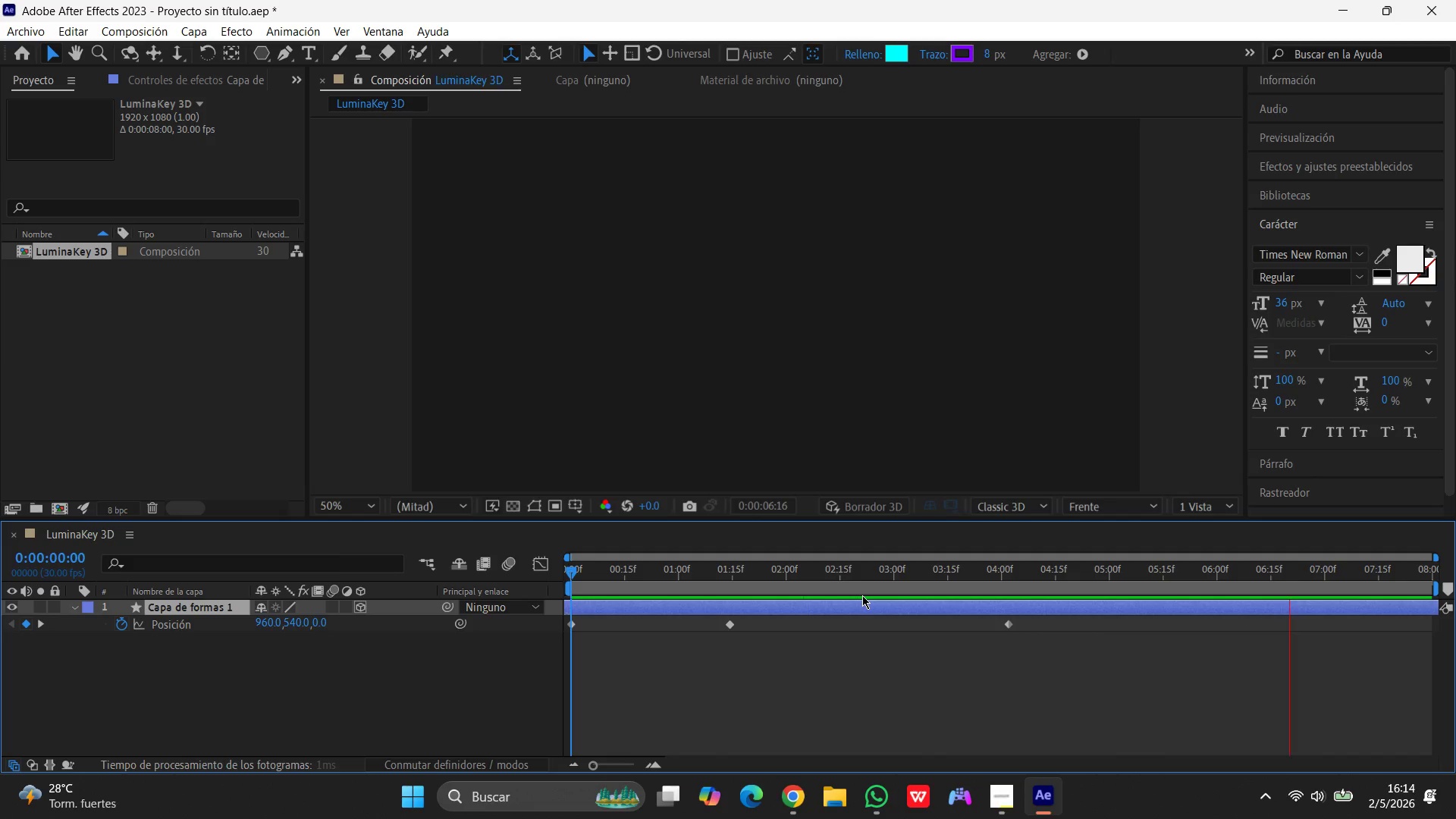 
key(Control+Z)
 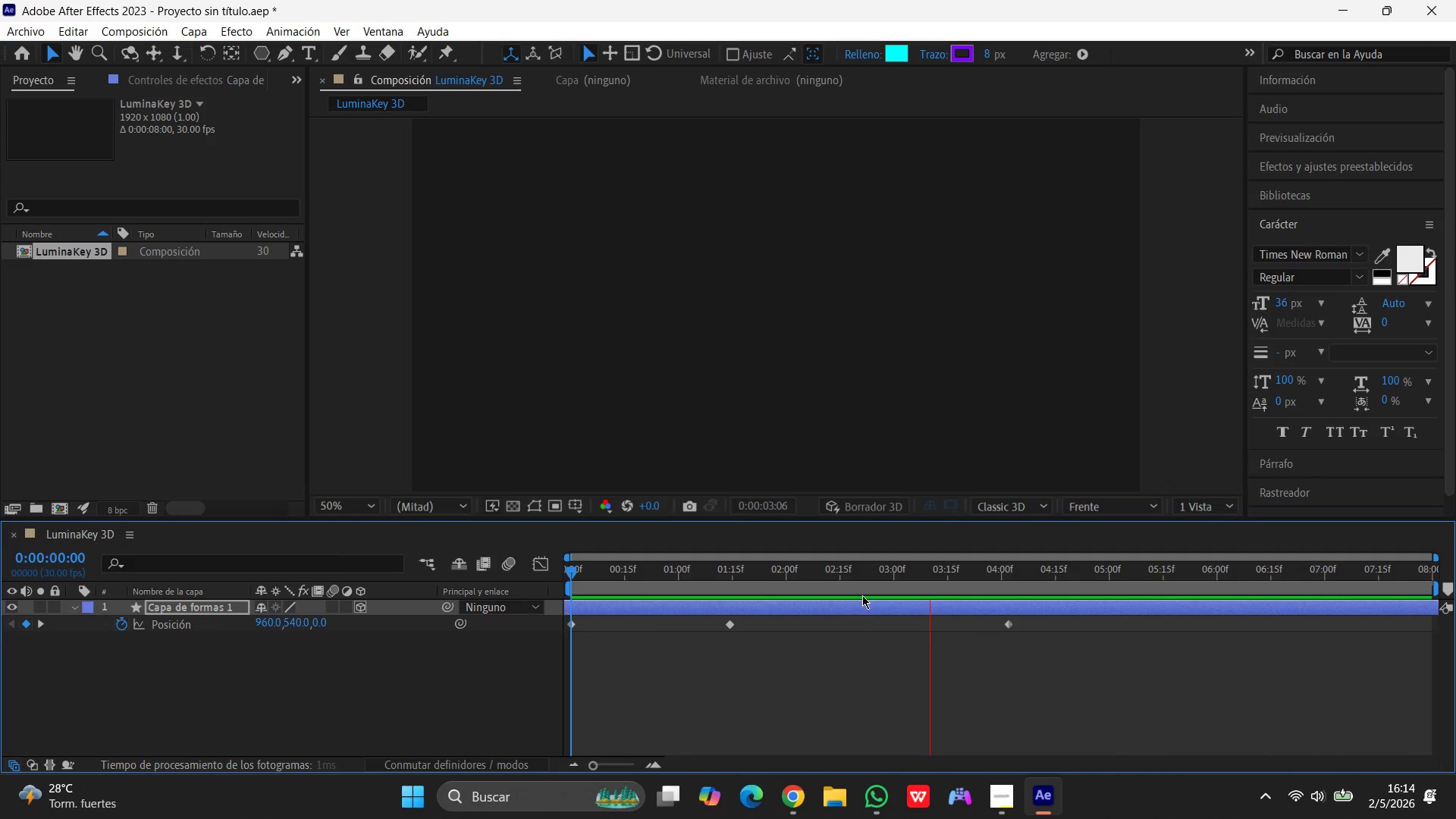 
wait(5.12)
 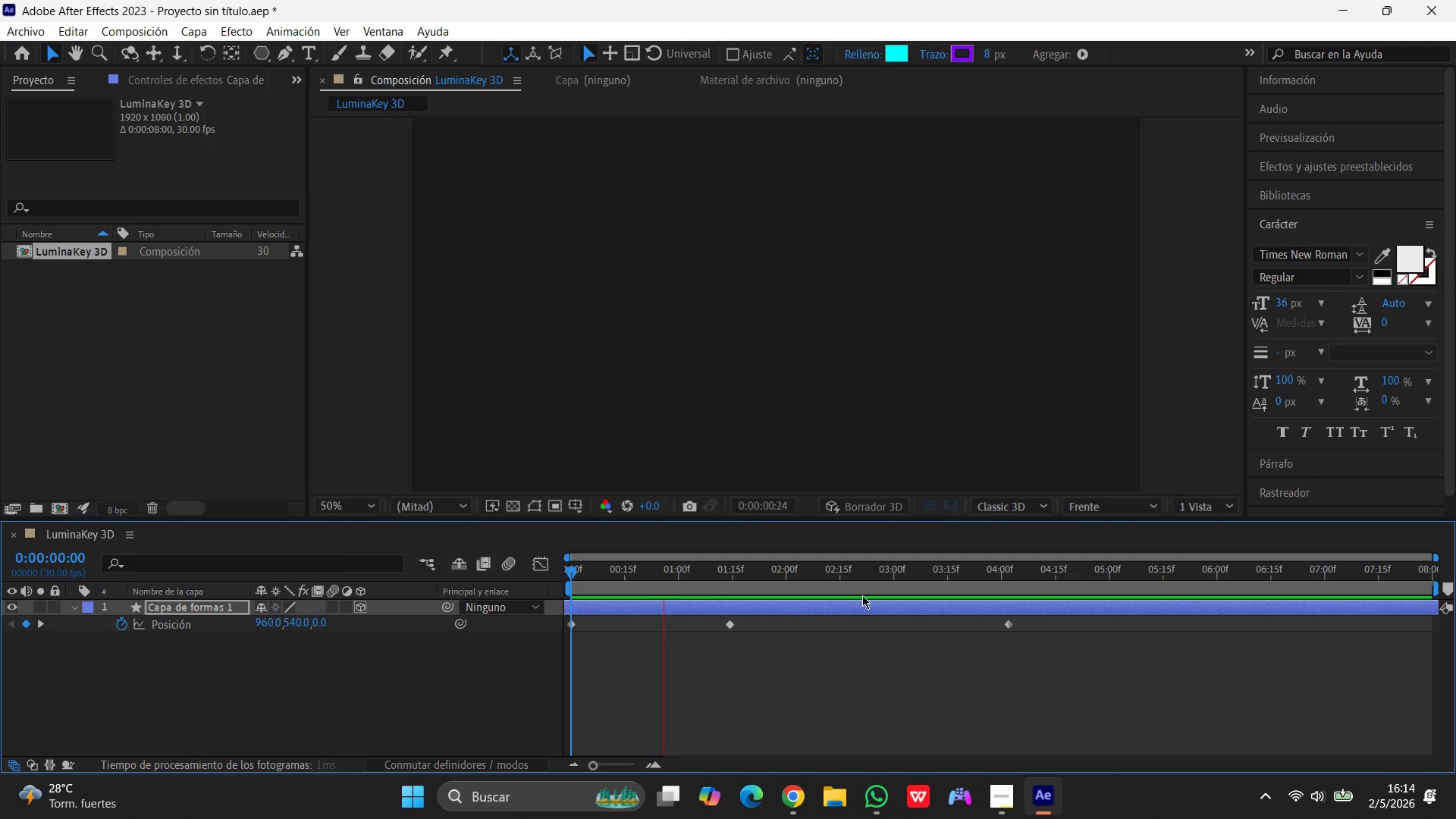 
key(Control+Z)
 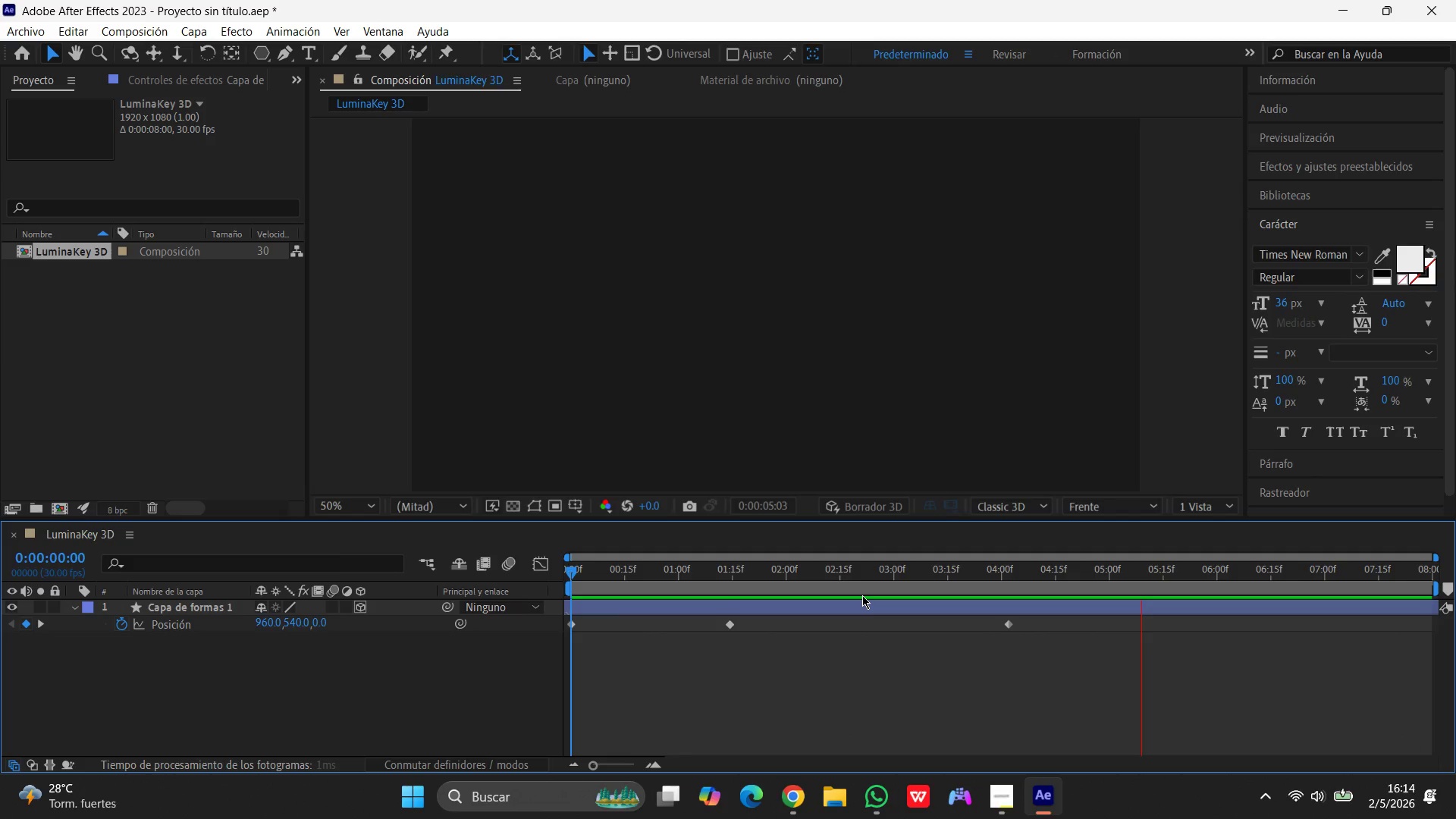 
key(Control+Z)
 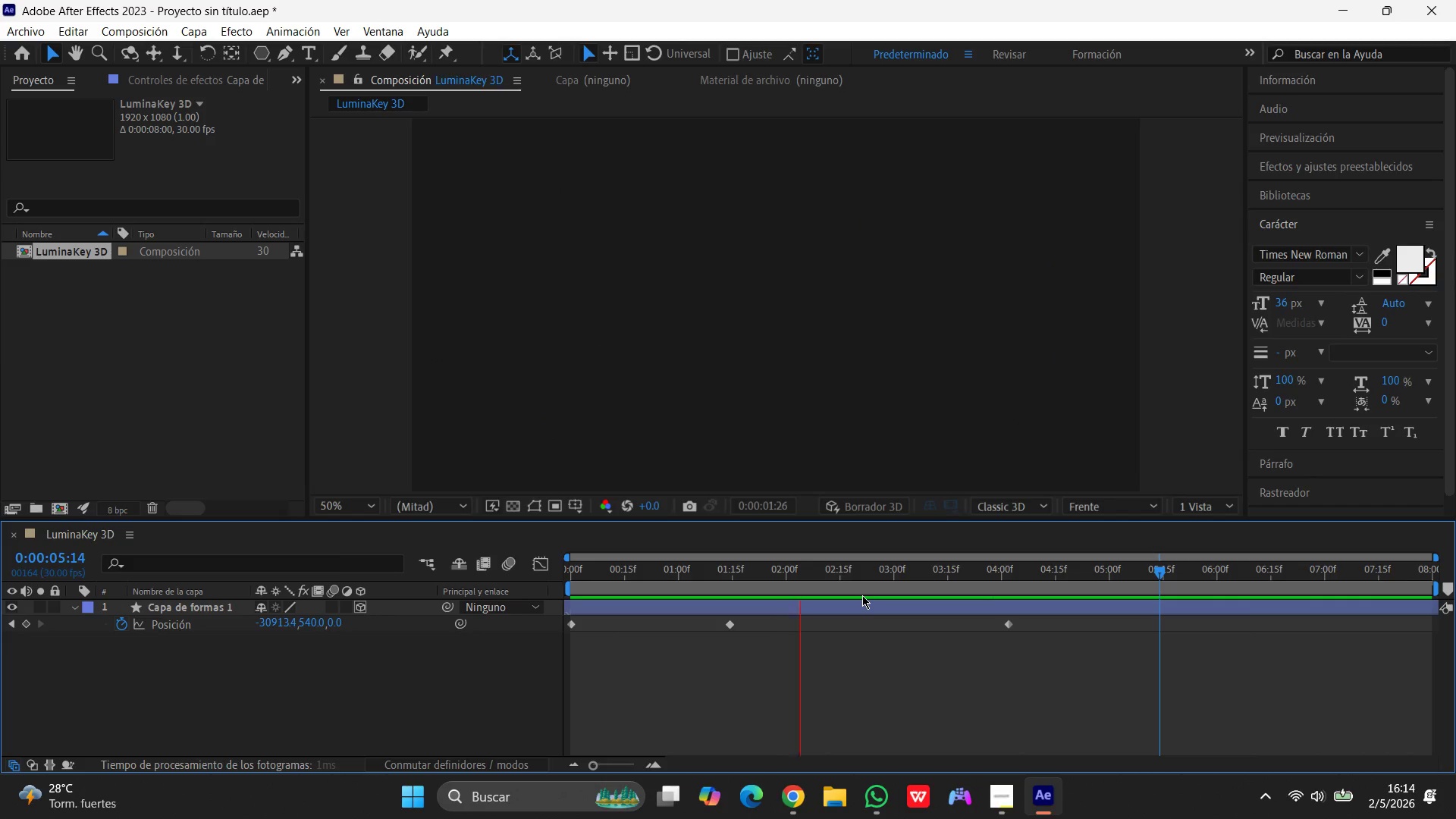 
wait(6.22)
 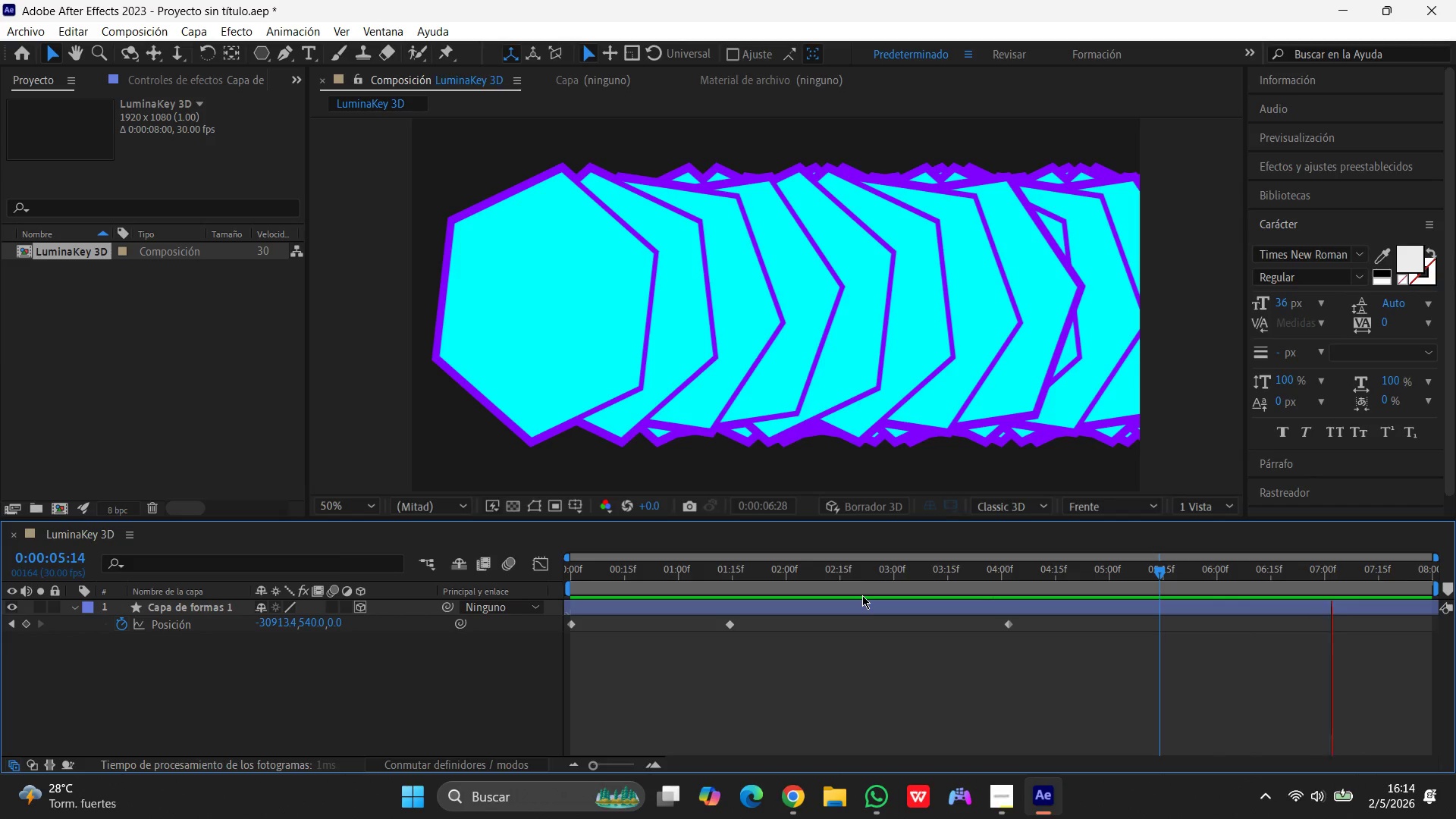 
left_click_drag(start_coordinate=[1157, 572], to_coordinate=[1008, 625])
 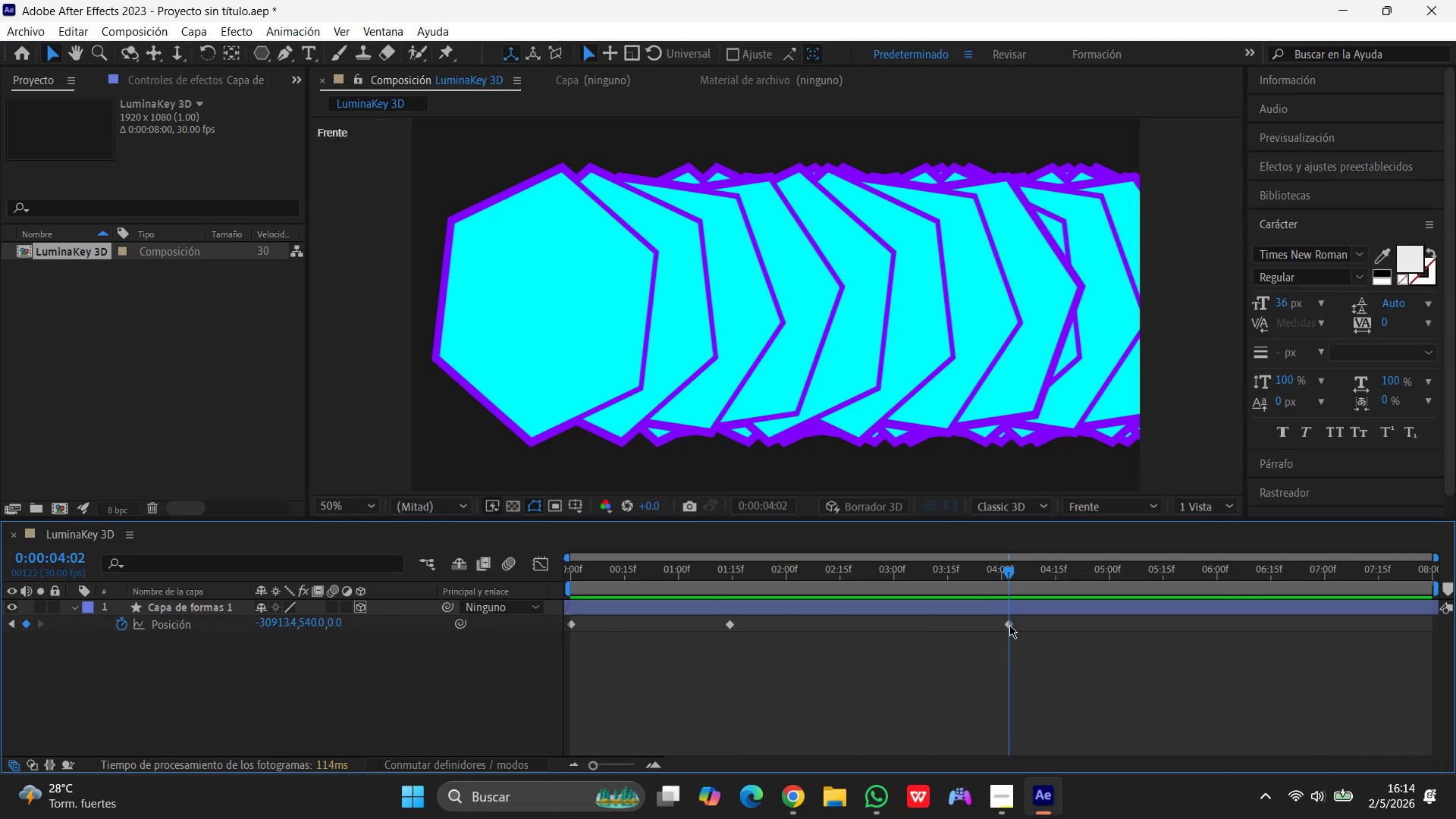 
left_click([1009, 625])
 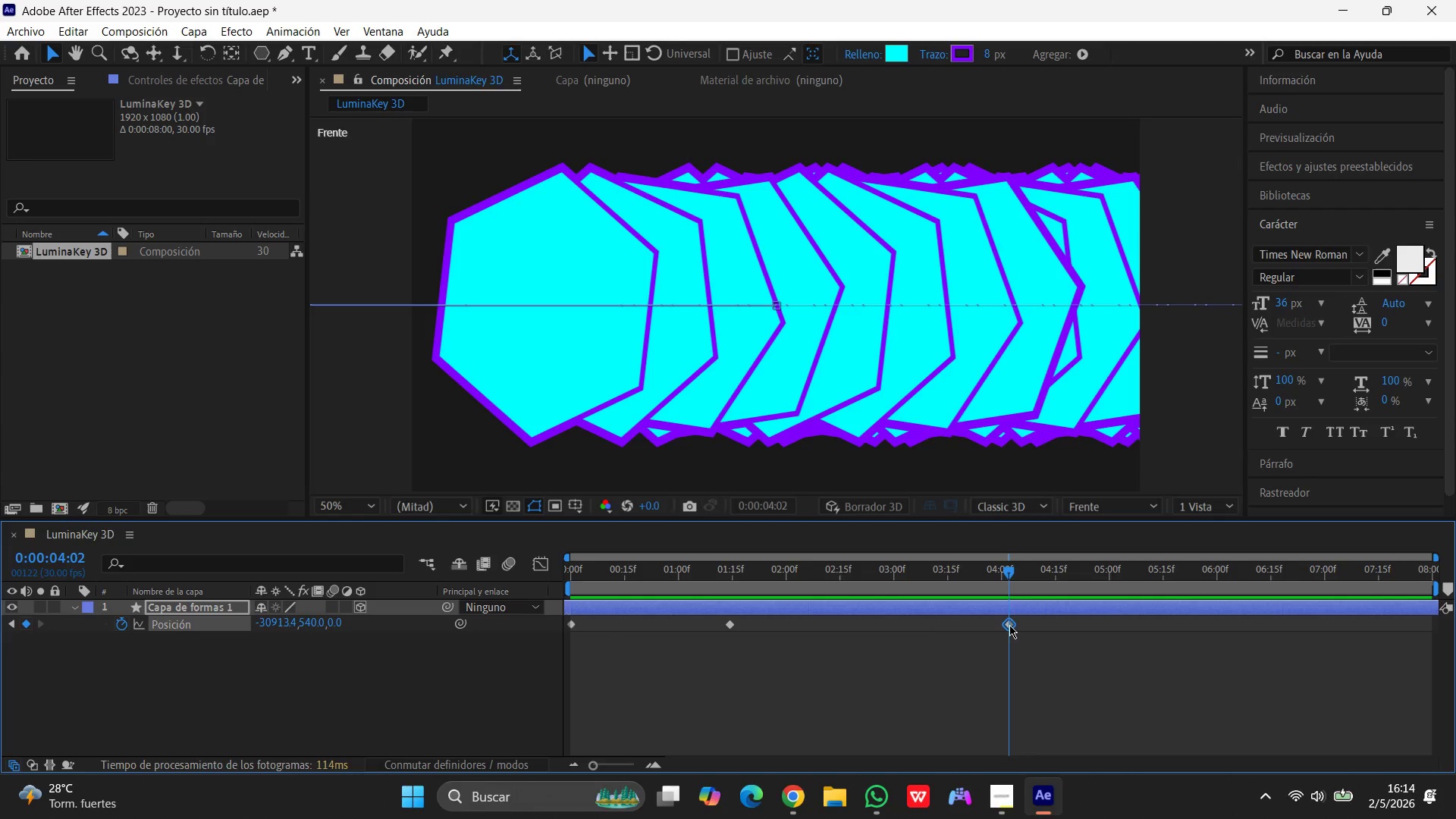 
left_click_drag(start_coordinate=[1009, 625], to_coordinate=[770, 644])
 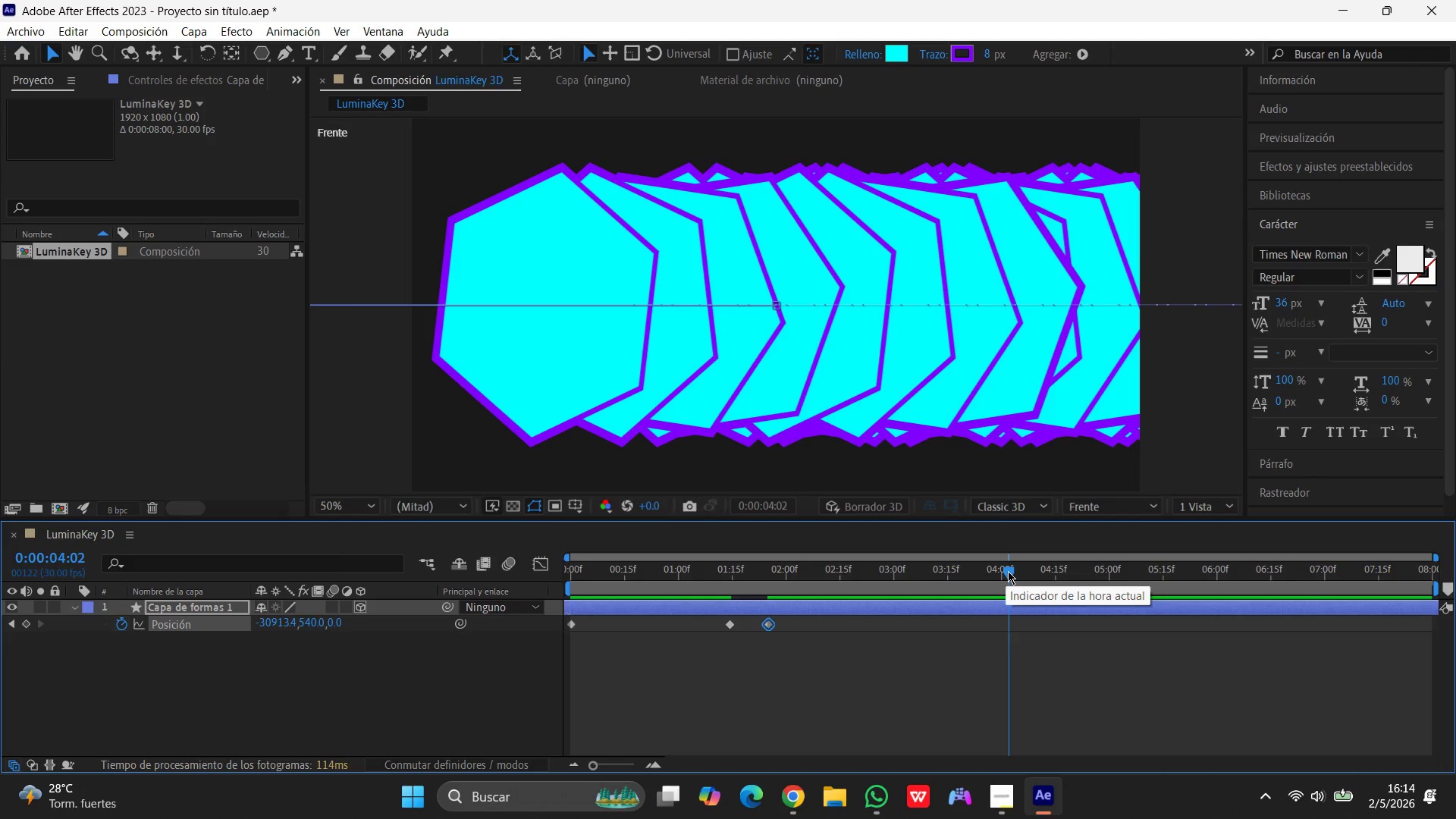 
left_click_drag(start_coordinate=[1008, 571], to_coordinate=[695, 608])
 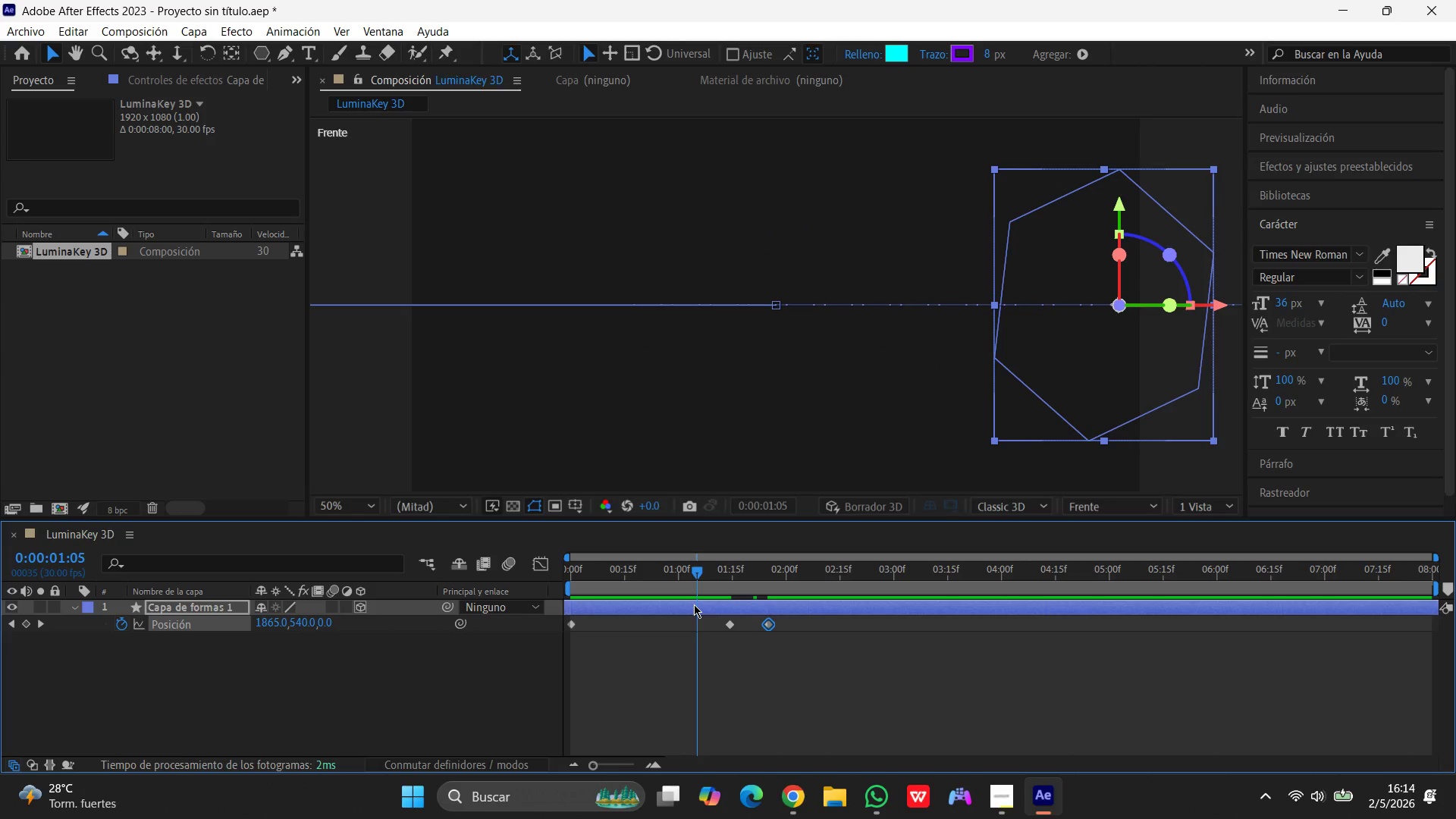 
key(Space)
 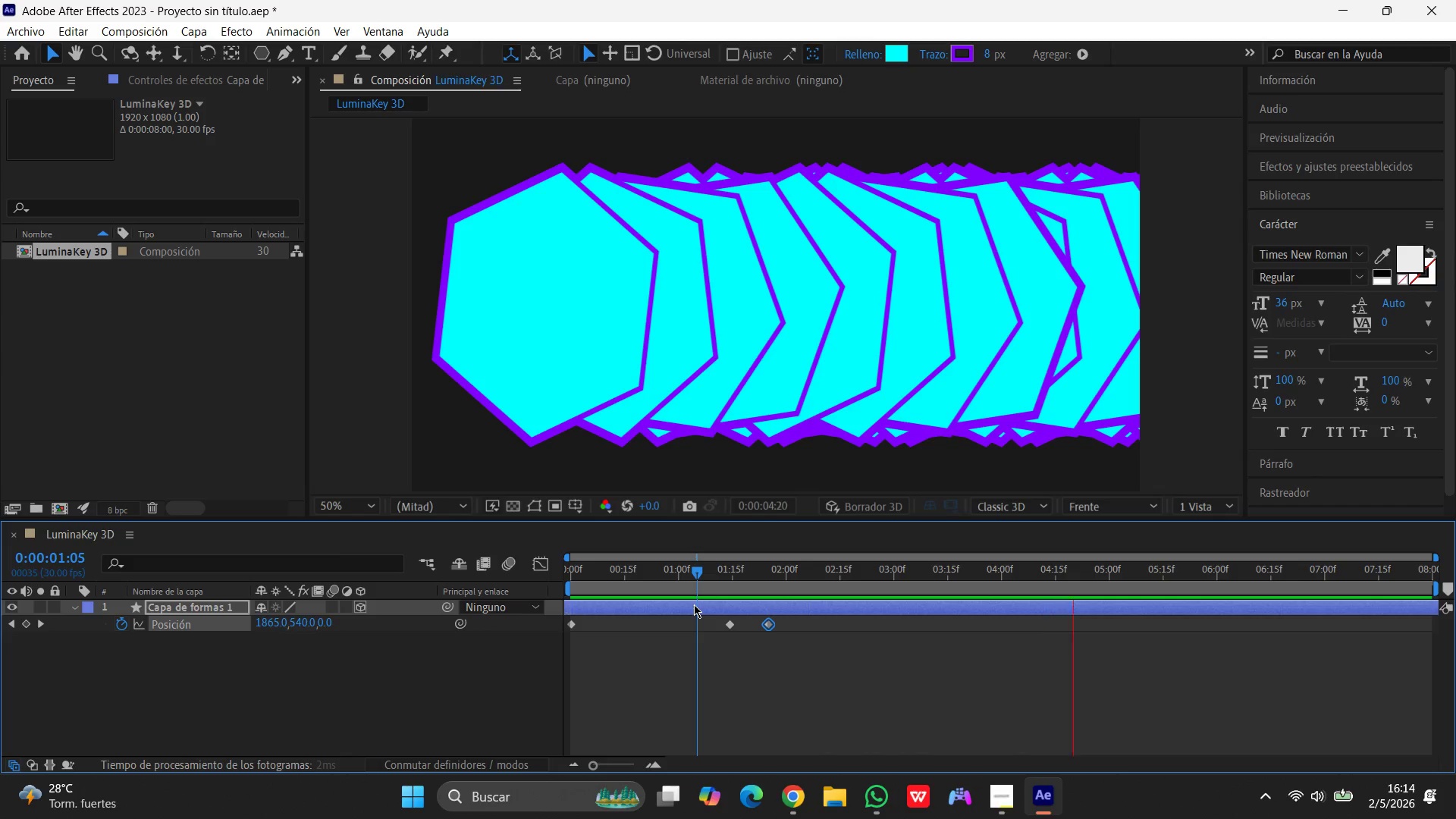 
wait(16.86)
 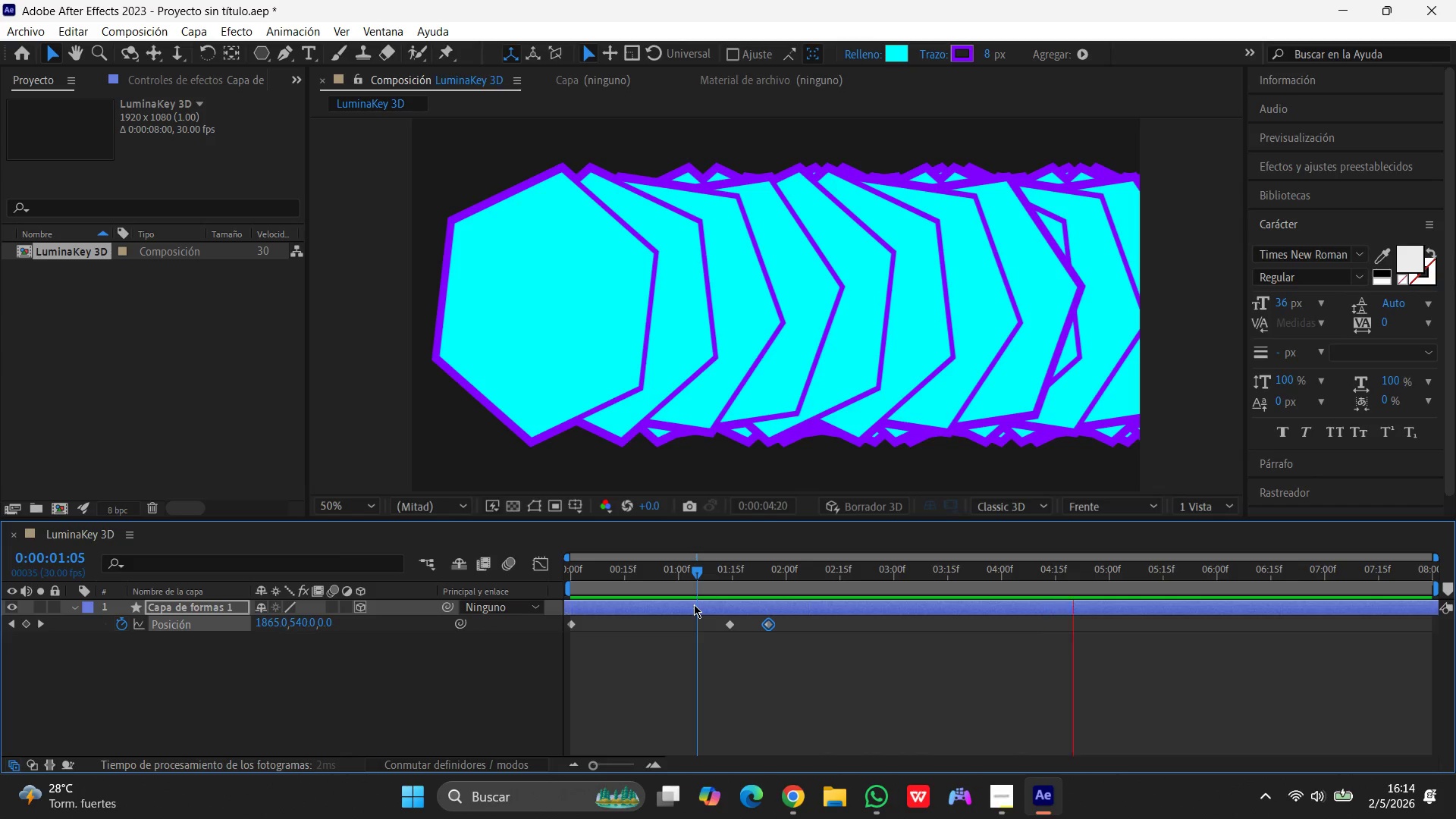 
left_click([1006, 799])